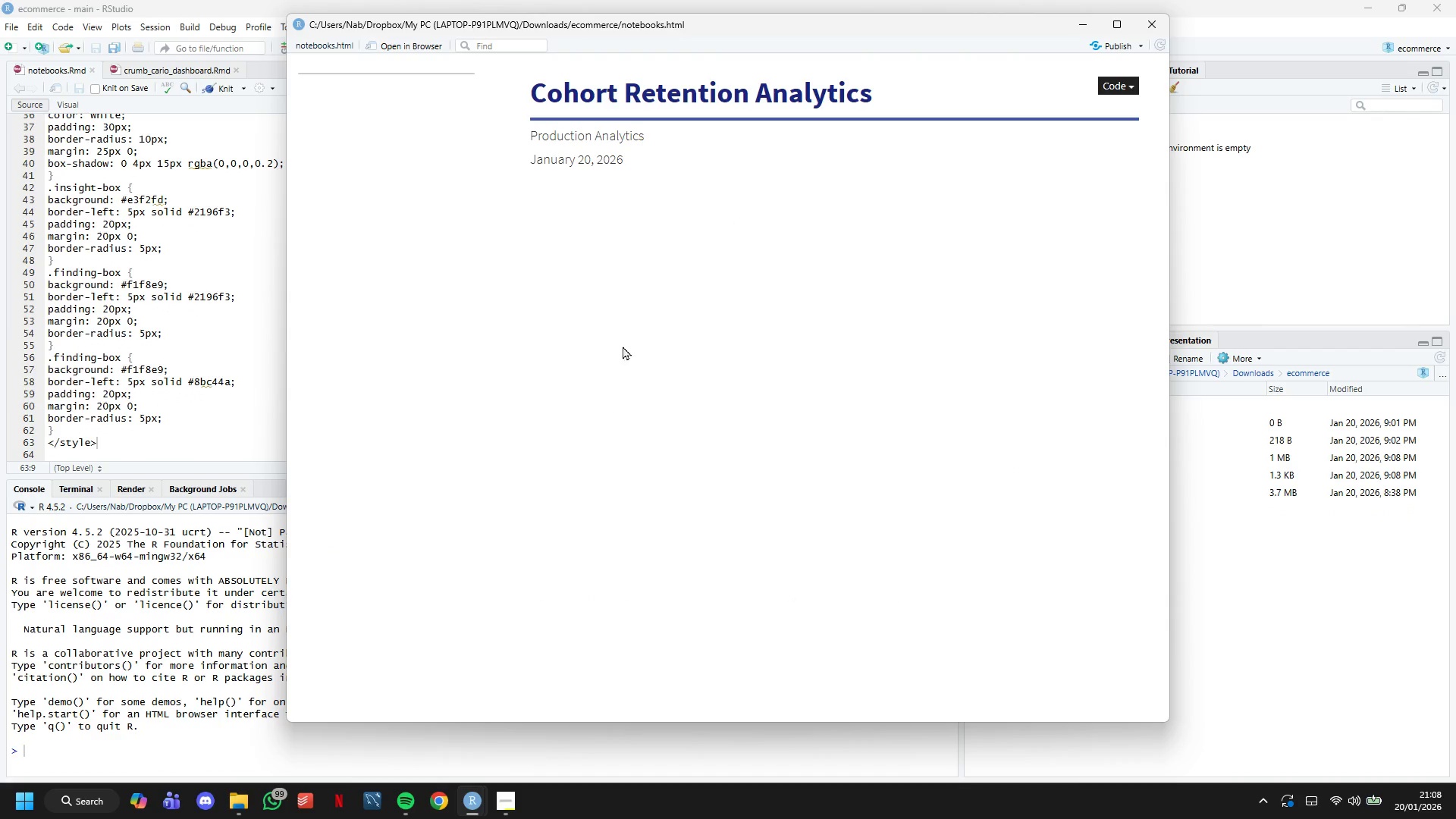 
wait(6.25)
 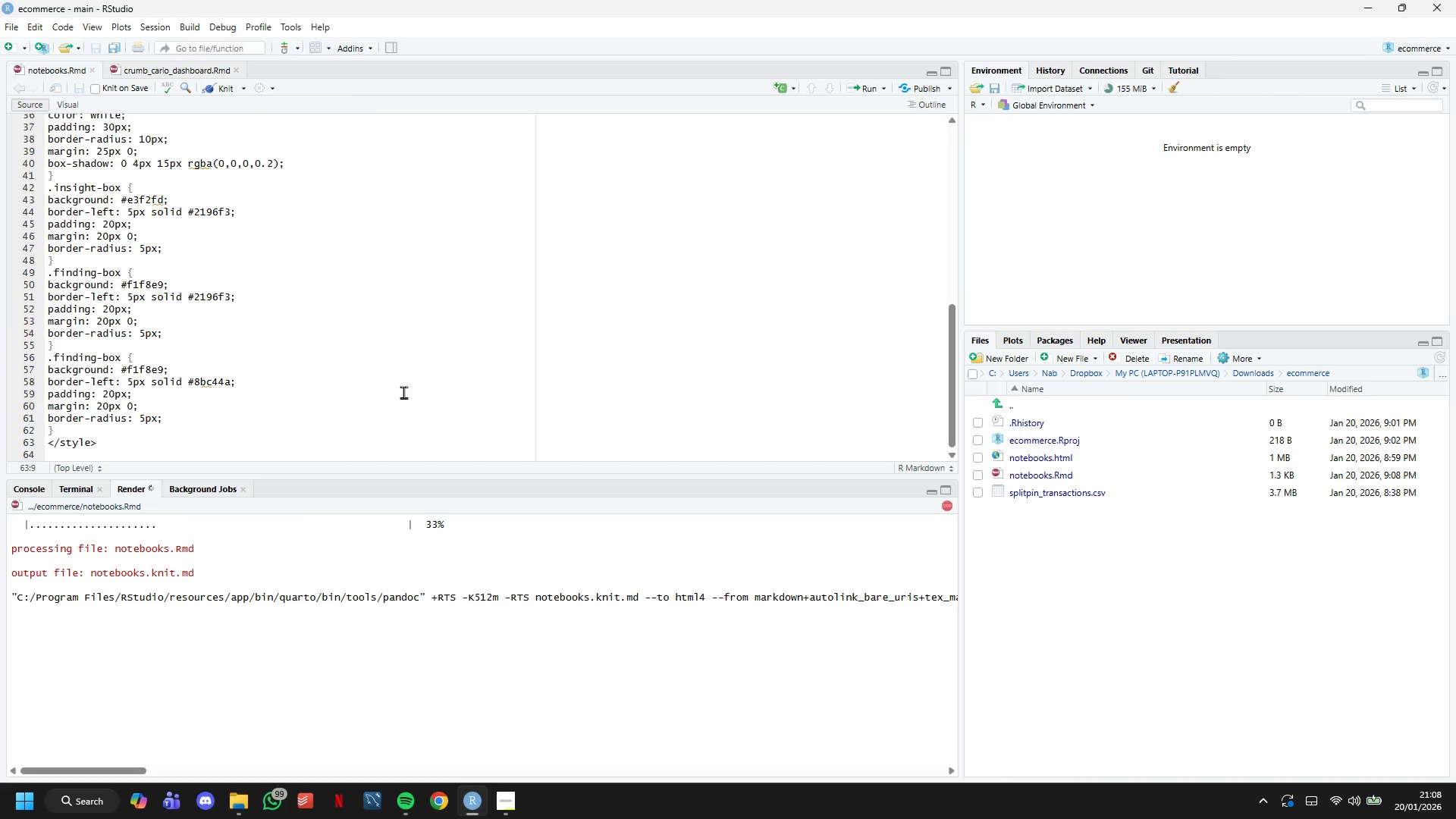 
left_click([145, 444])
 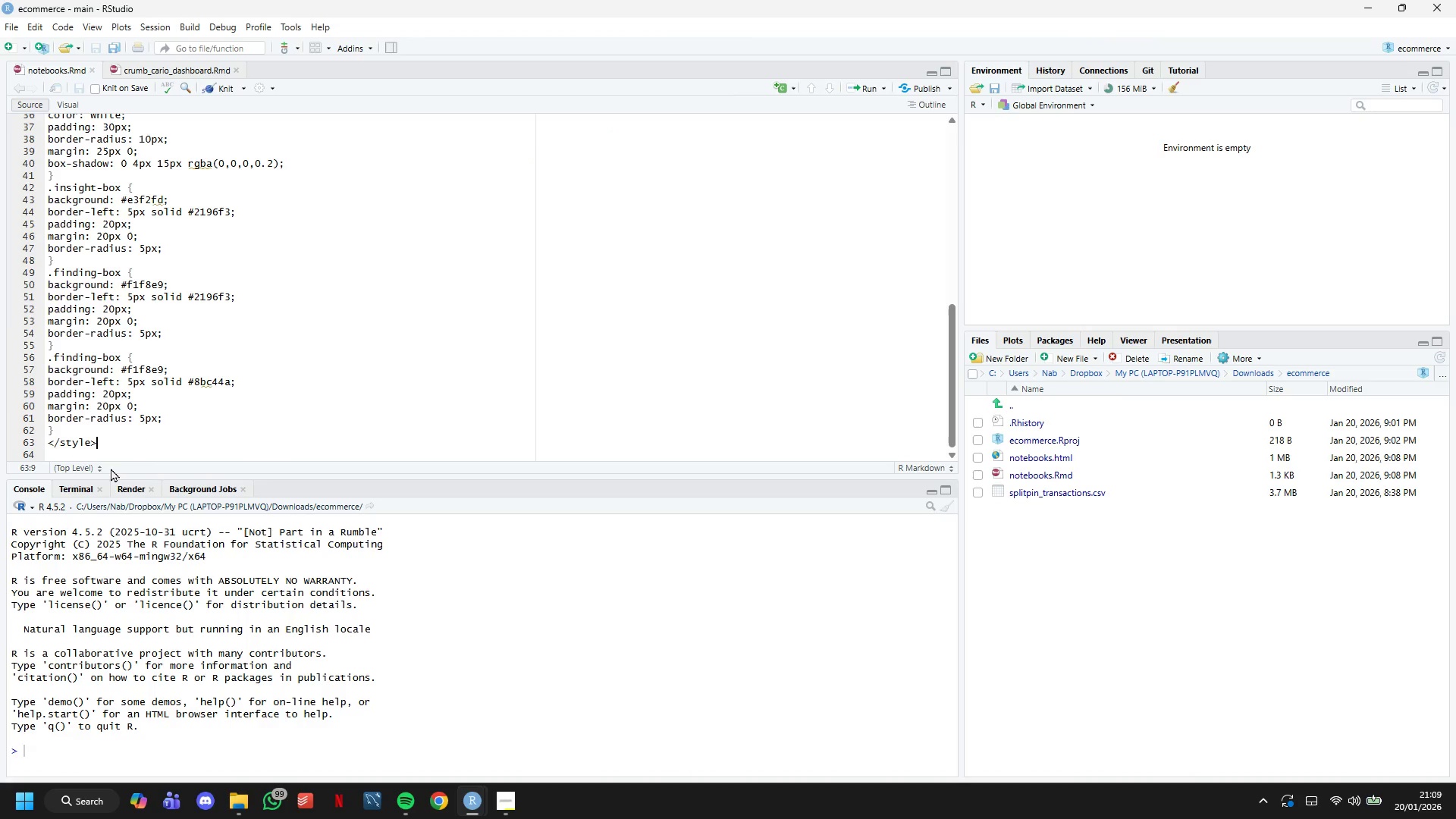 
key(Enter)
 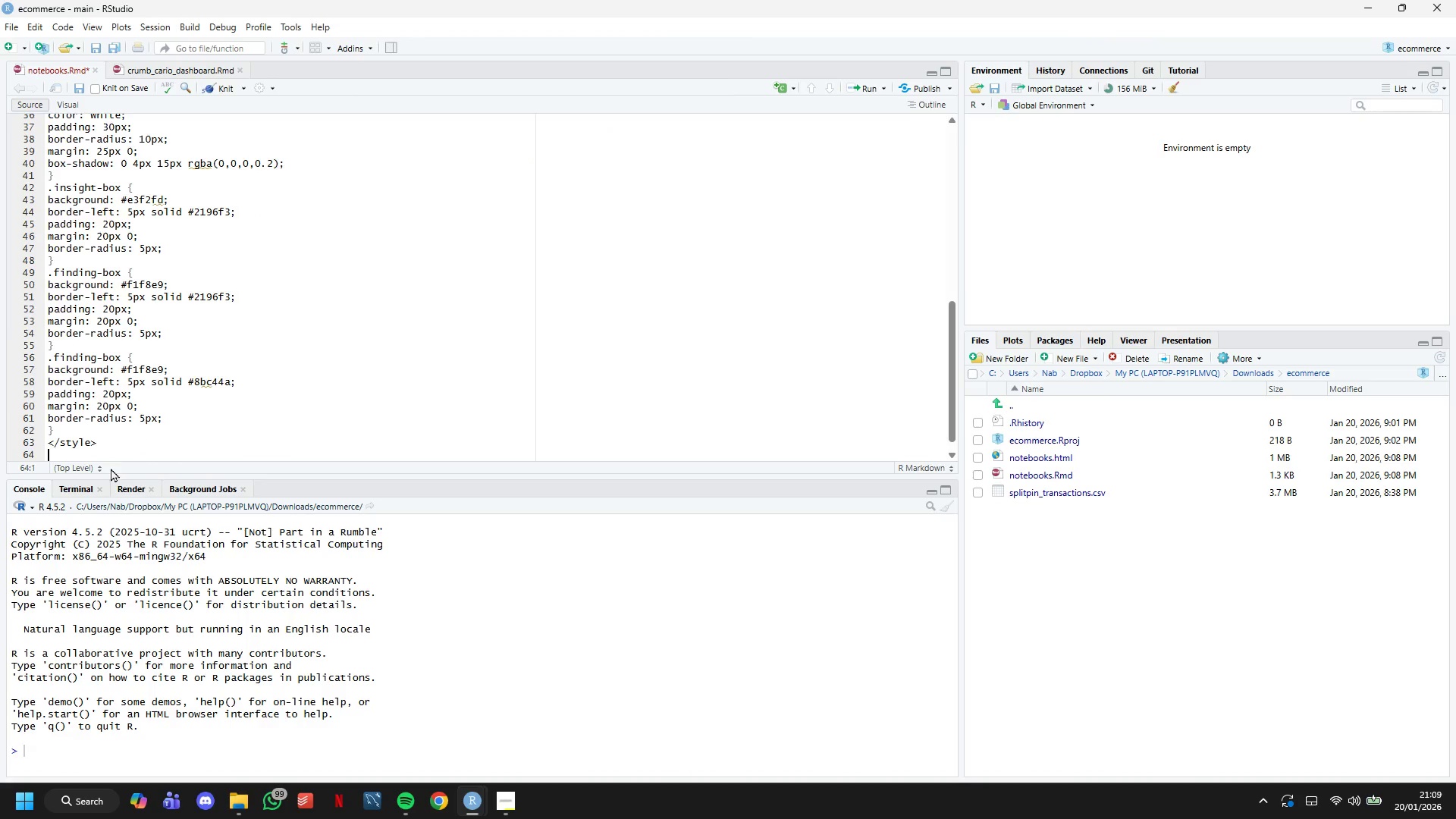 
key(Enter)
 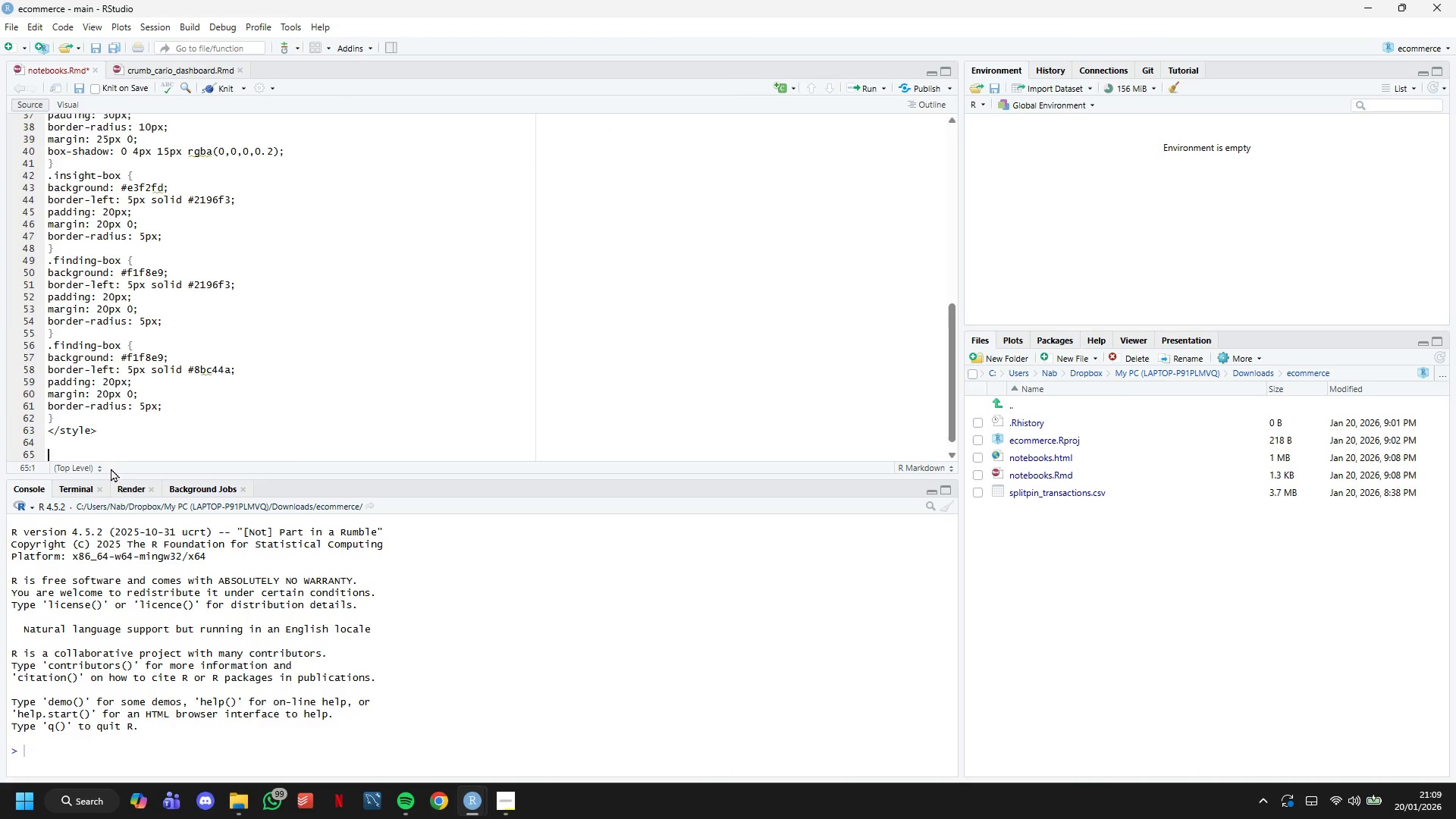 
type(# Executive Summary)
 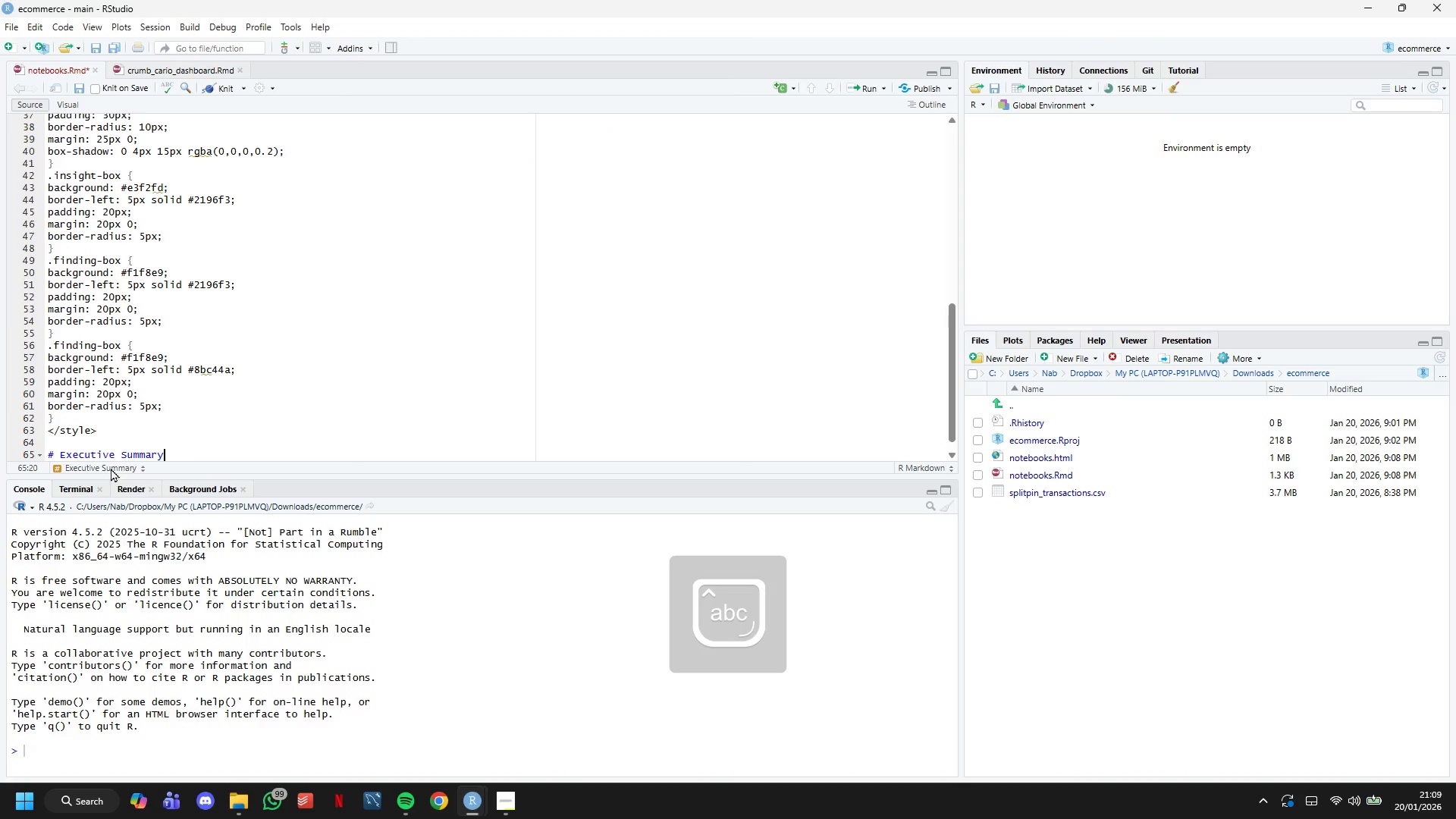 
key(Enter)
 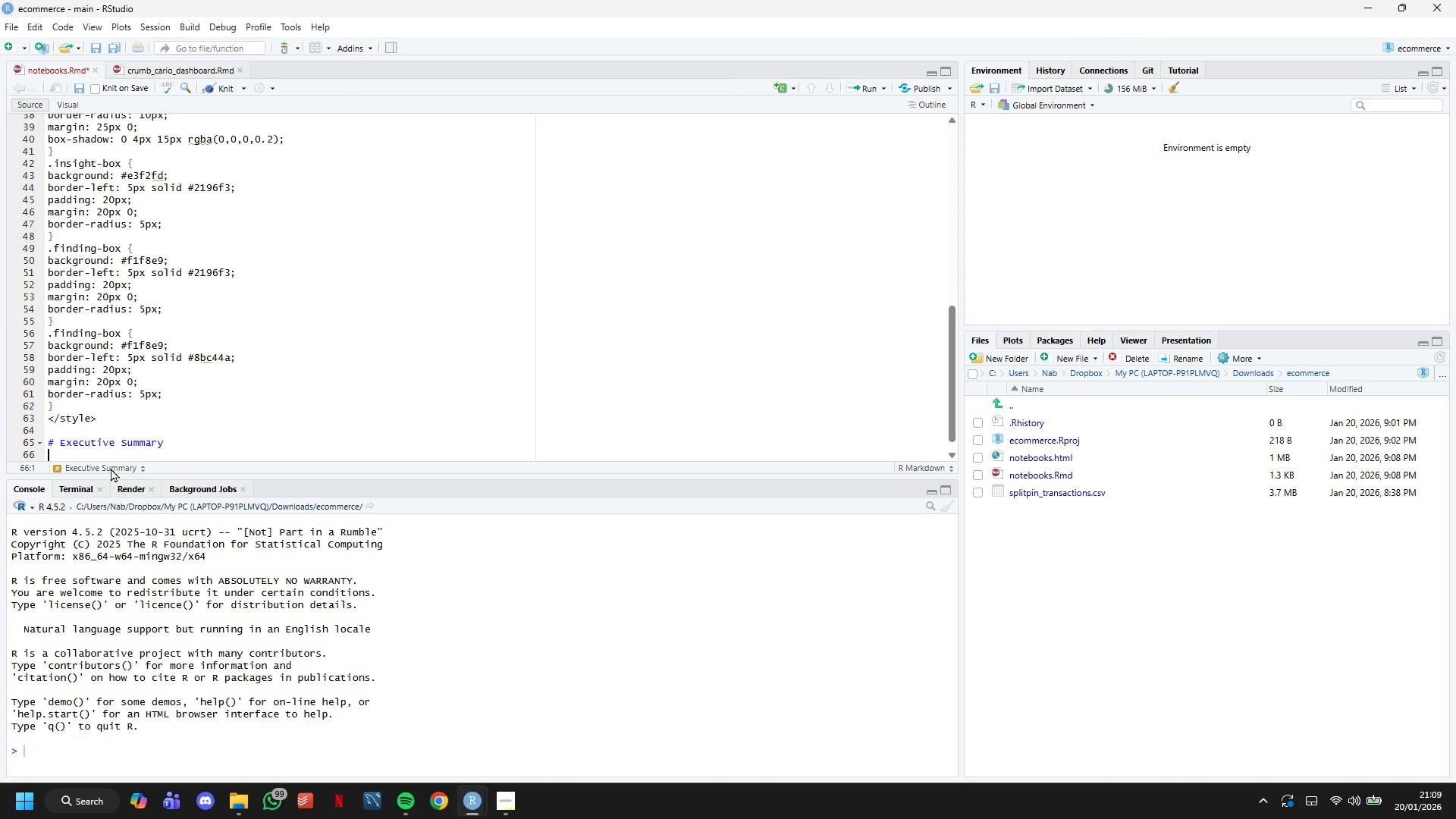 
key(Enter)
 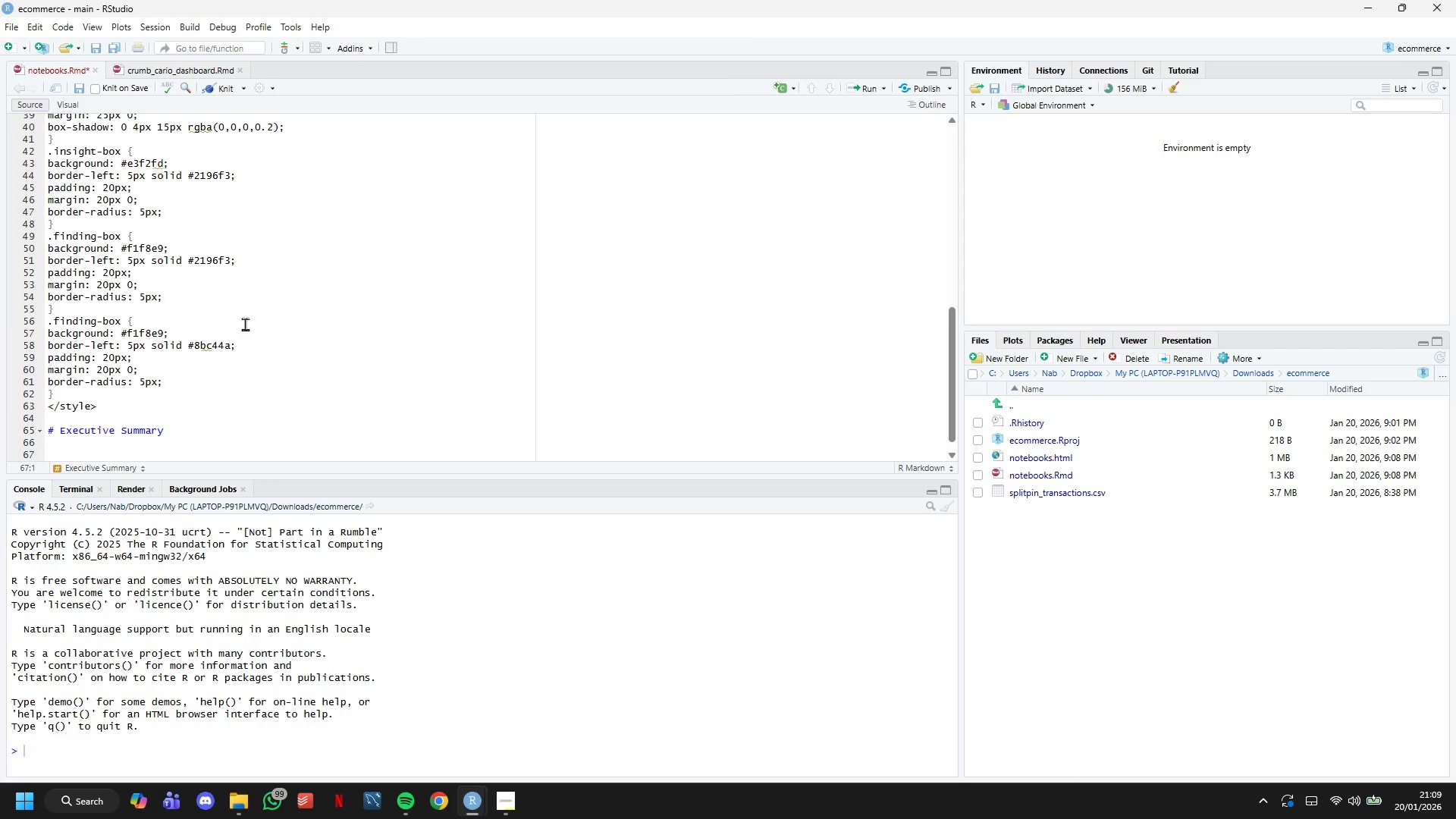 
scroll: coordinate [287, 291], scroll_direction: down, amount: 6.0
 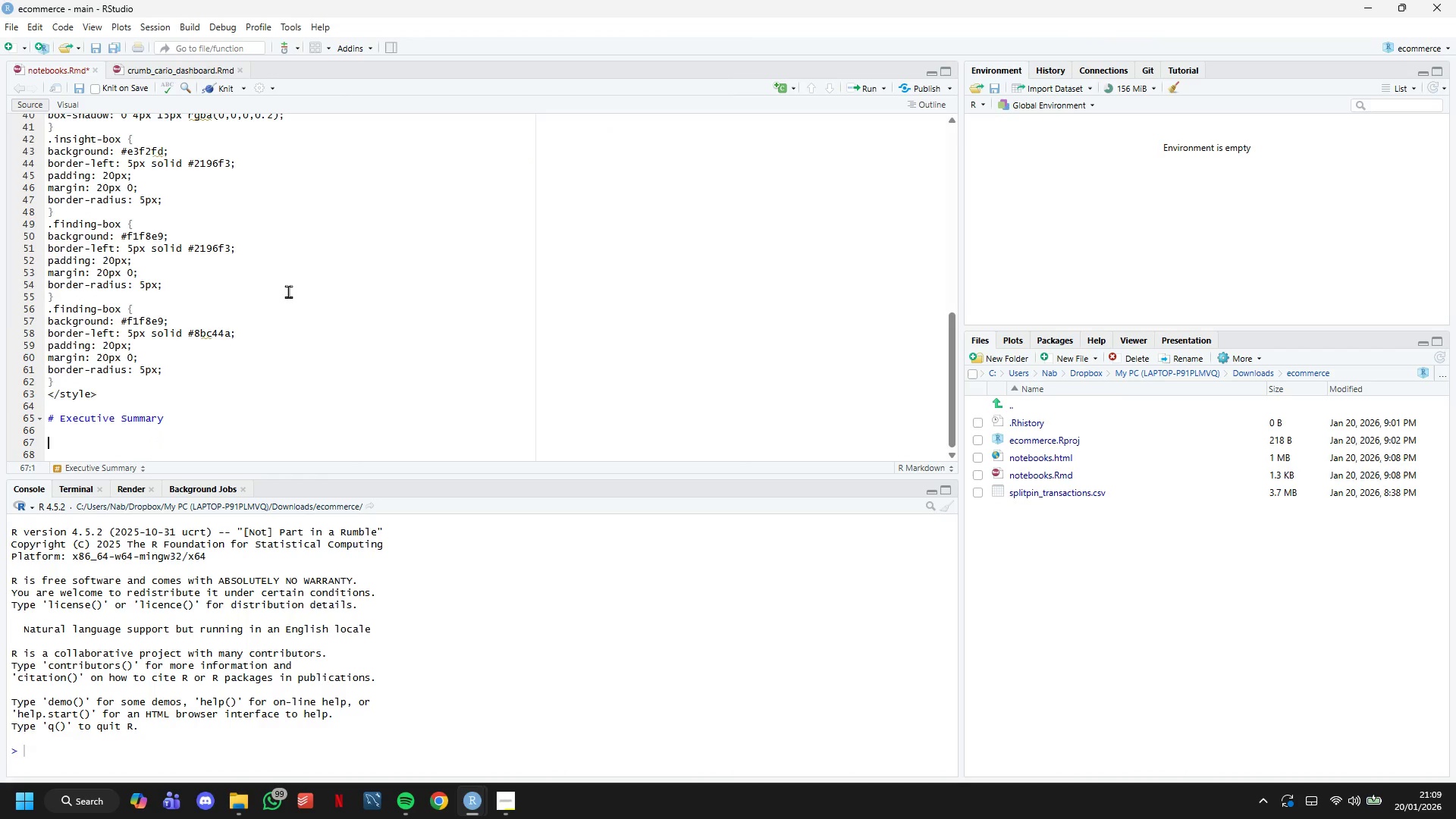 
type(<div class="executive-box">)
 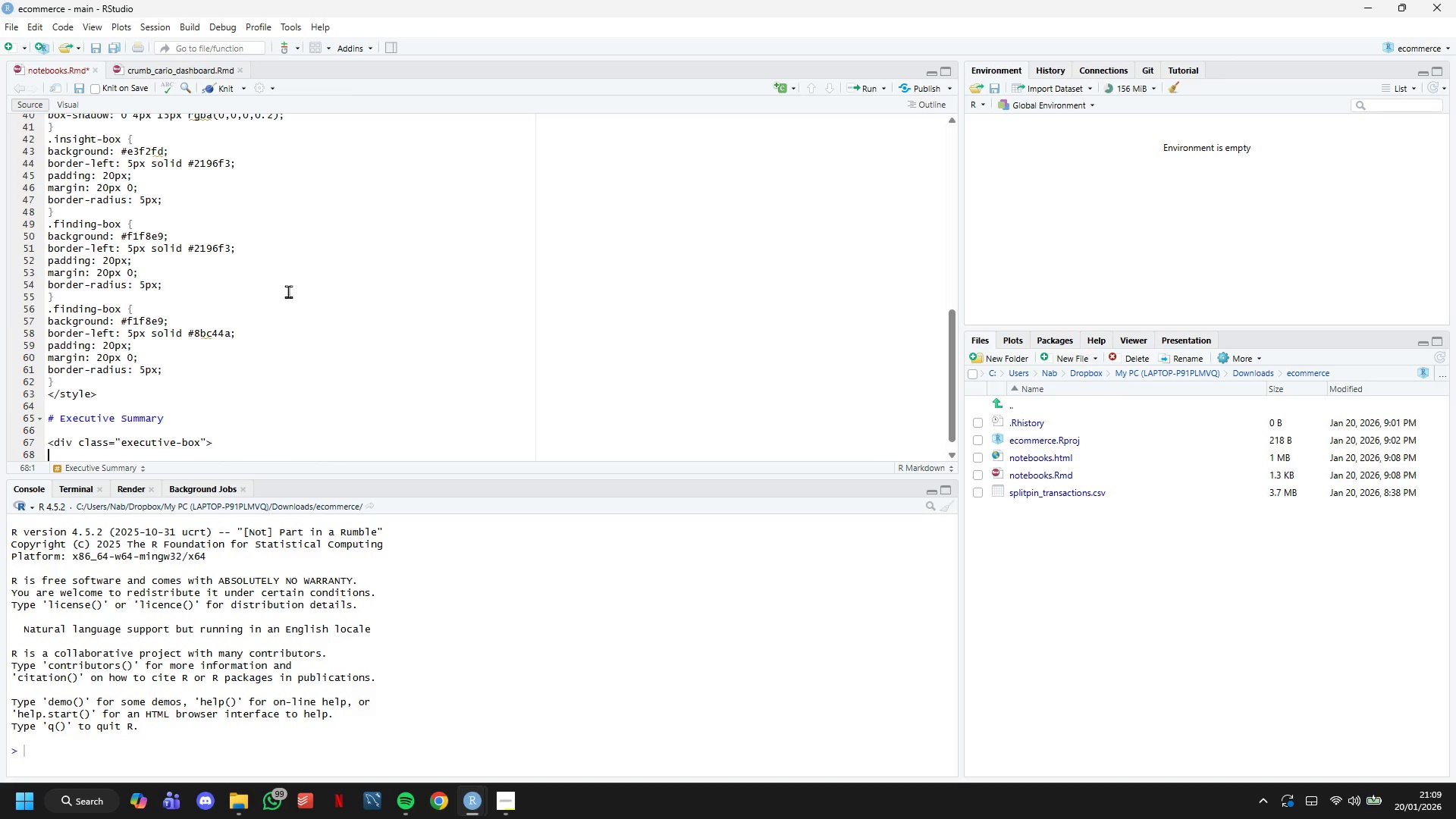 
 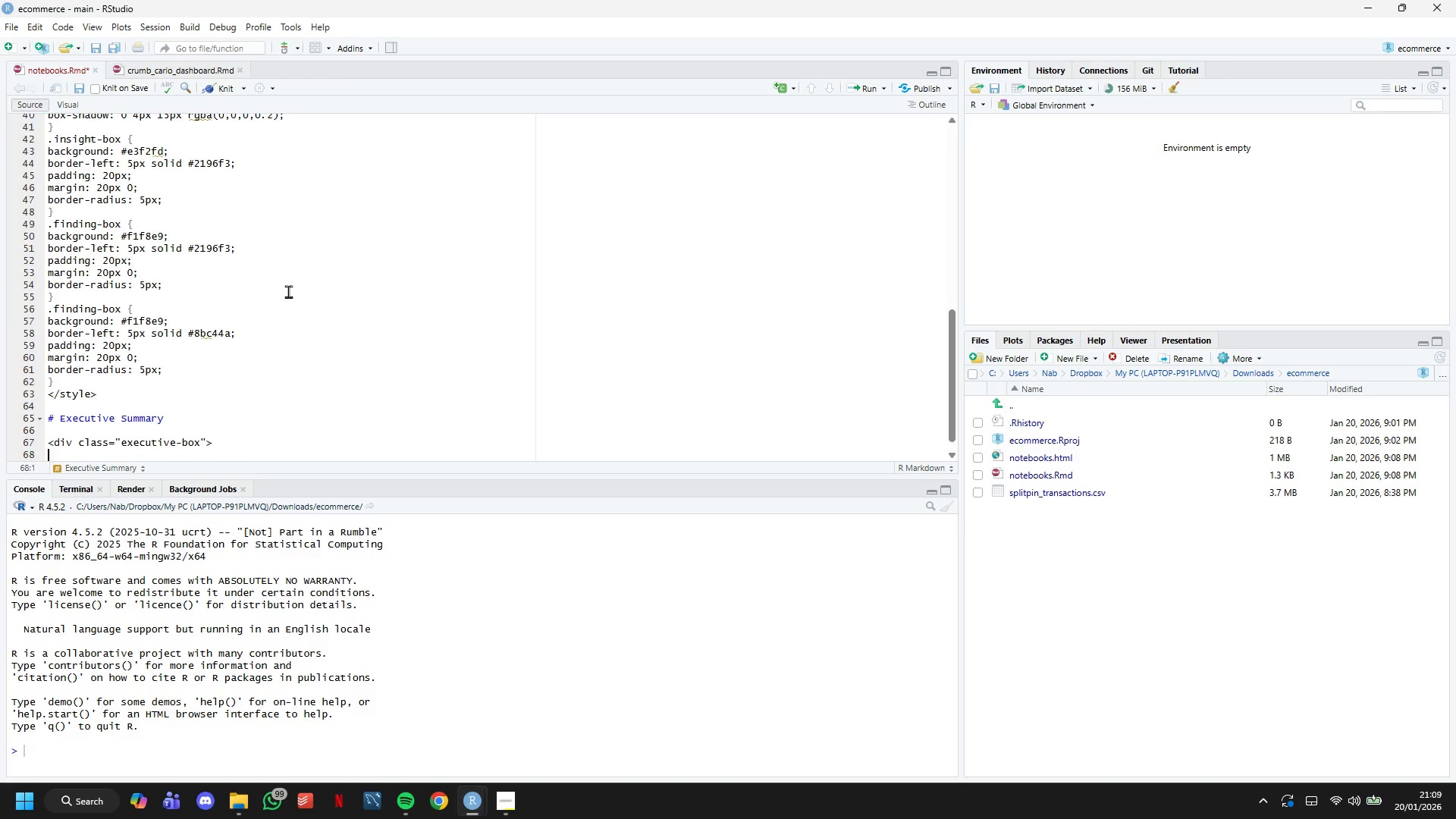 
key(Enter)
 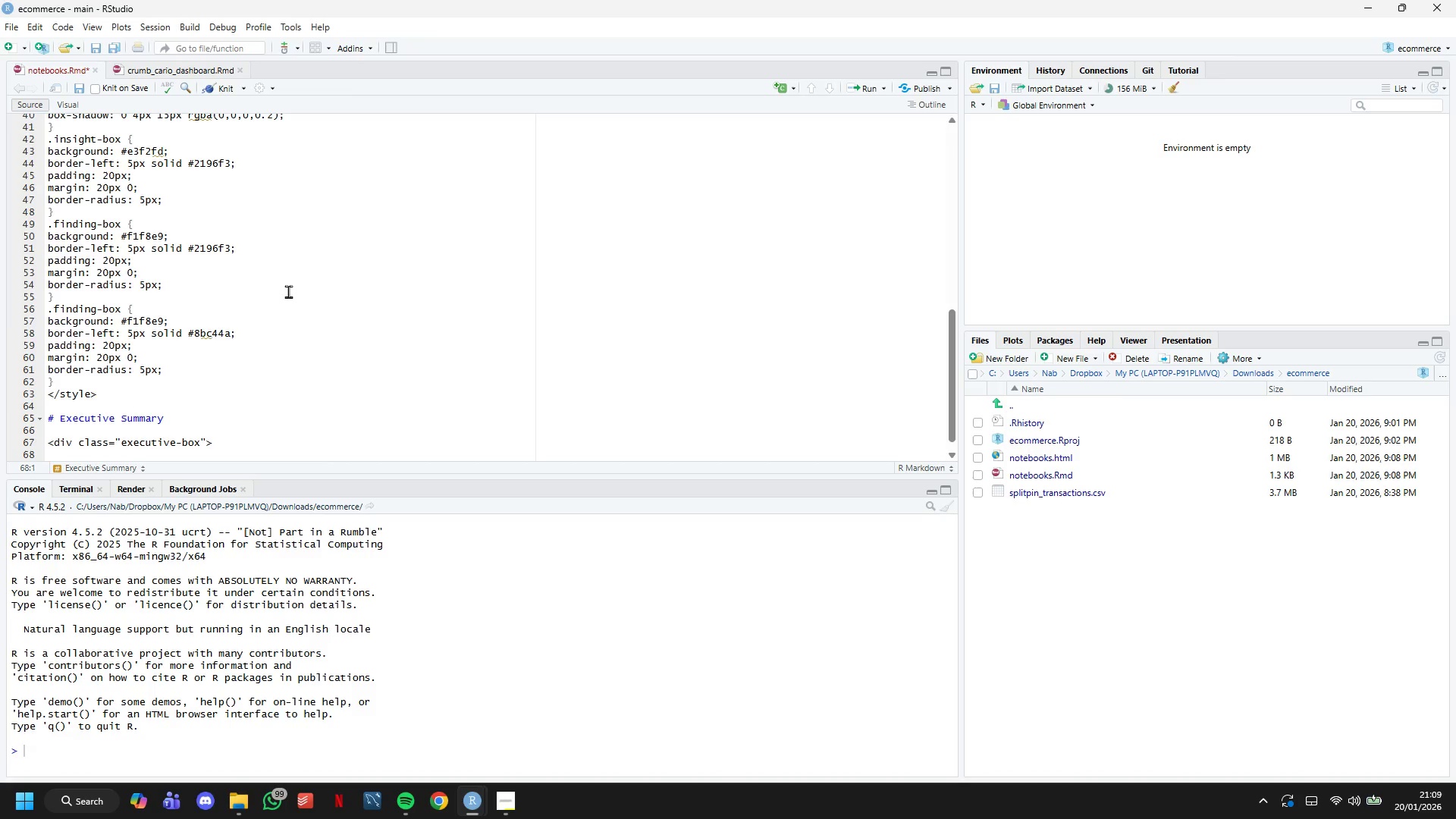 
wait(7.89)
 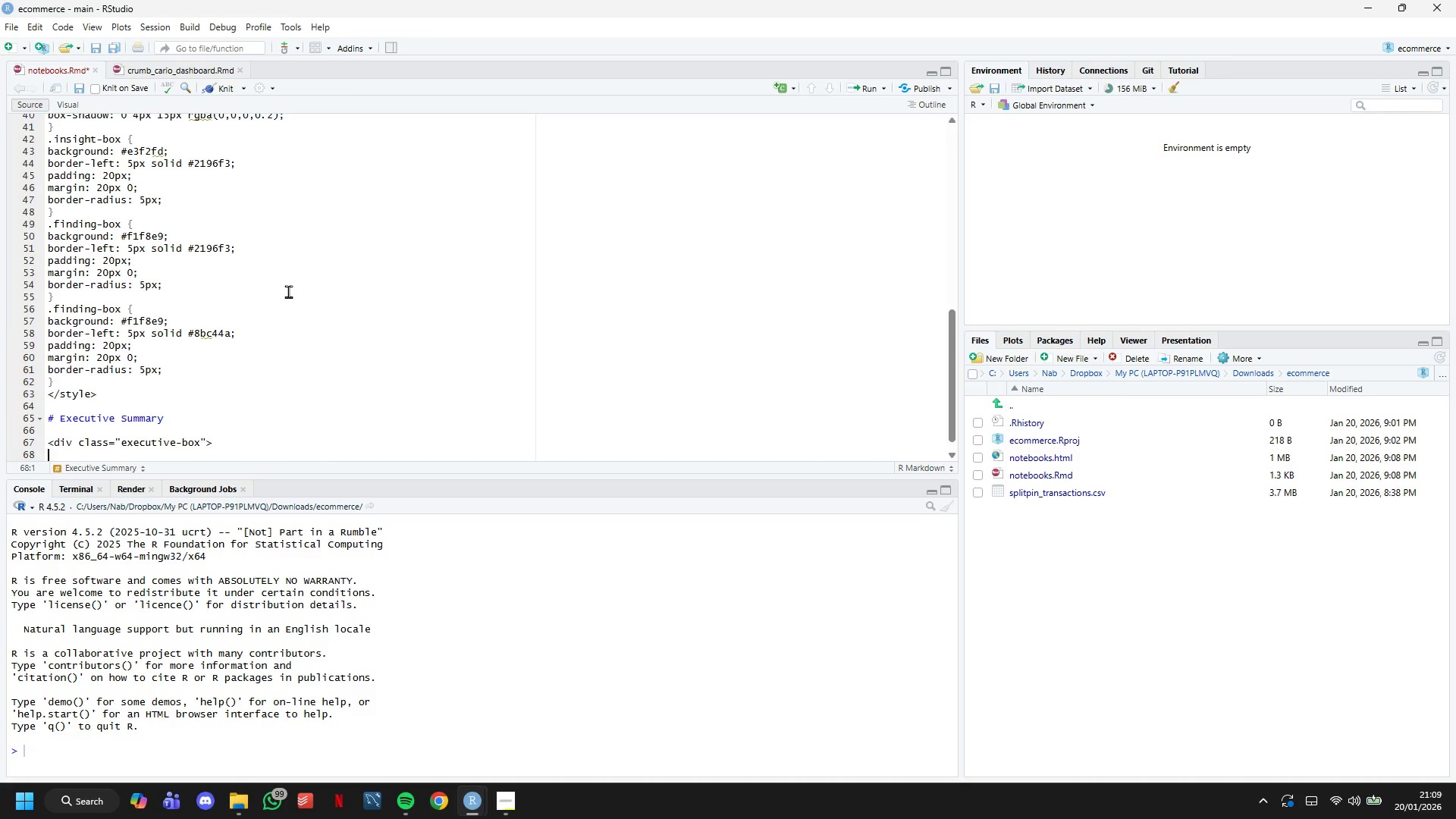 
type(<h2)
 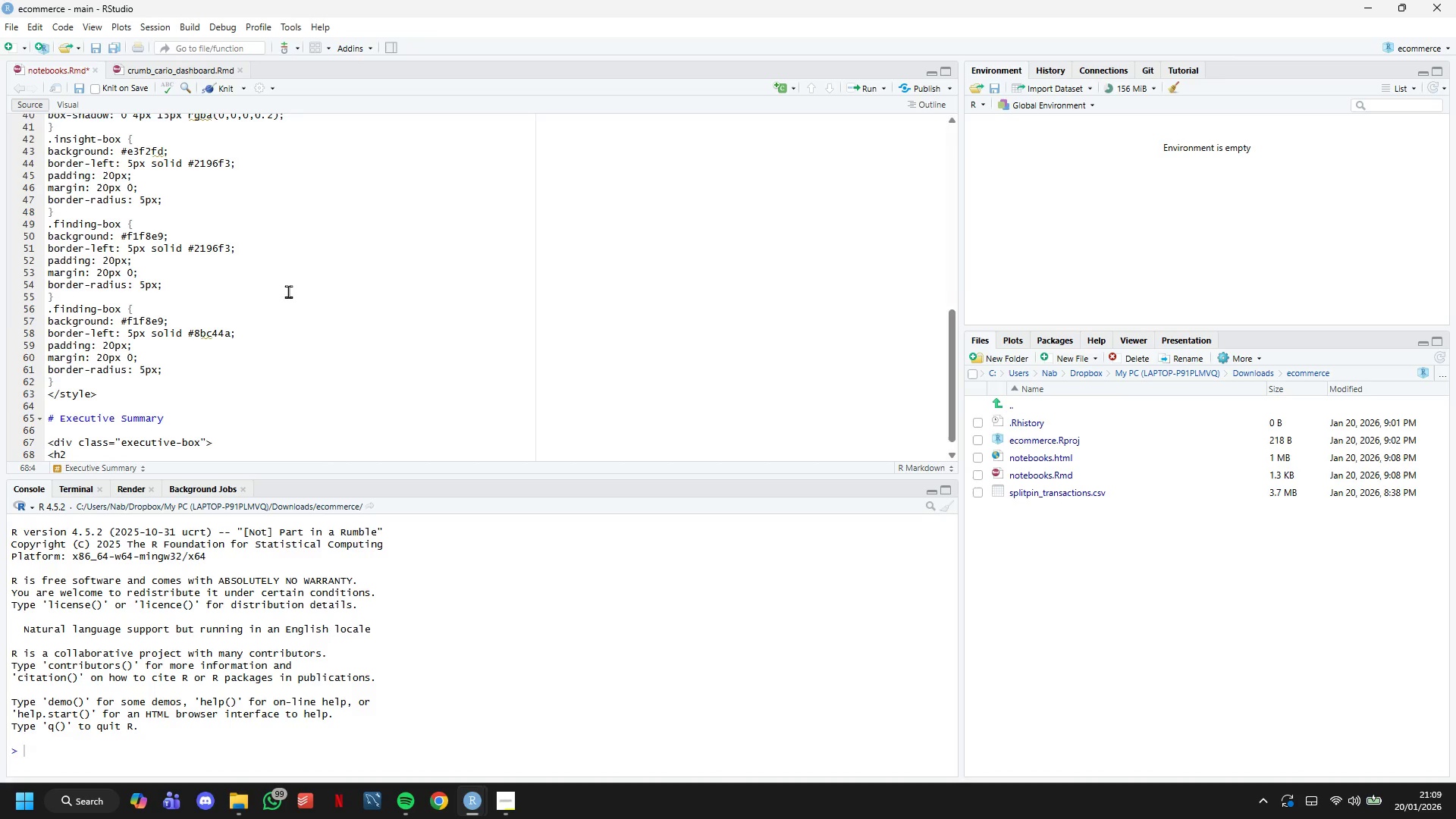 
scroll: coordinate [297, 311], scroll_direction: down, amount: 7.0
 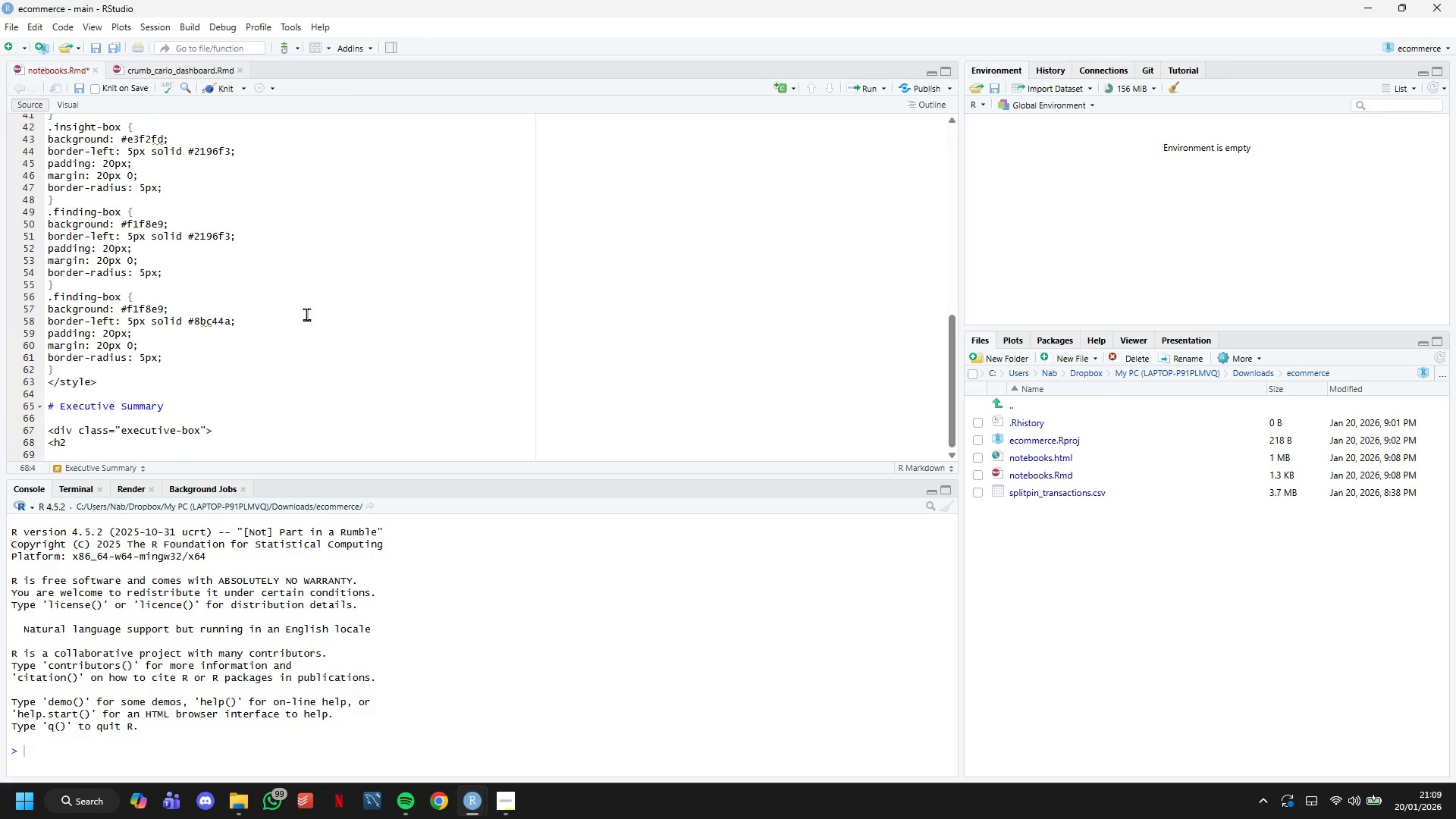 
key(Enter)
 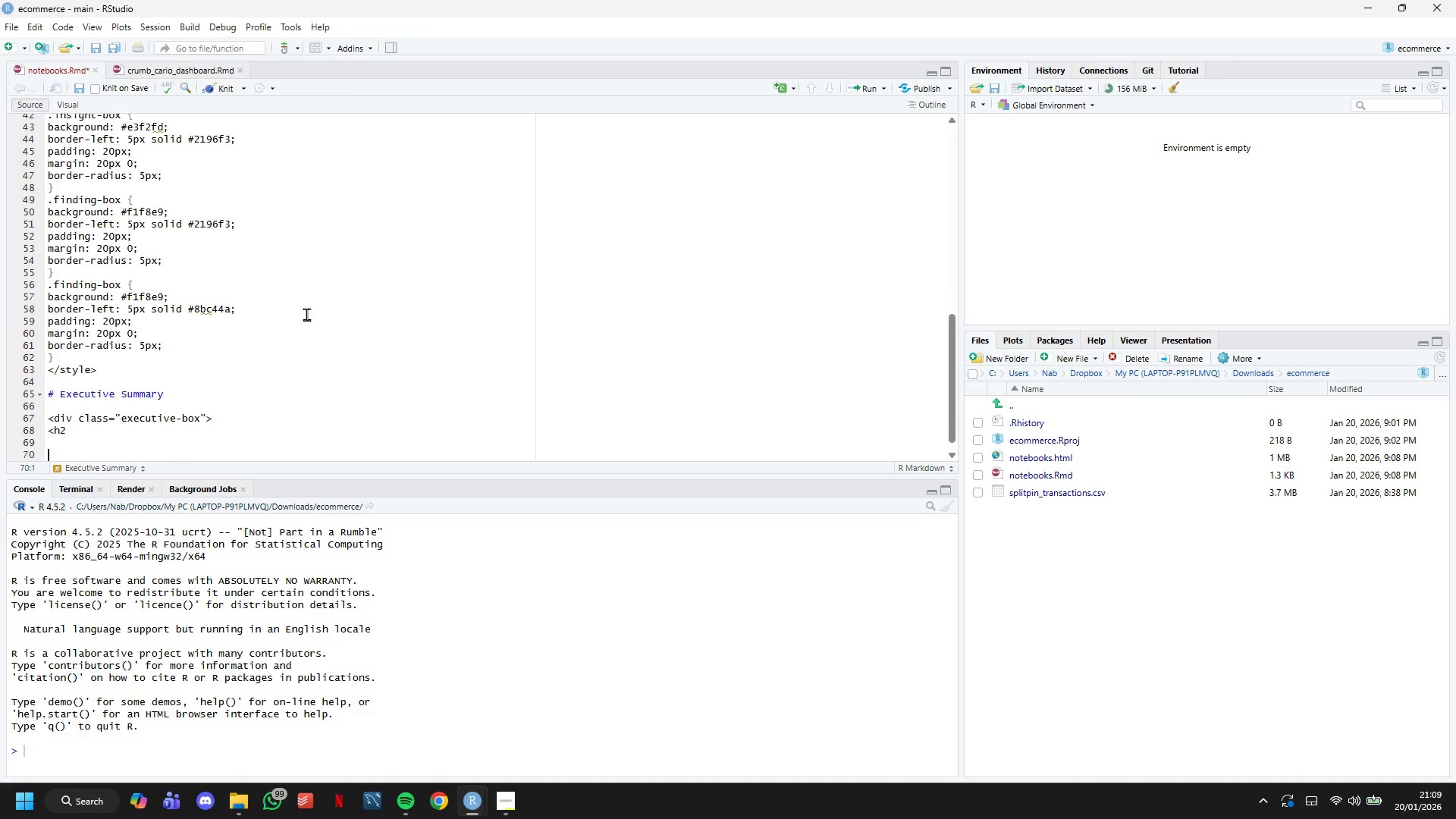 
key(Enter)
 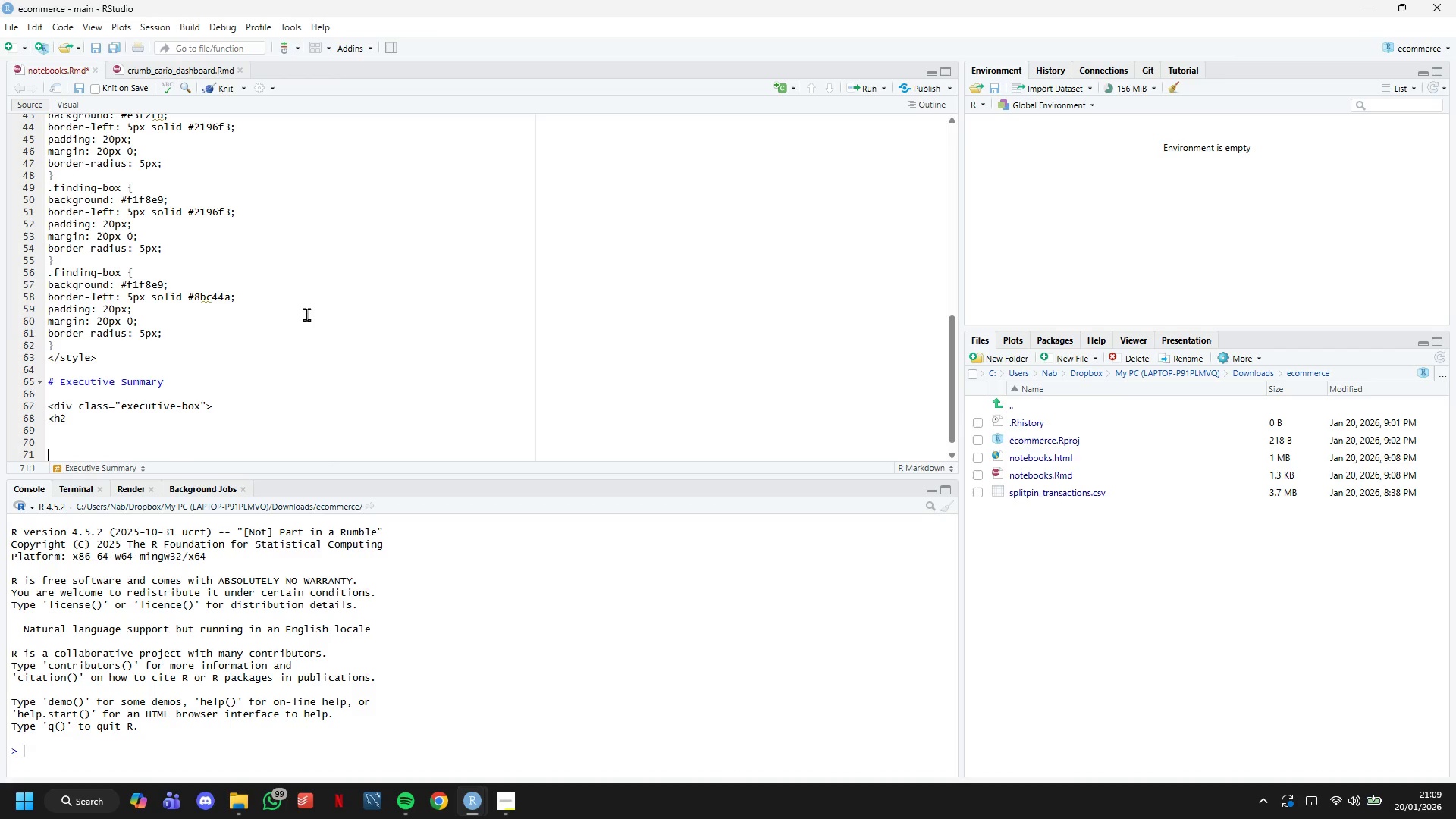 
key(Enter)
 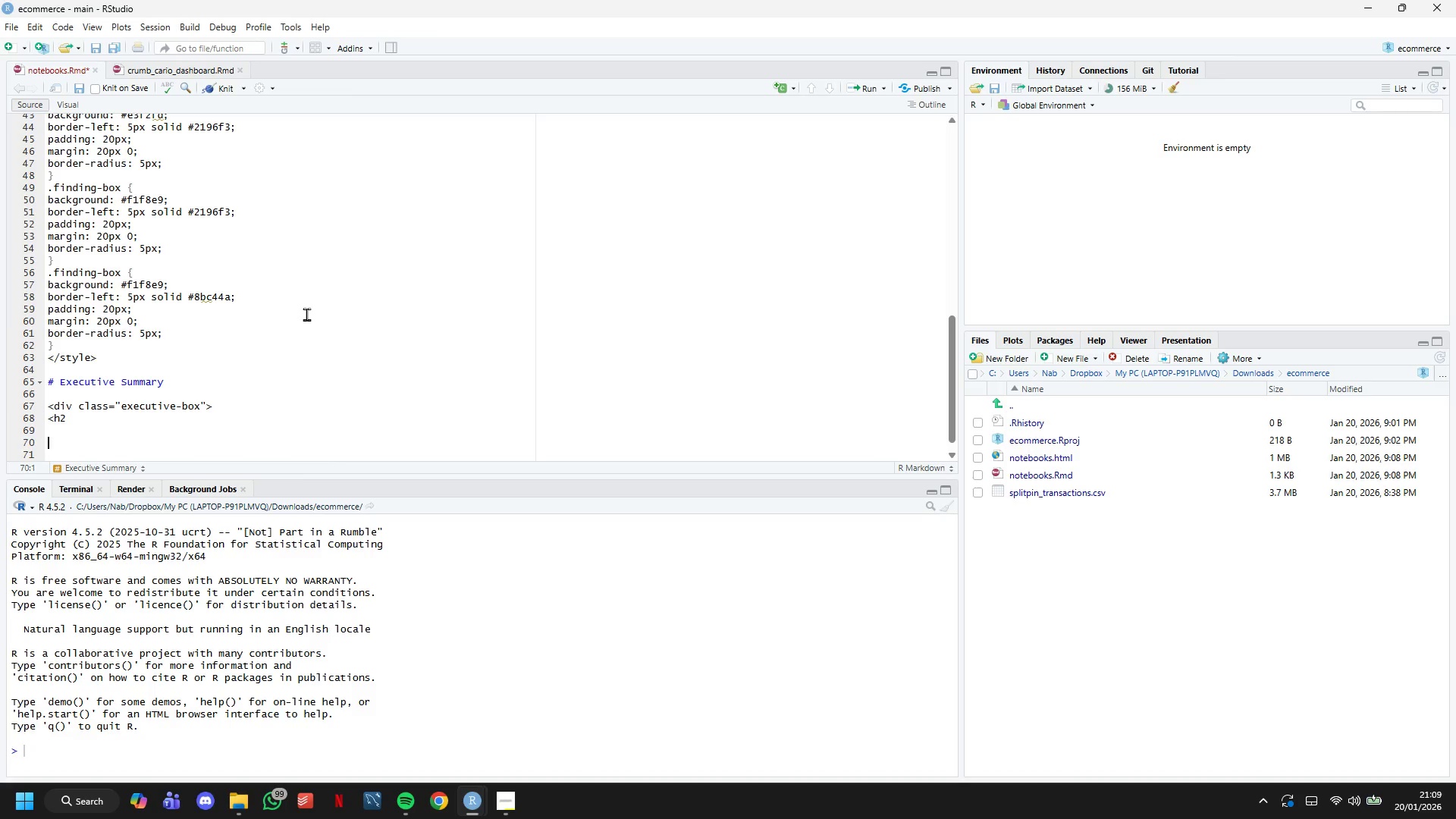 
key(ArrowLeft)
 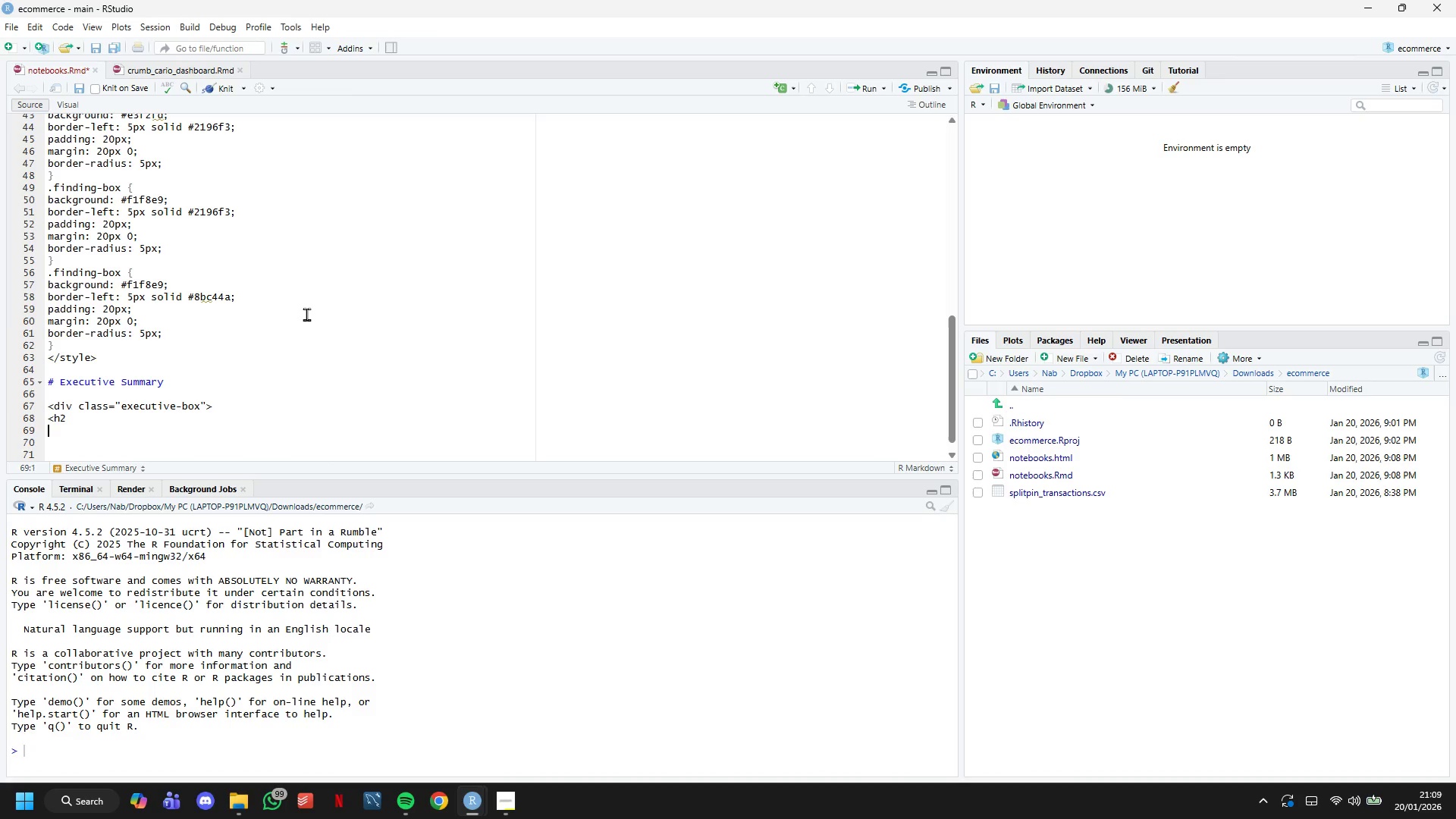 
key(ArrowLeft)
 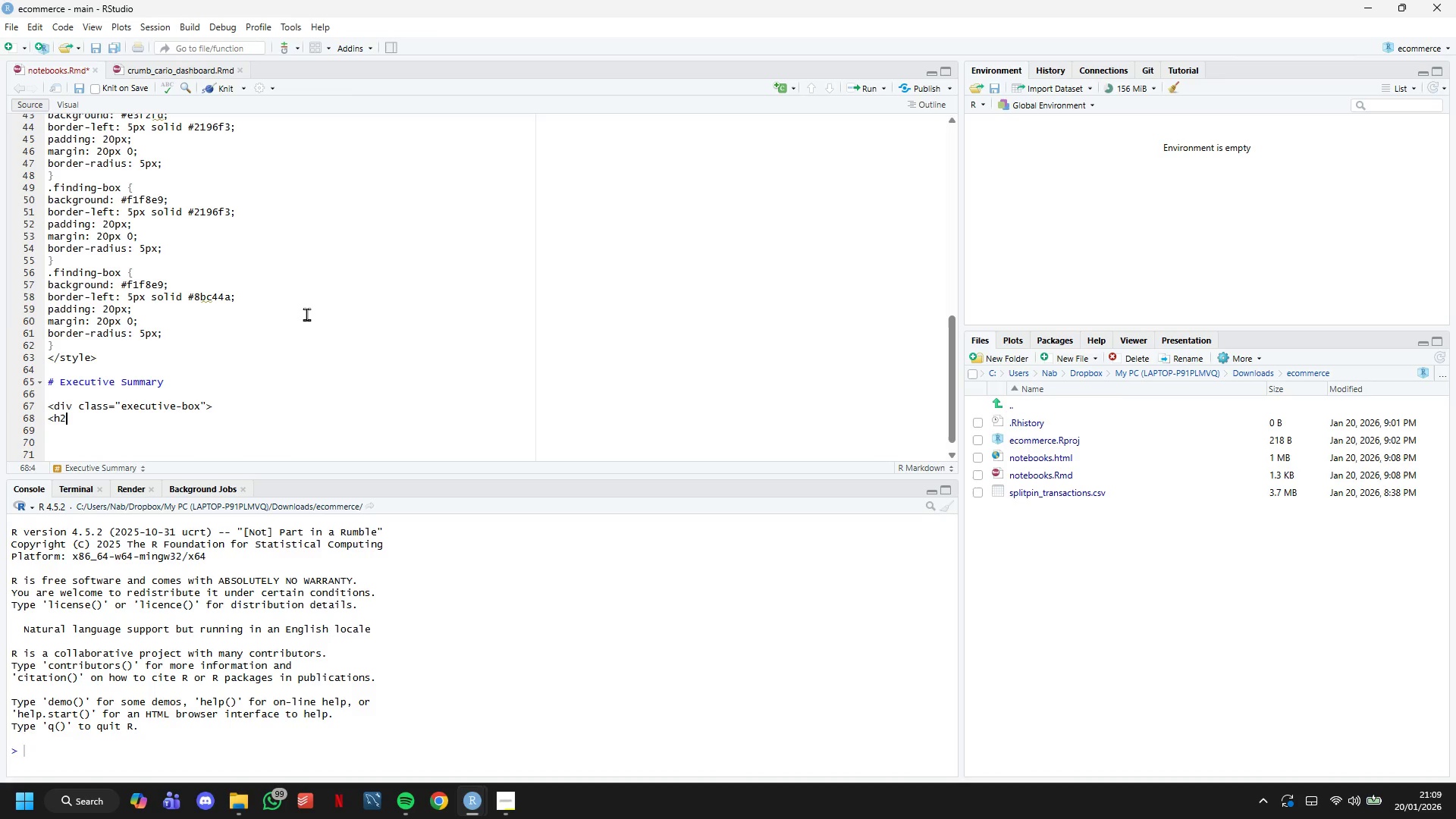 
key(ArrowLeft)
 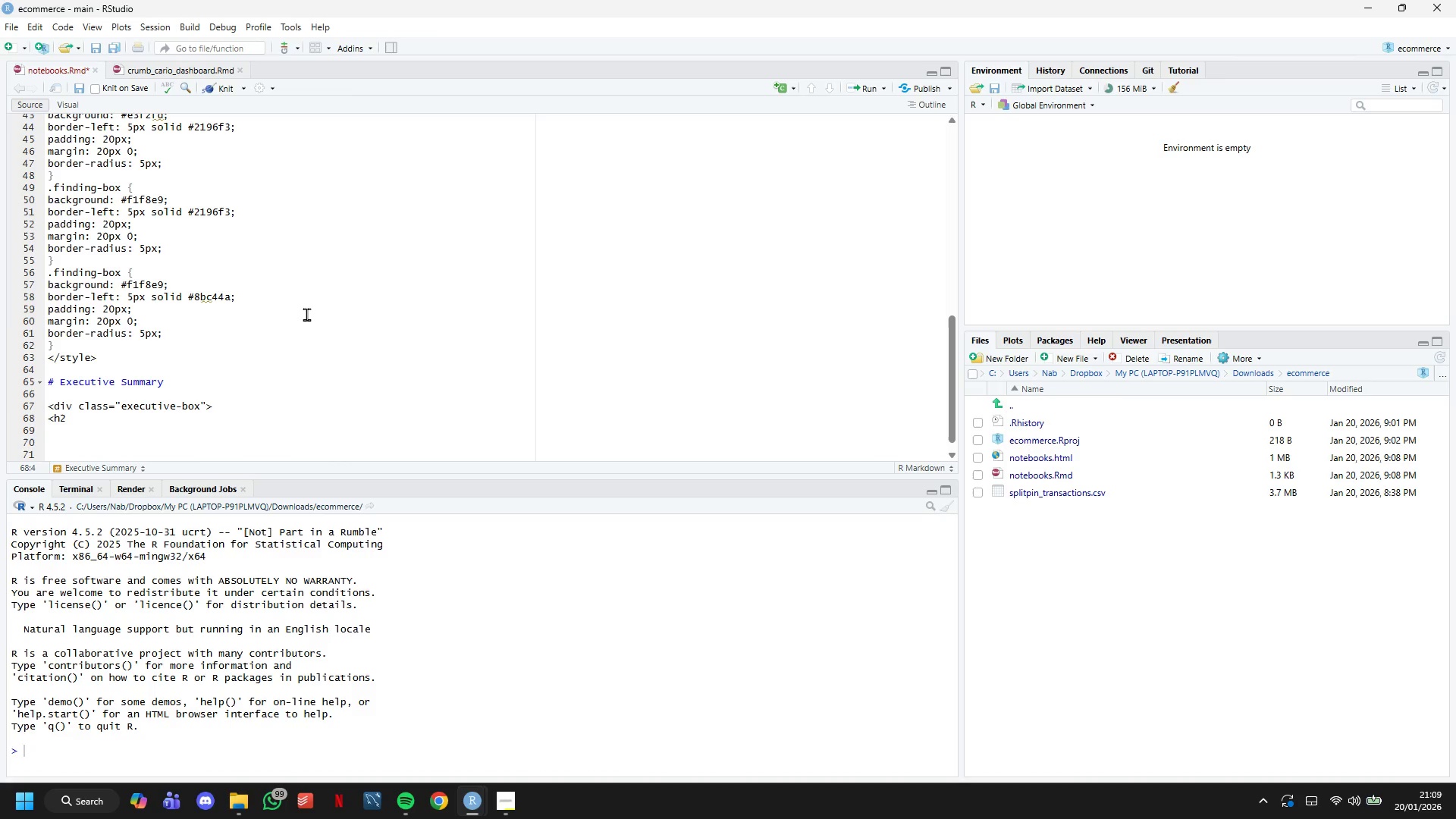 
type( style="margin-top:0)
 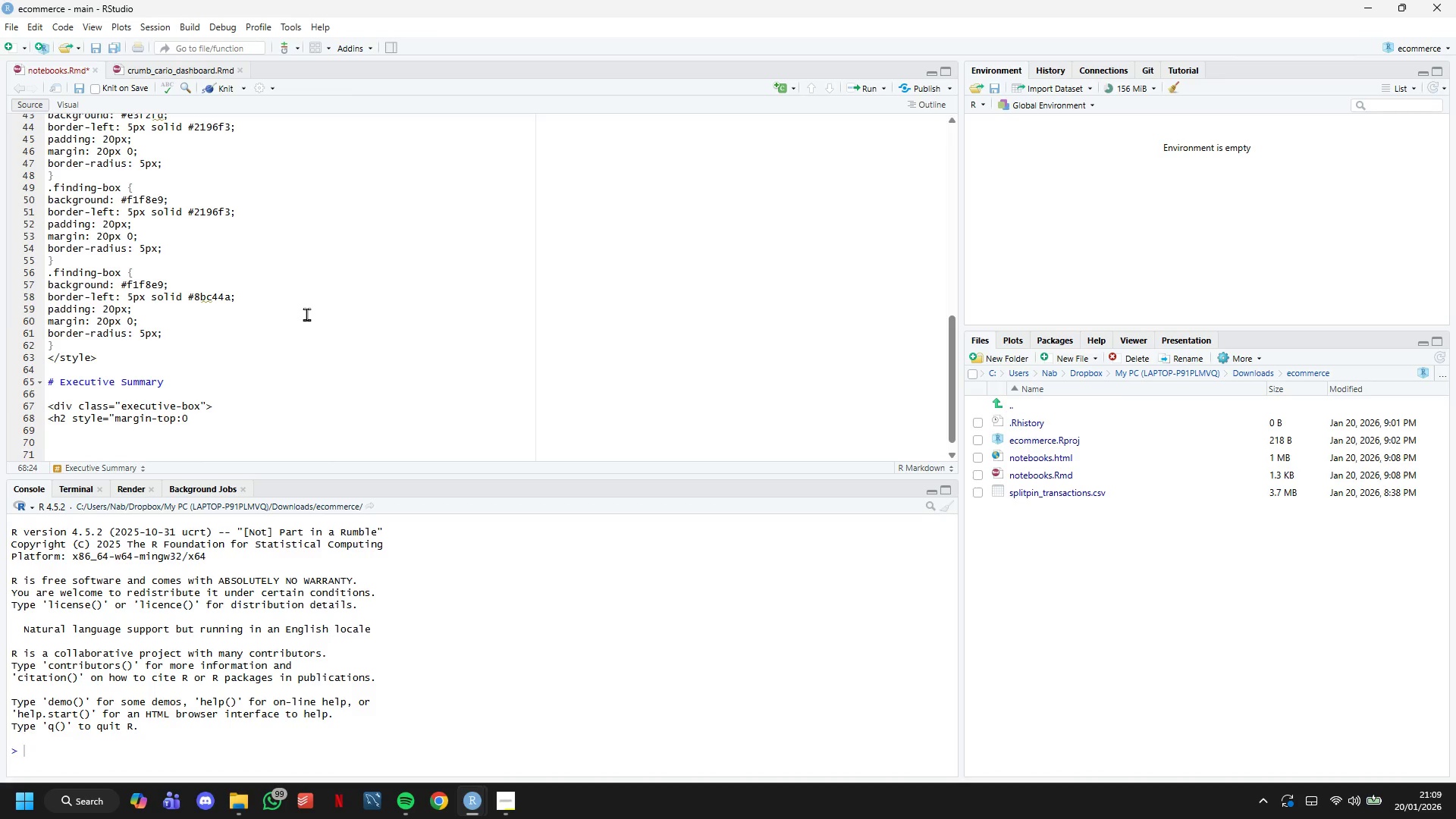 
type(; color:white;"> Bussiness Question</h2>)
 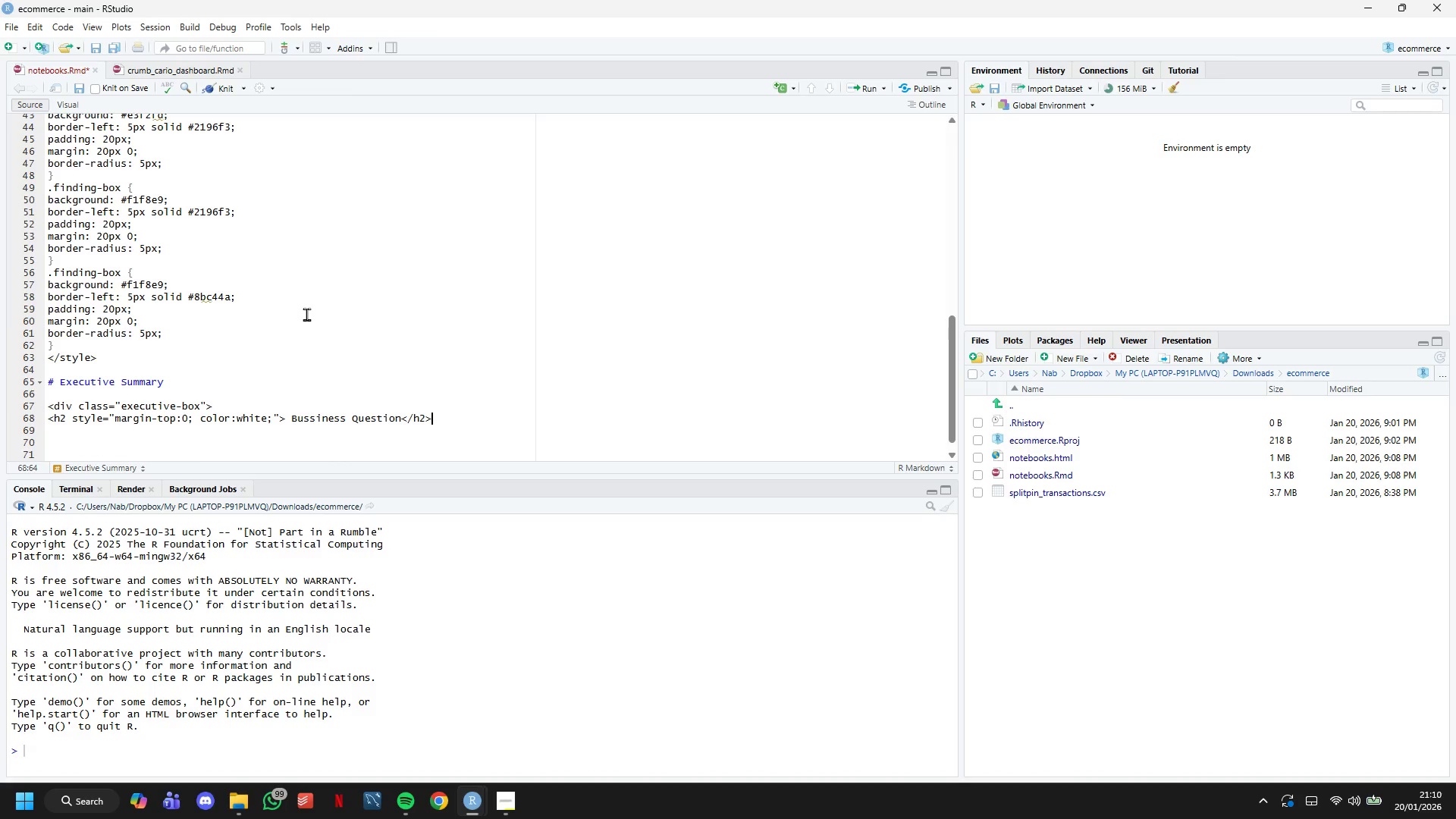 
left_click([228, 84])
 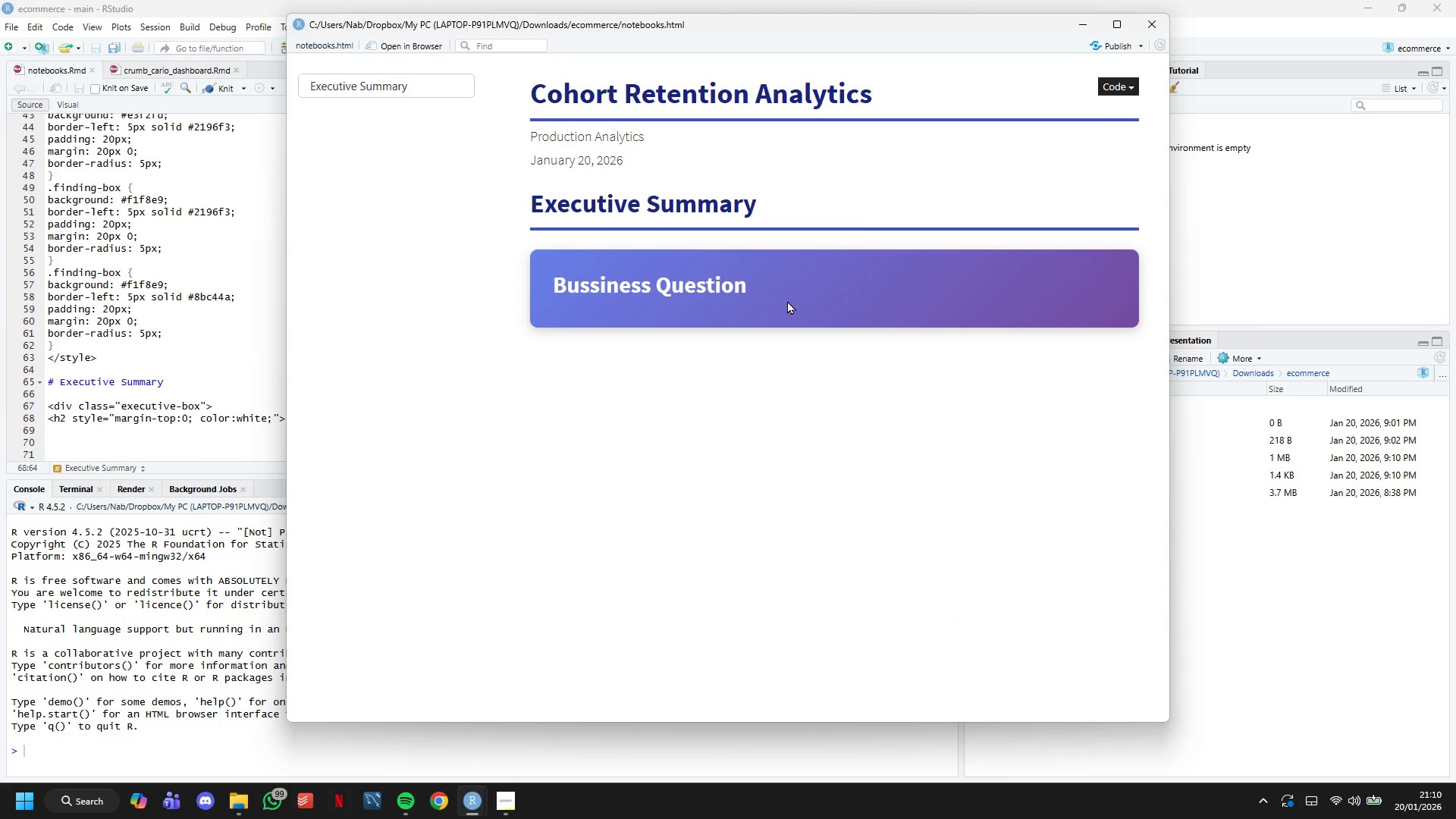 
wait(5.64)
 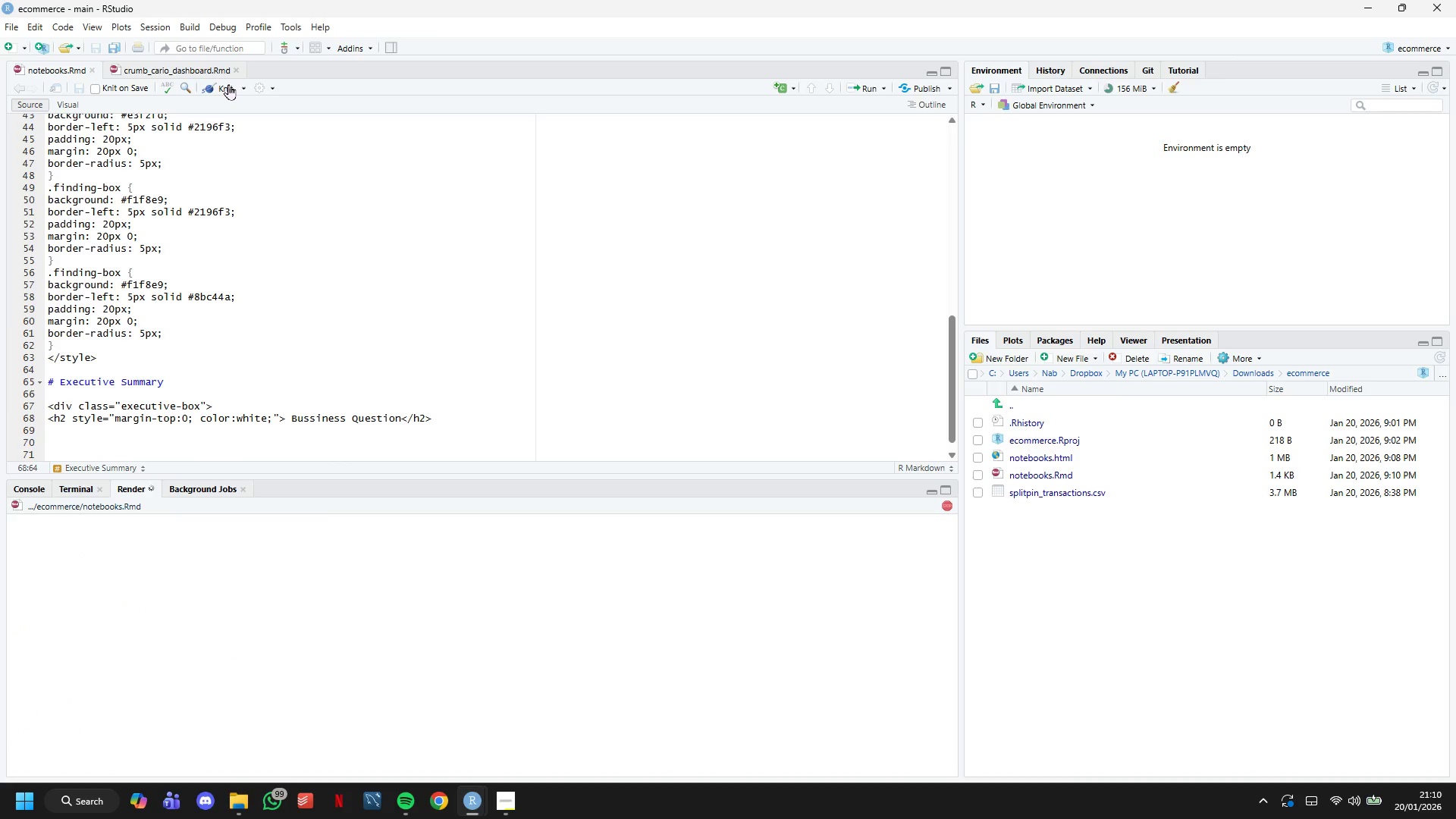 
left_click([1091, 27])
 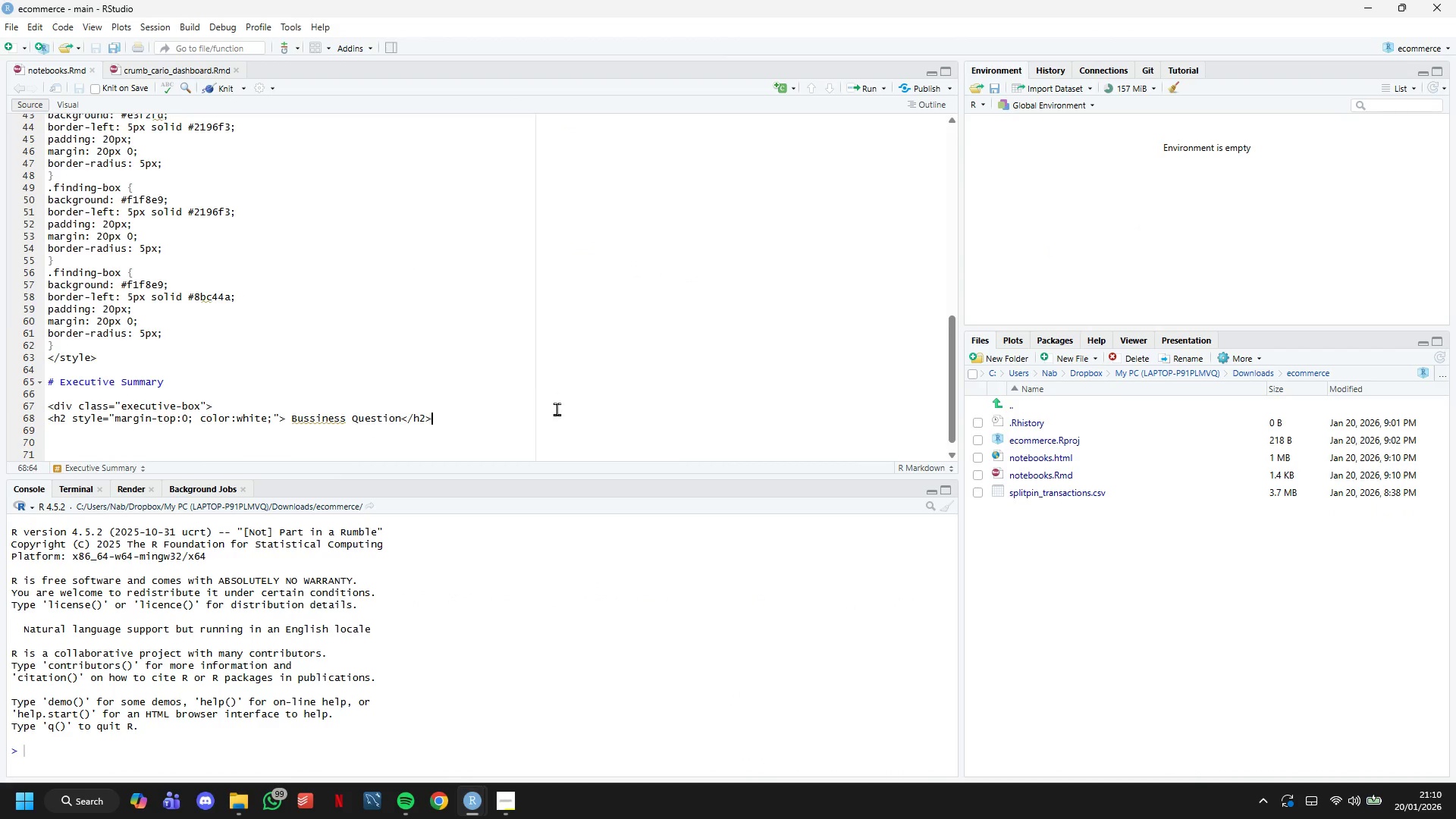 
key(Enter)
 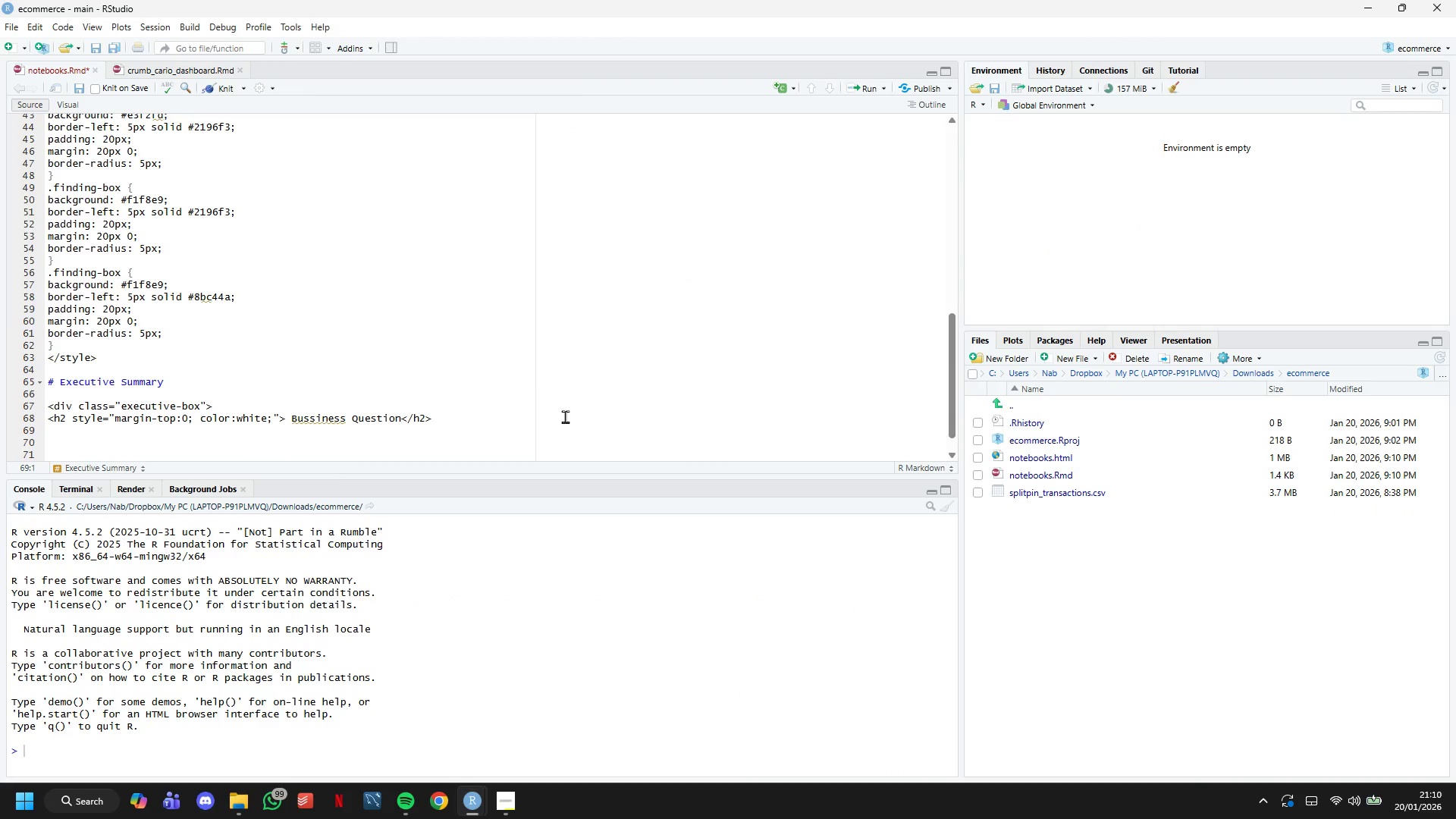 
scroll: coordinate [534, 401], scroll_direction: down, amount: 5.0
 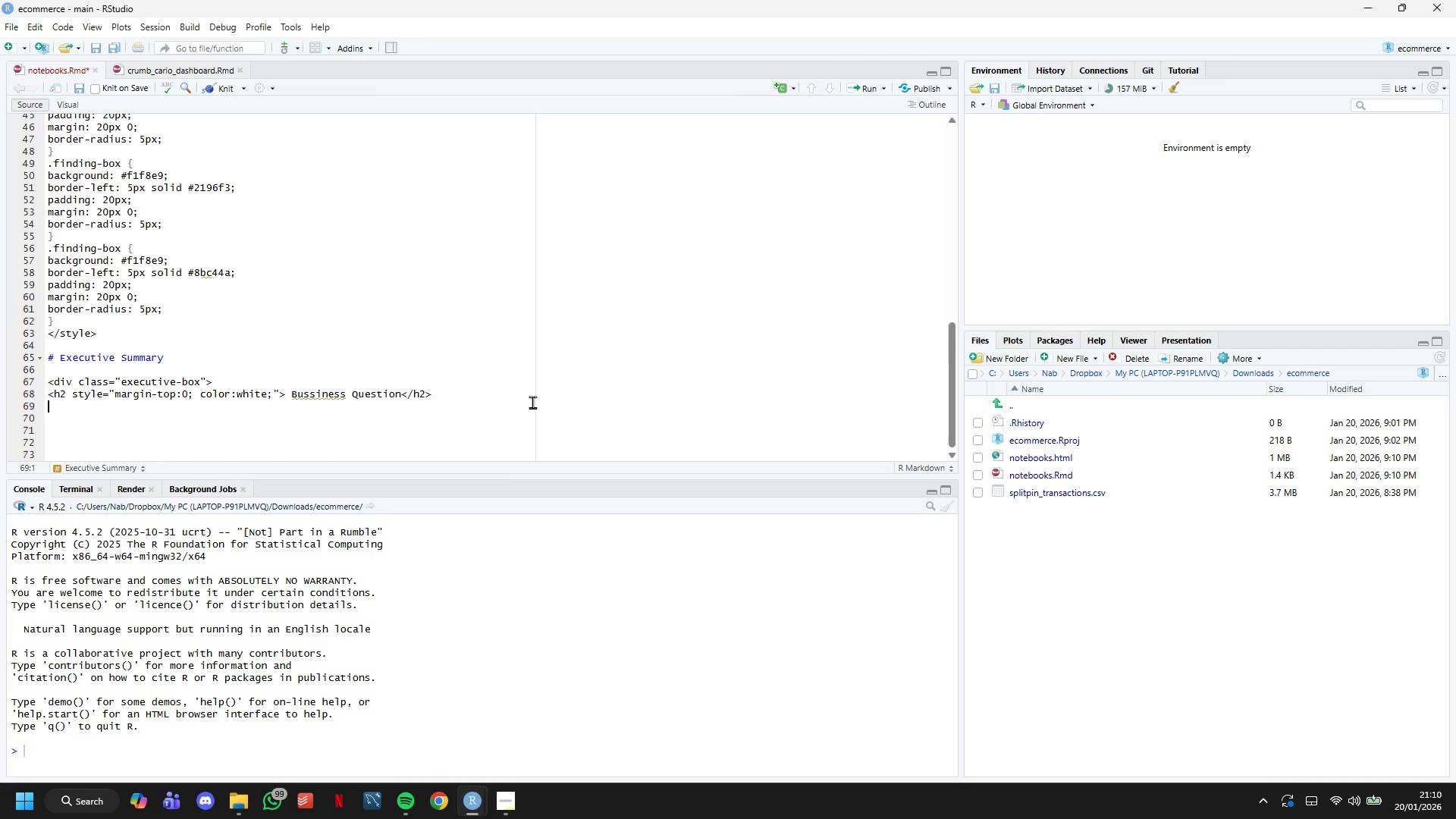 
wait(9.59)
 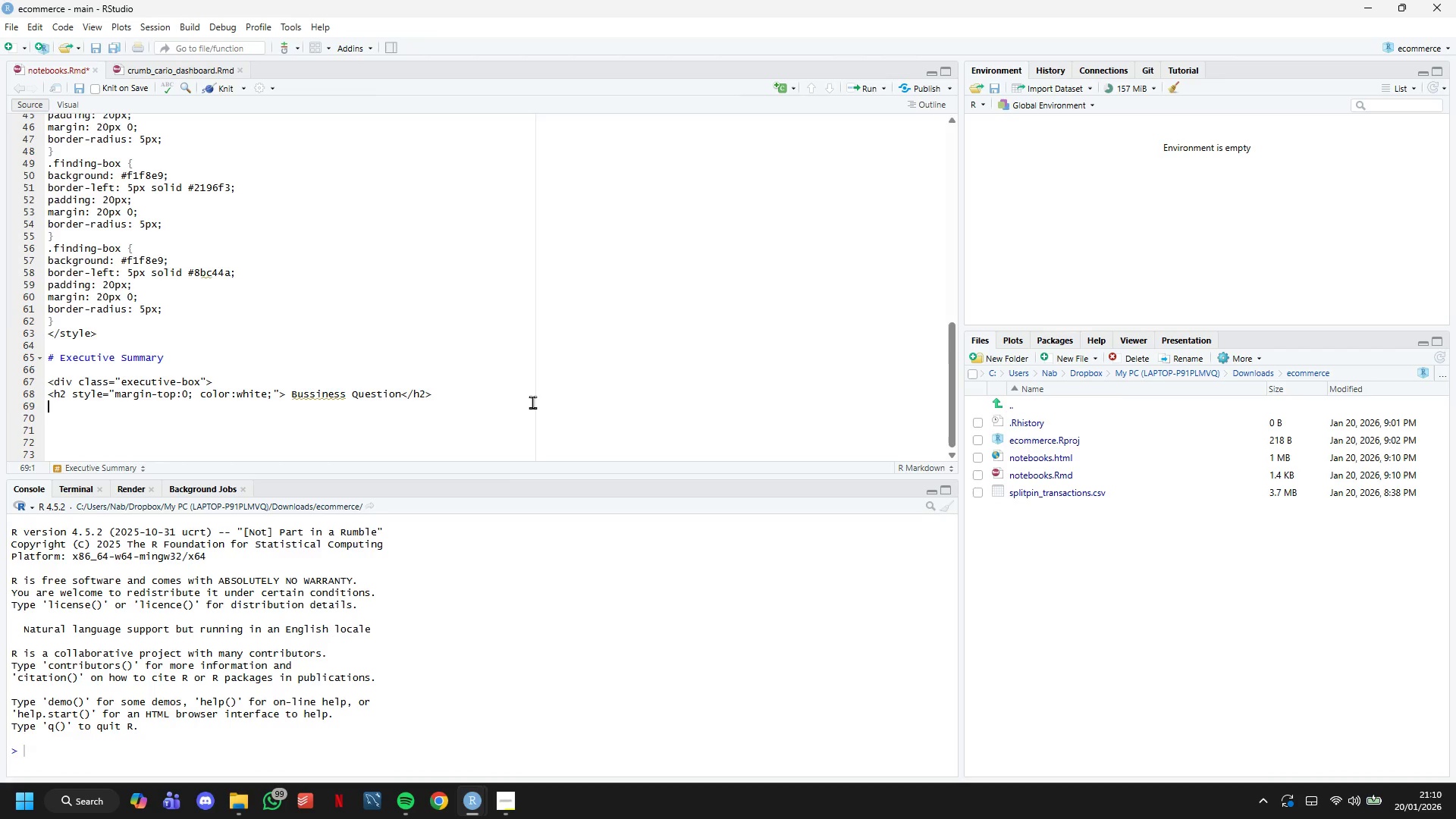 
type(<p style=)
 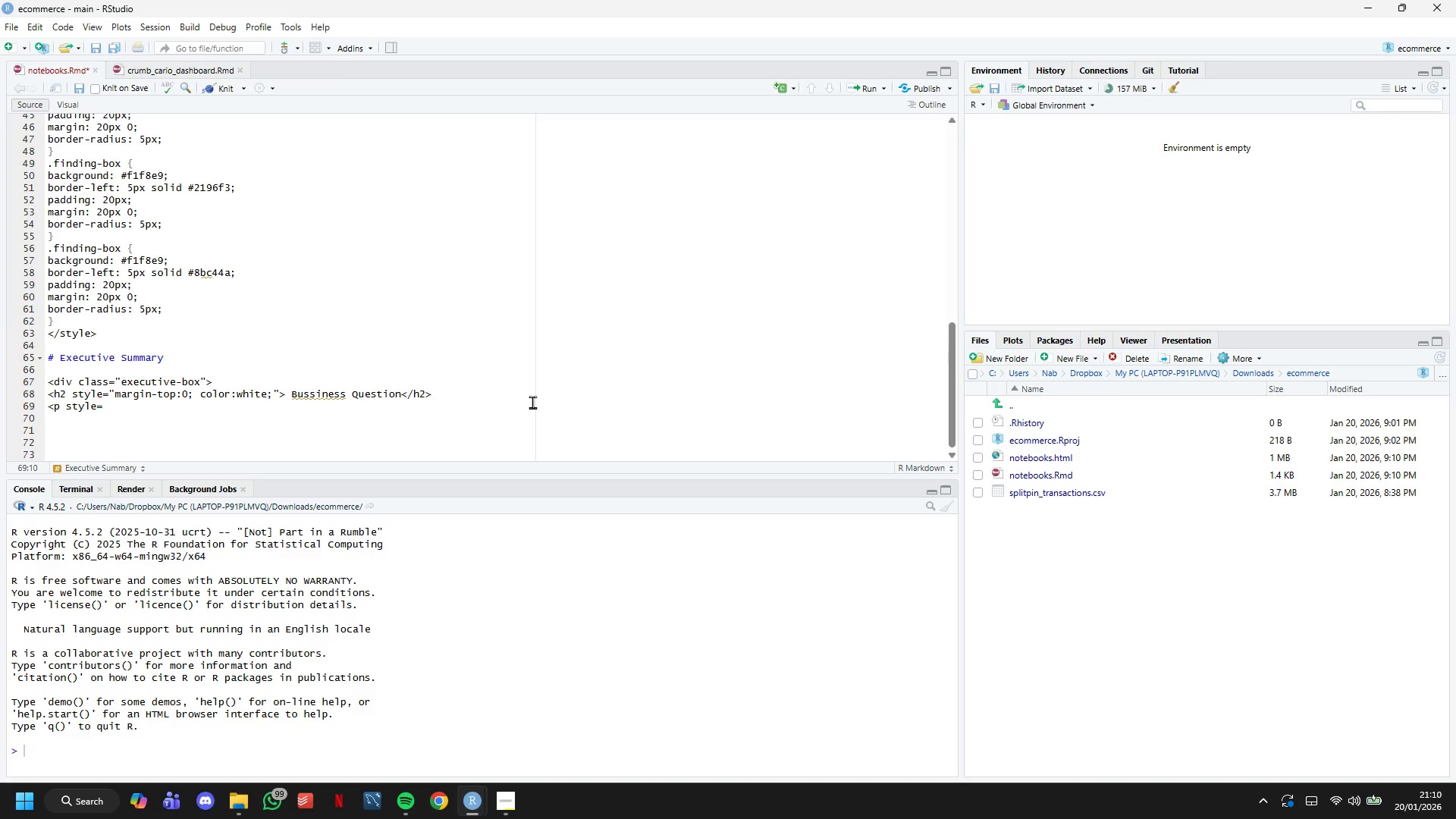 
wait(14.0)
 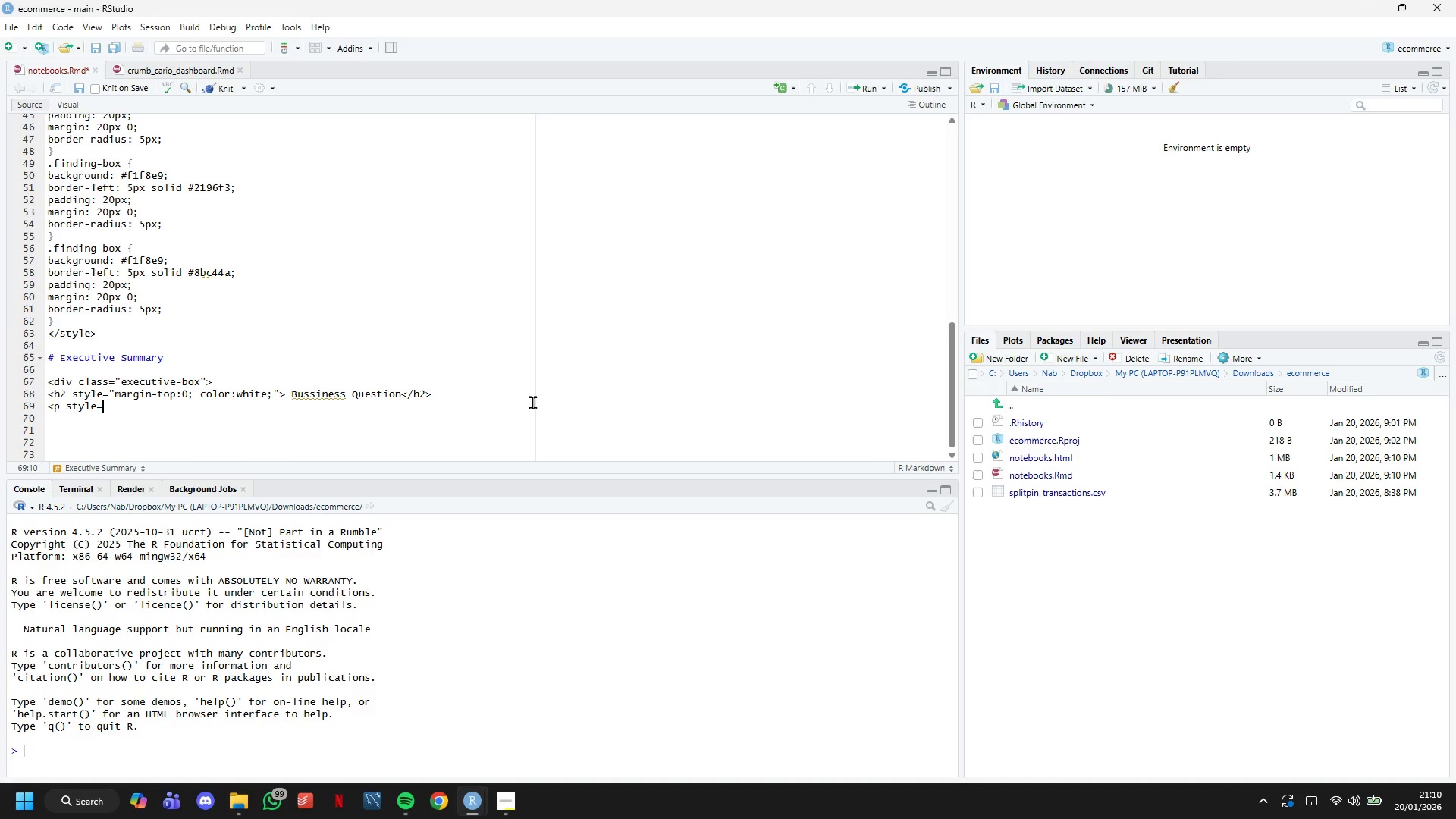 
type("font-size)
 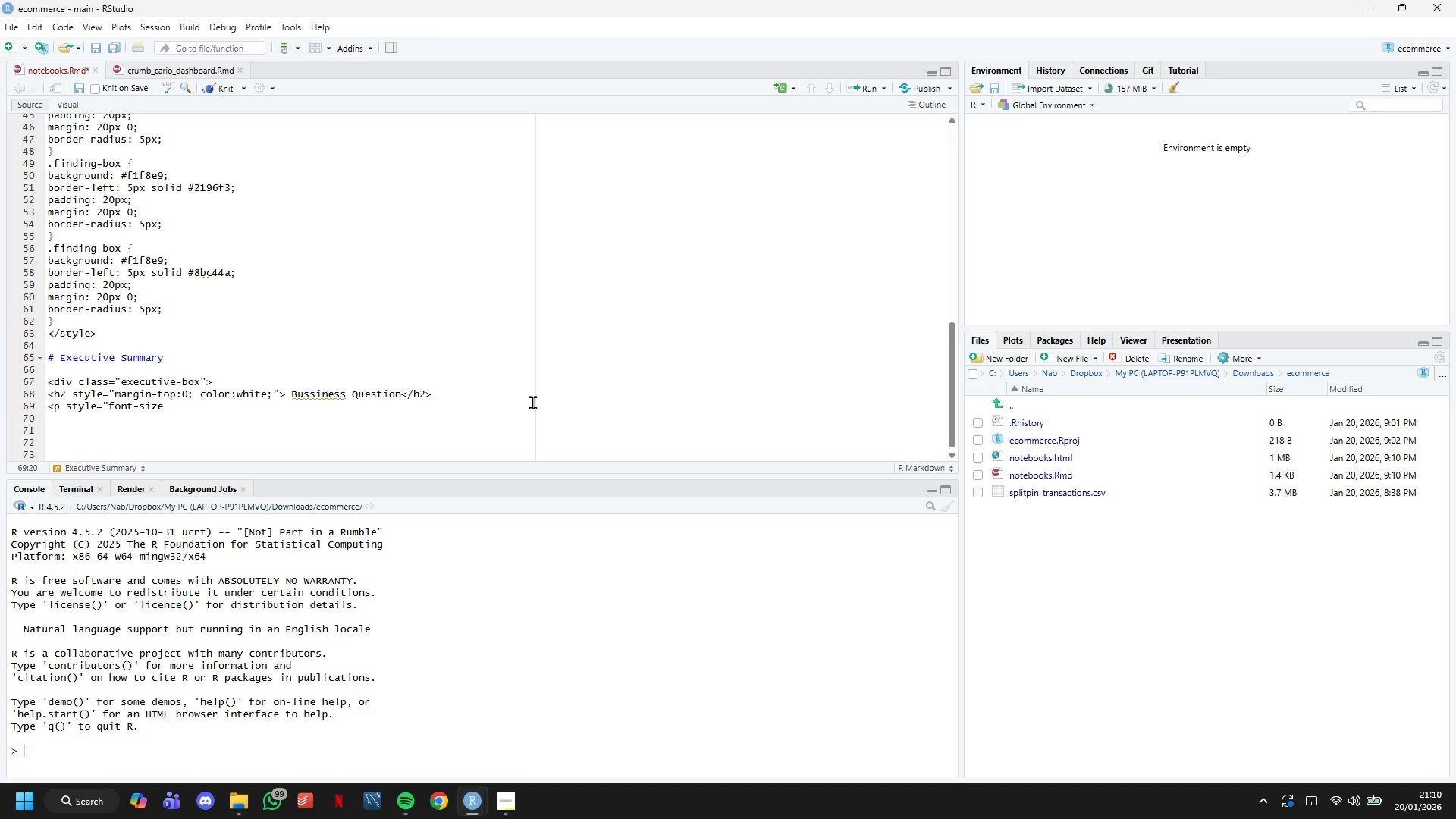 
wait(9.76)
 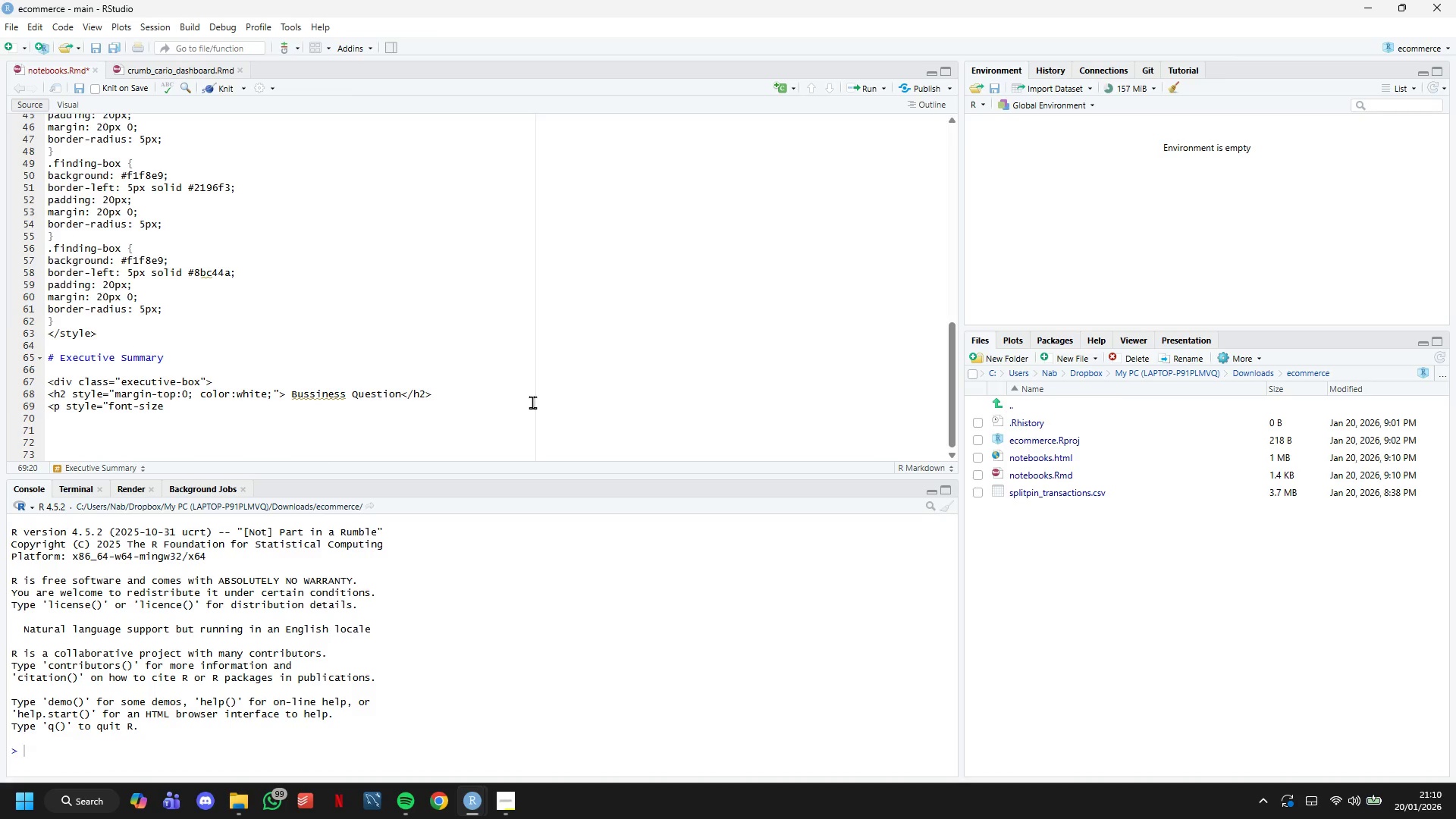 
type(: 16px;")
 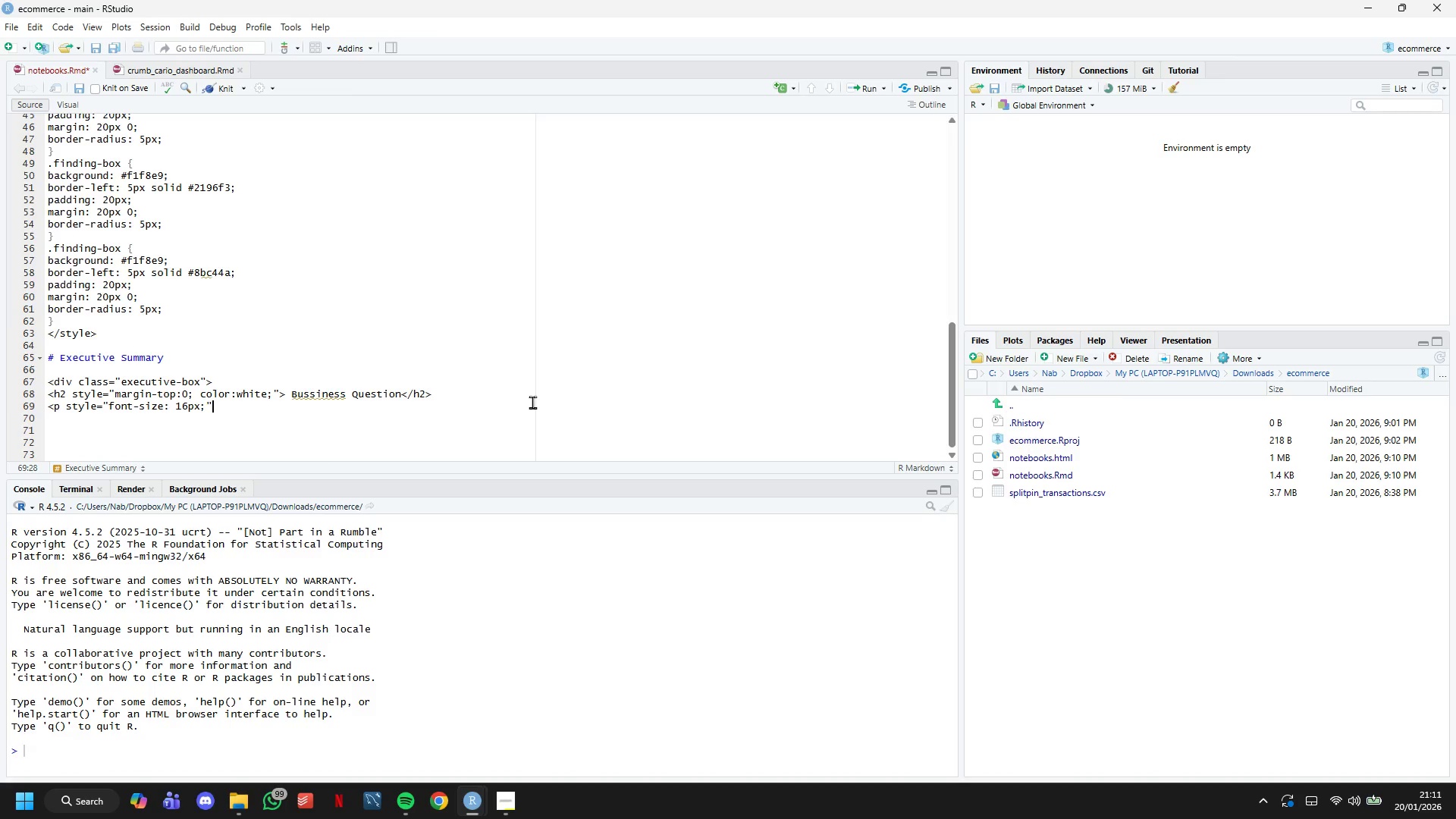 
type(><stri)
key(Backspace)
type(ong> WH)
key(Backspace)
type(hich seasonal ch)
key(Backspace)
type(ohorts ()
 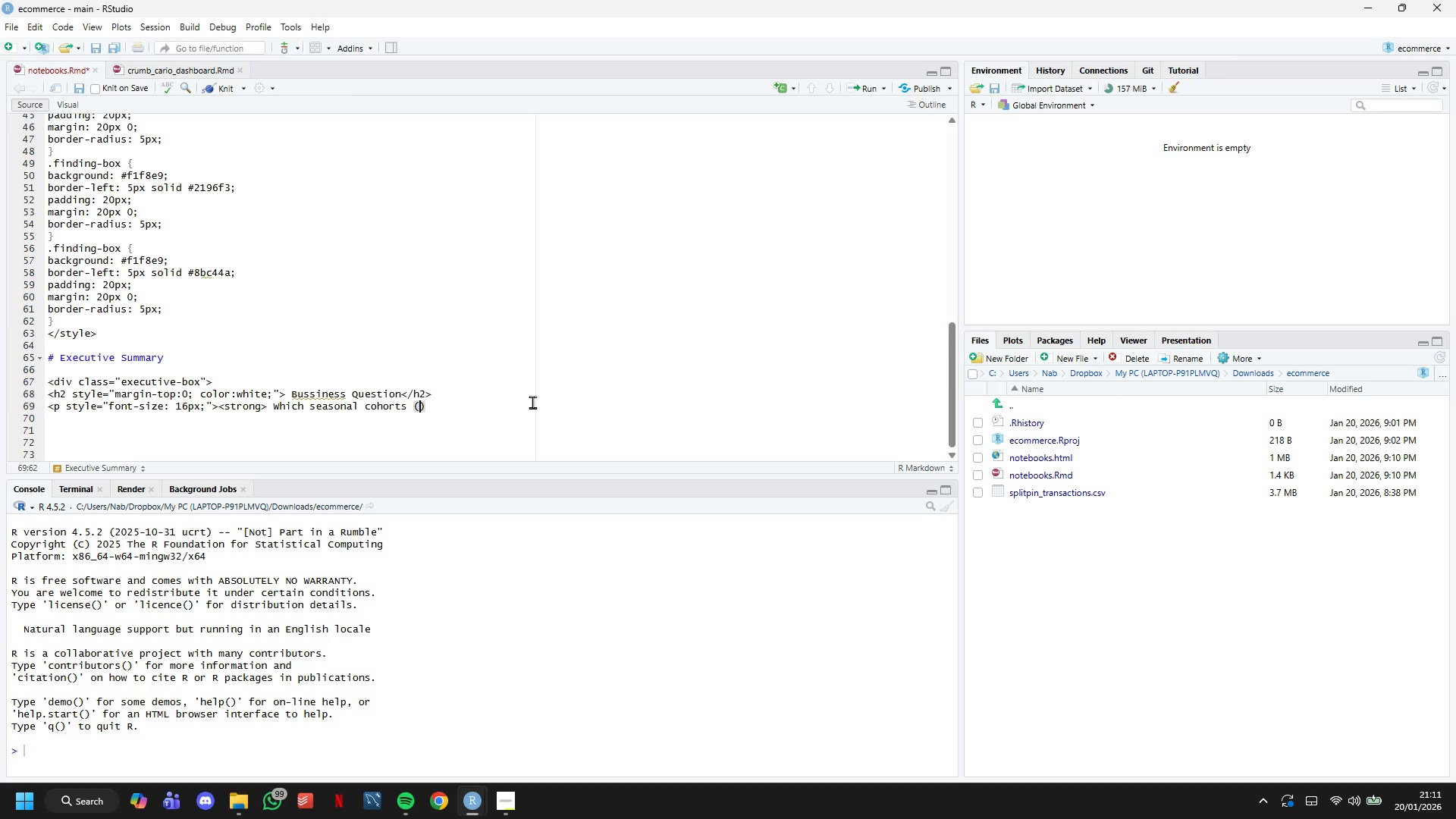 
wait(5.8)
 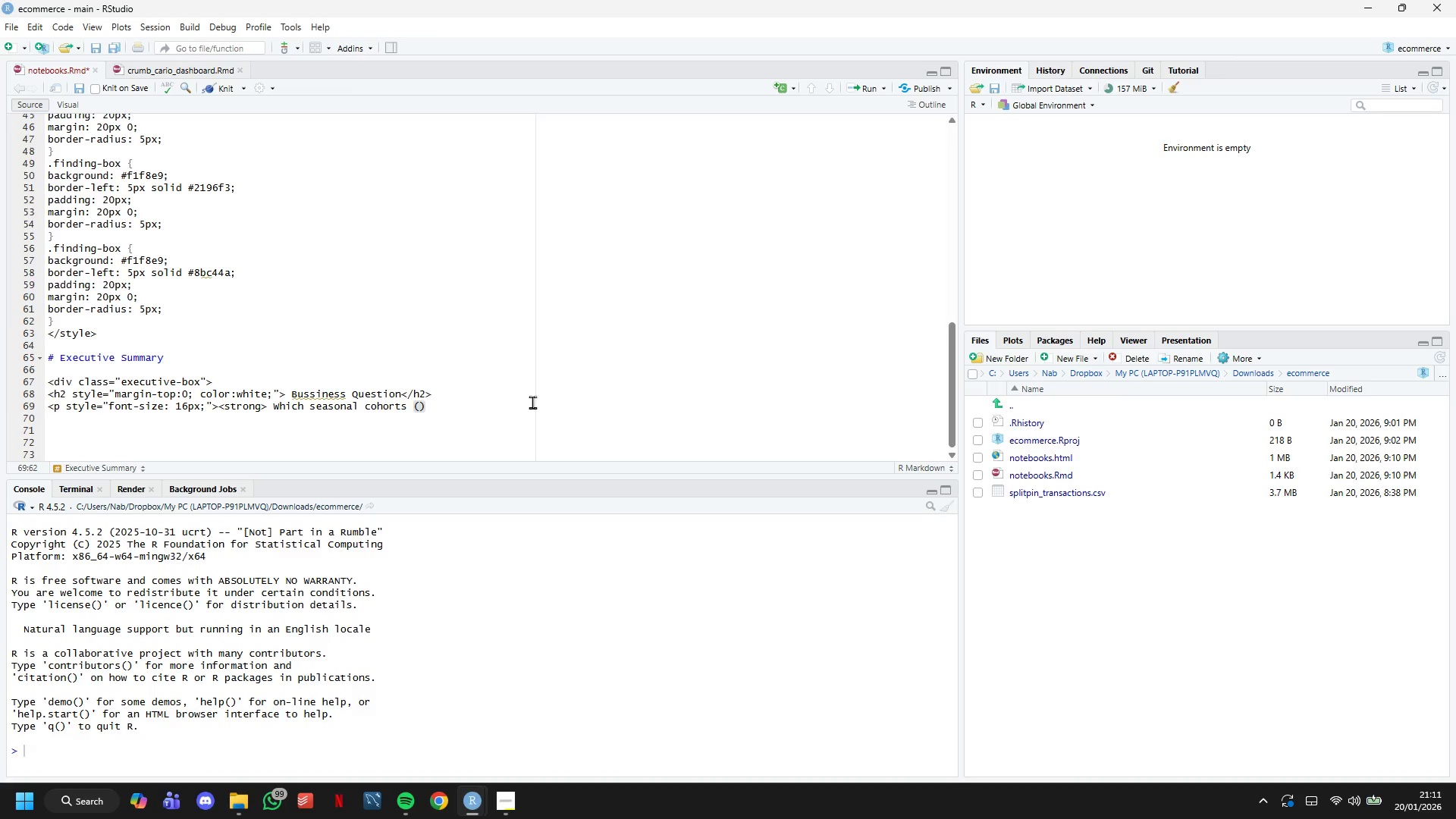 
type(joining months)
 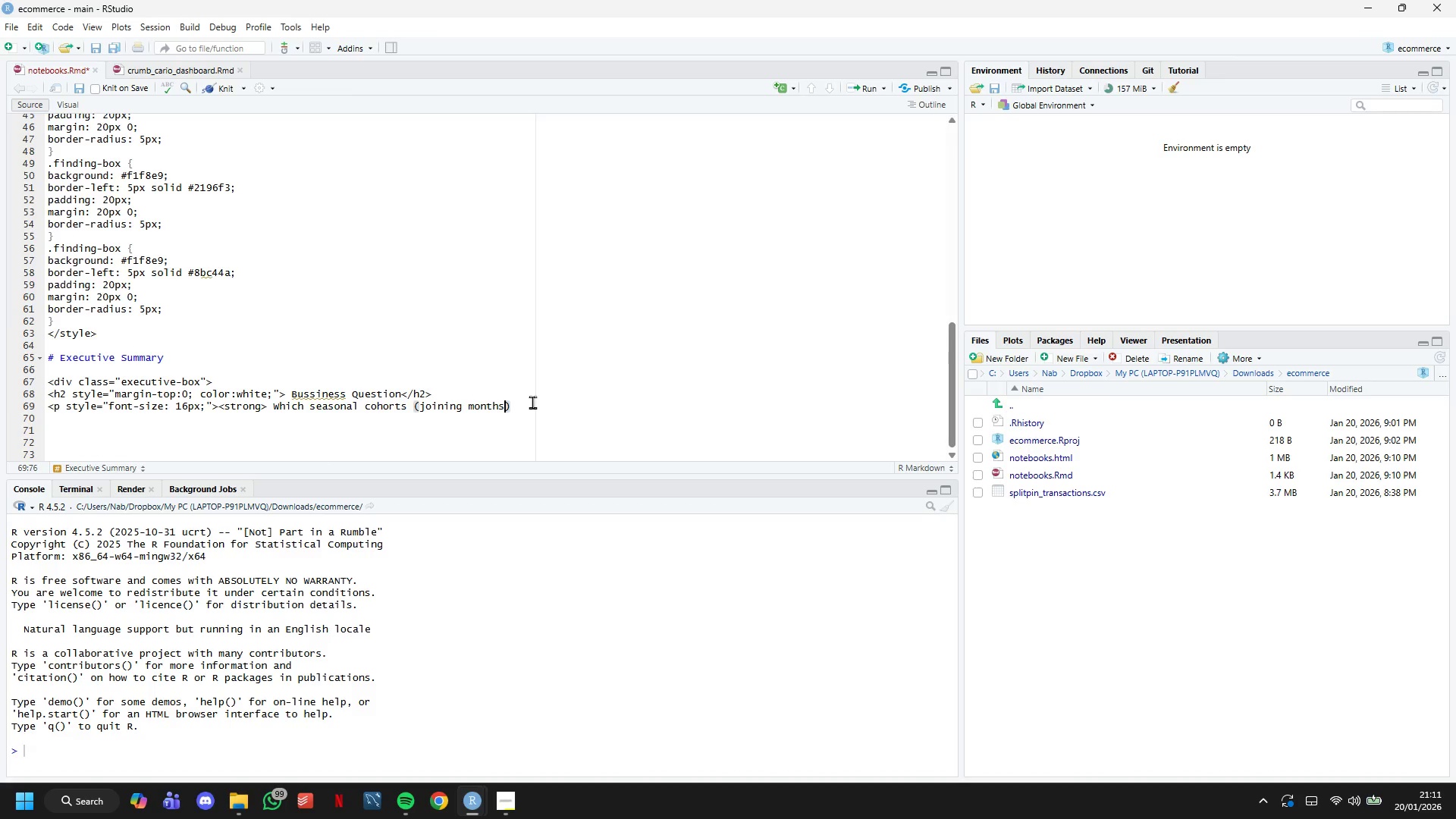 
key(ArrowRight)
 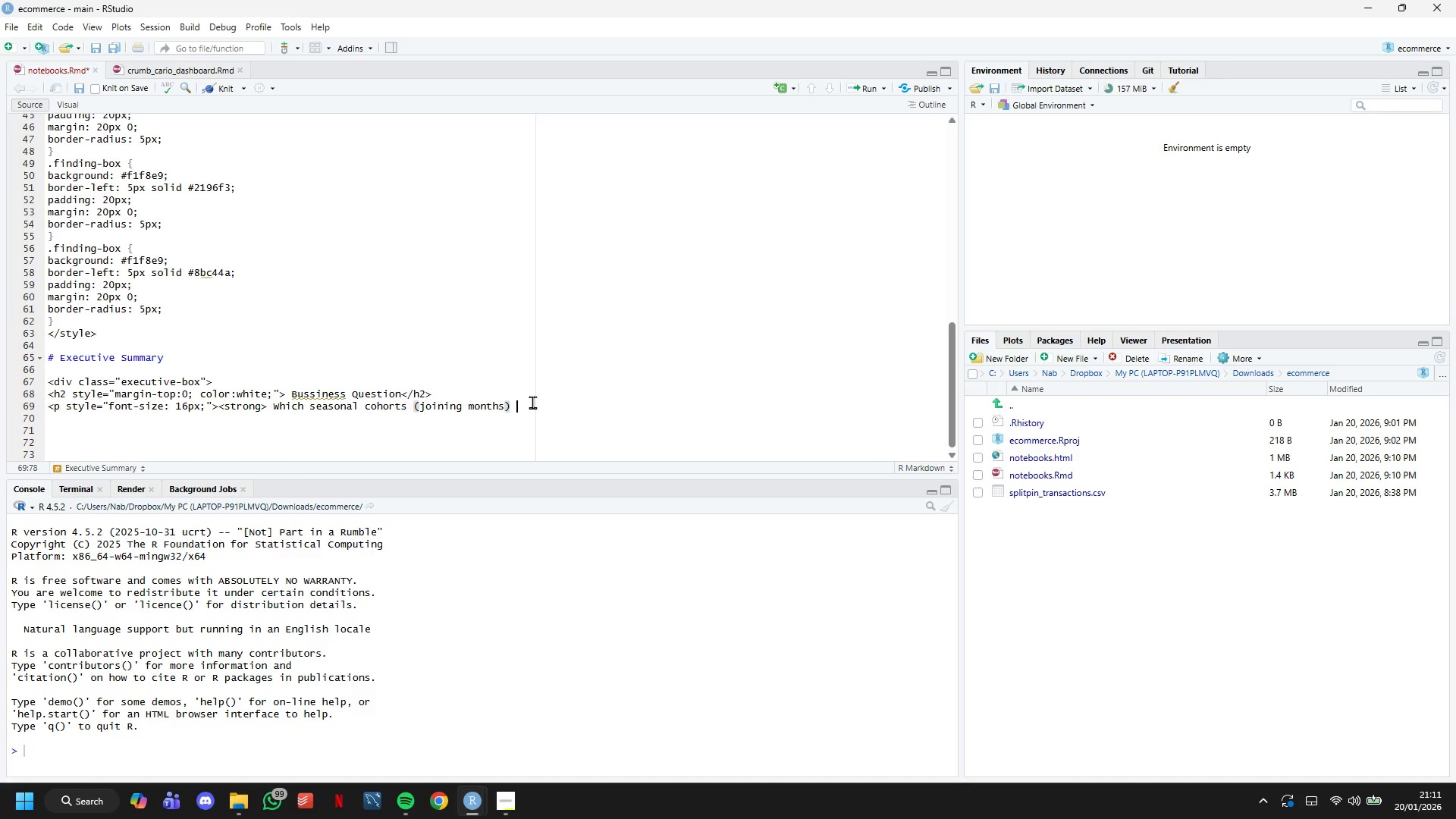 
type( produce)
 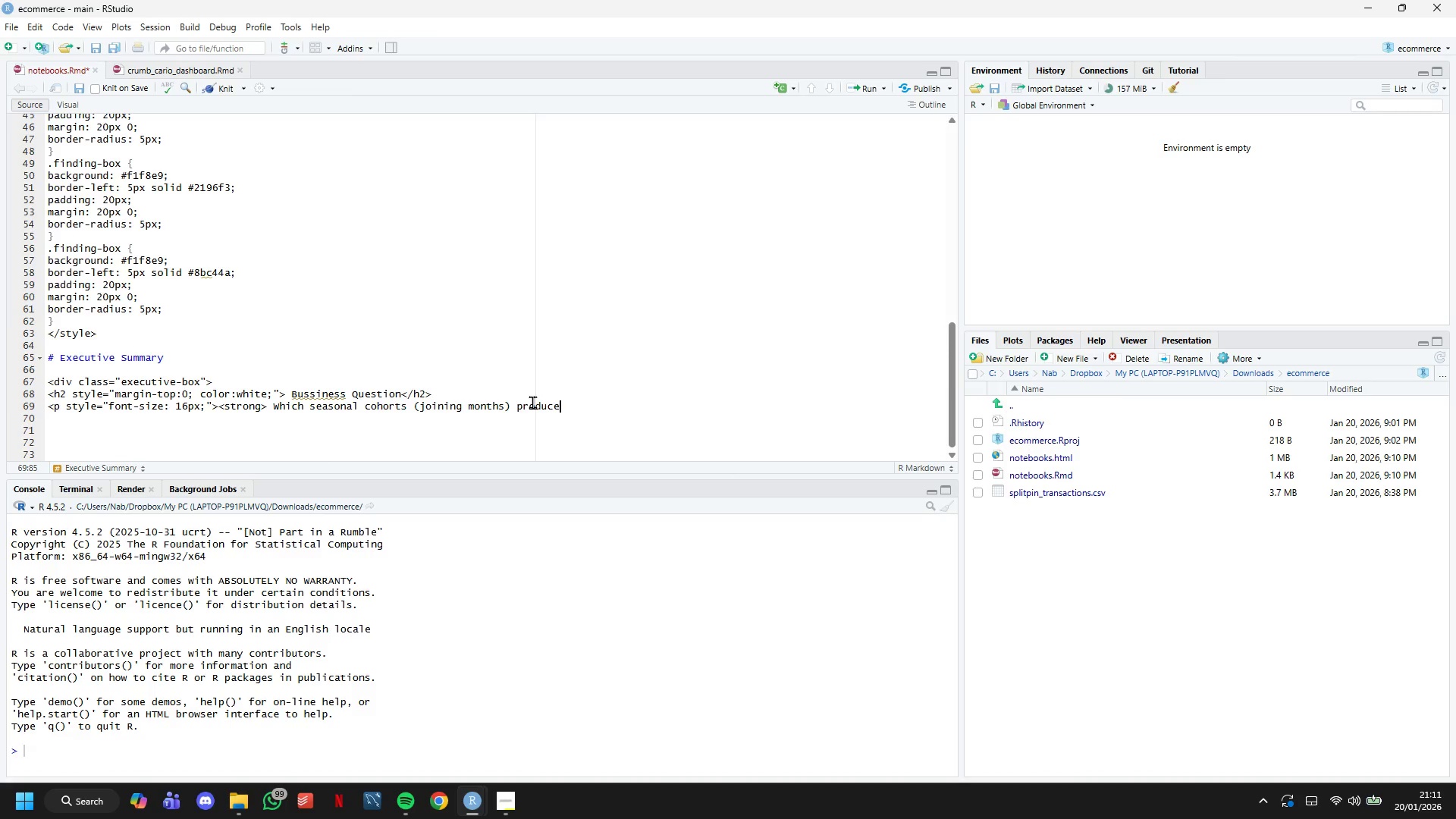 
wait(6.97)
 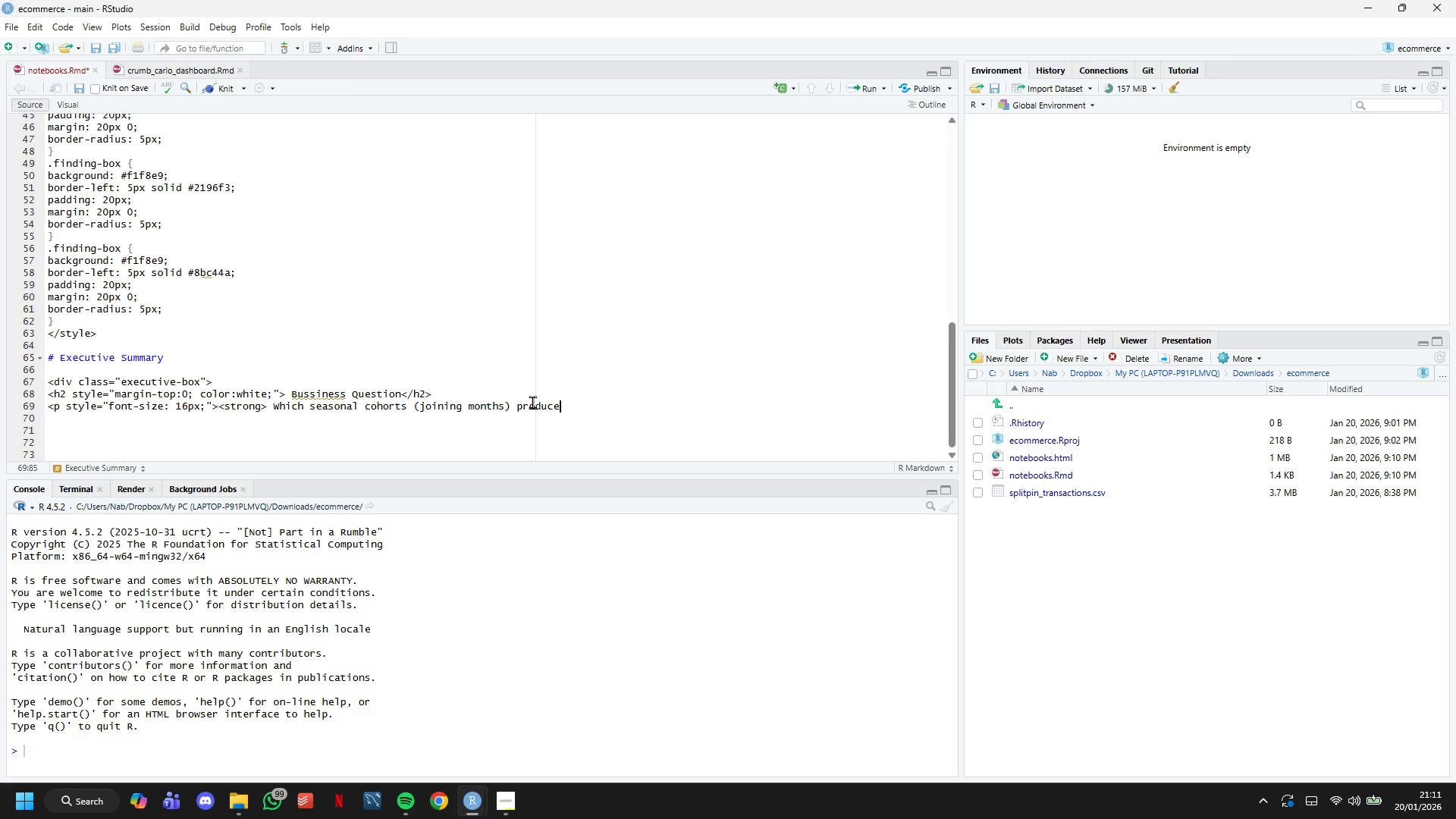 
type( the most )
 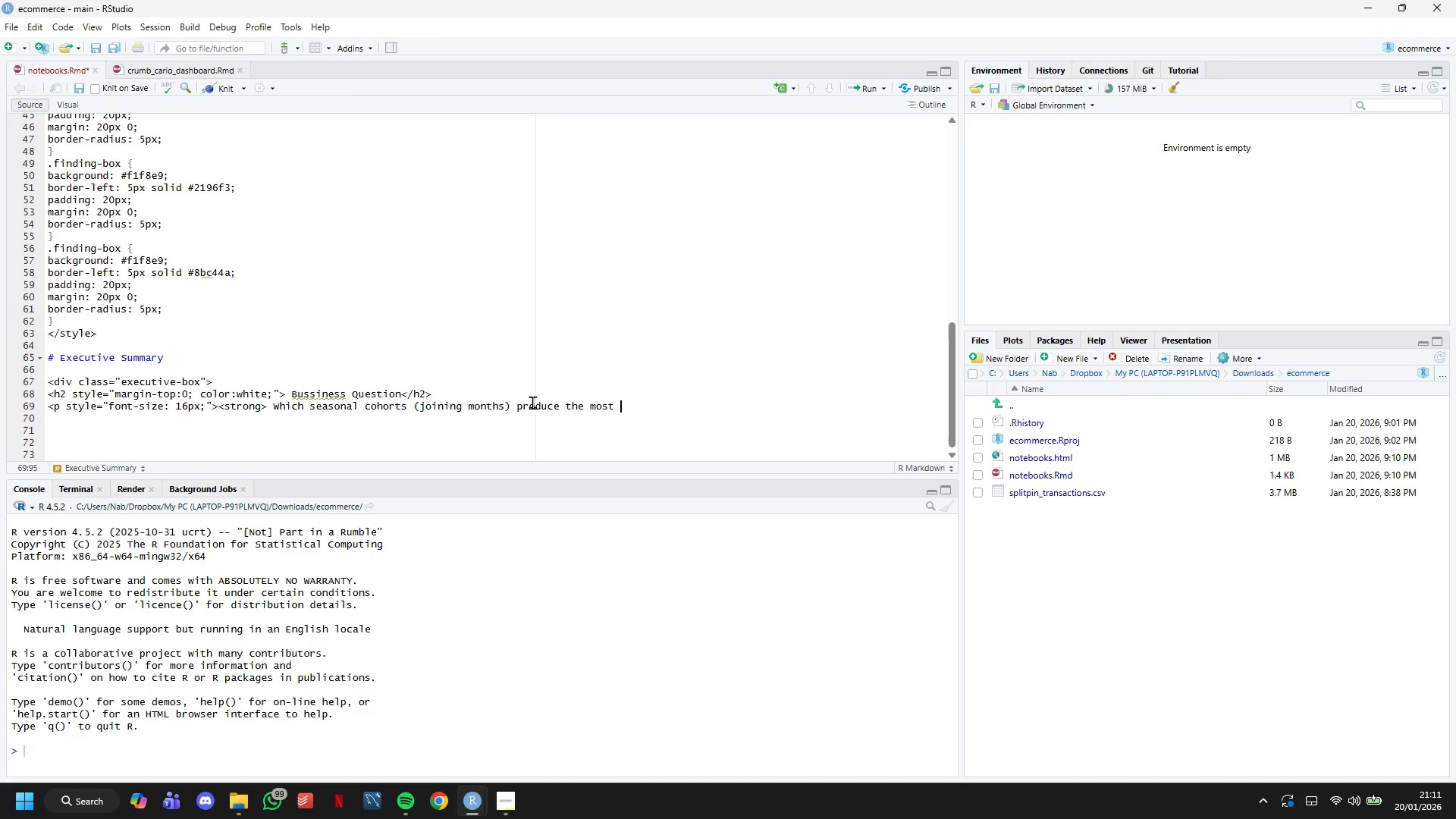 
wait(12.94)
 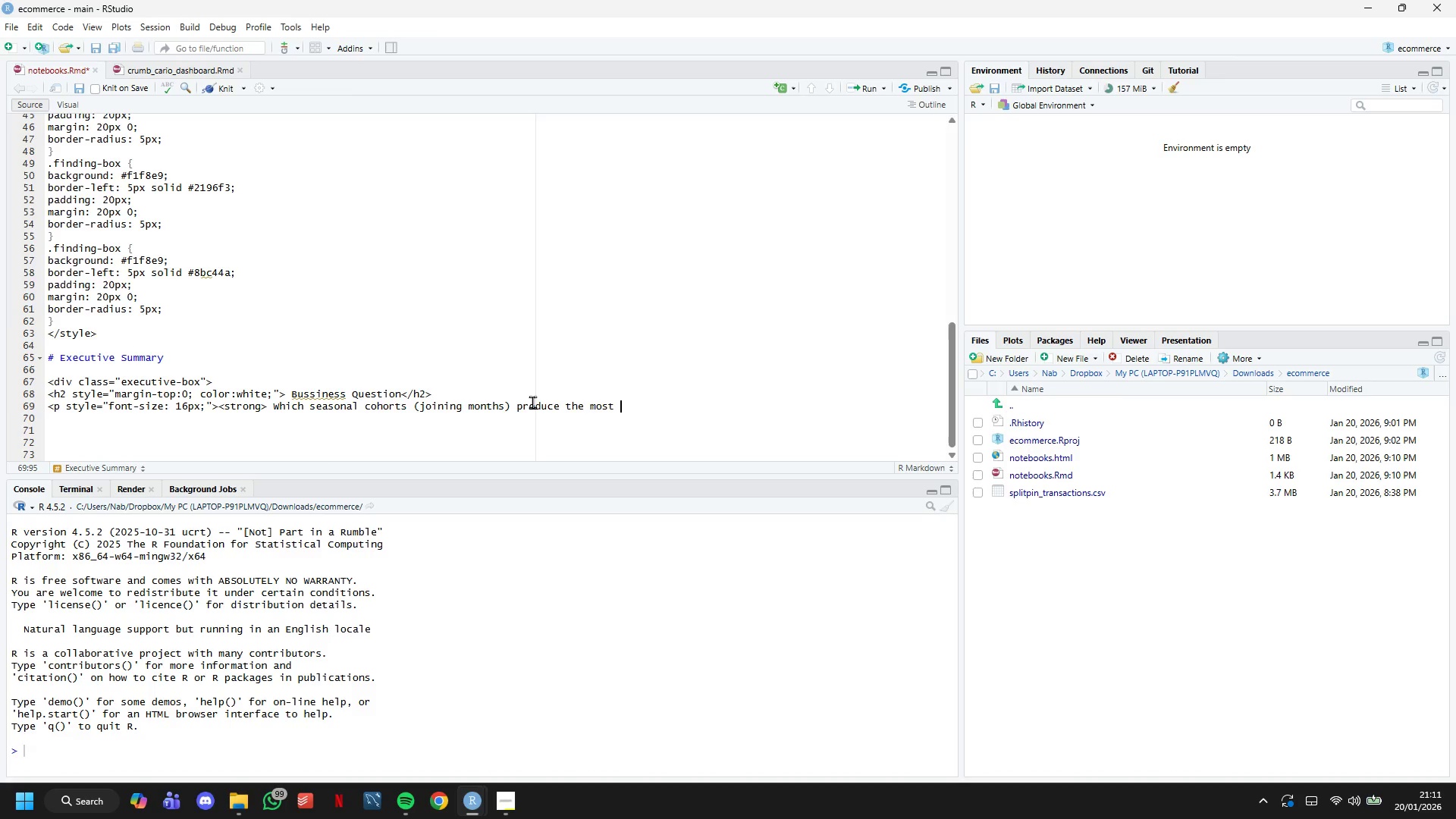 
type(loyal lae)
key(Backspace)
key(Backspace)
type(eague)
 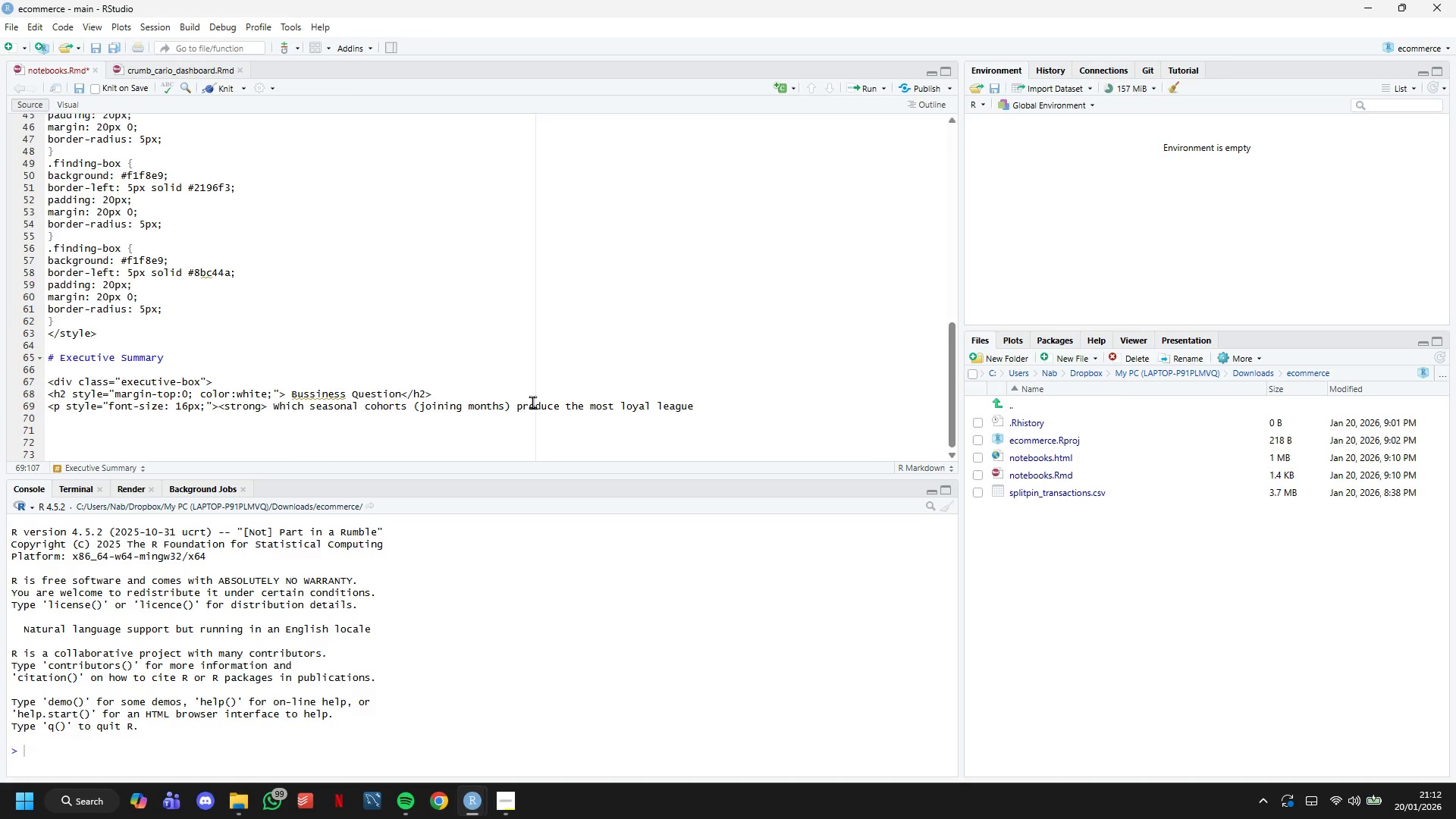 
wait(10.69)
 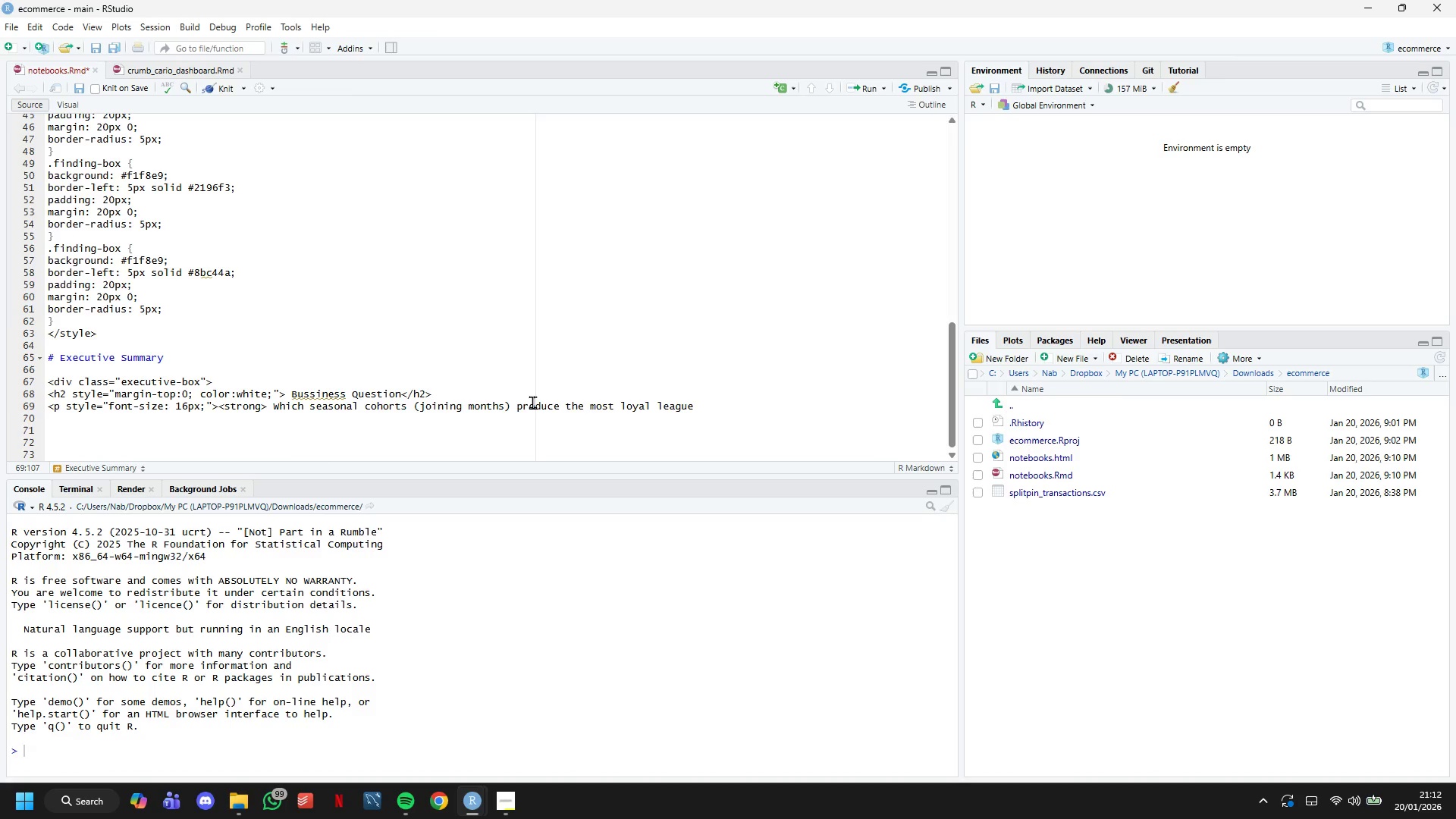 
type( players and highest )
 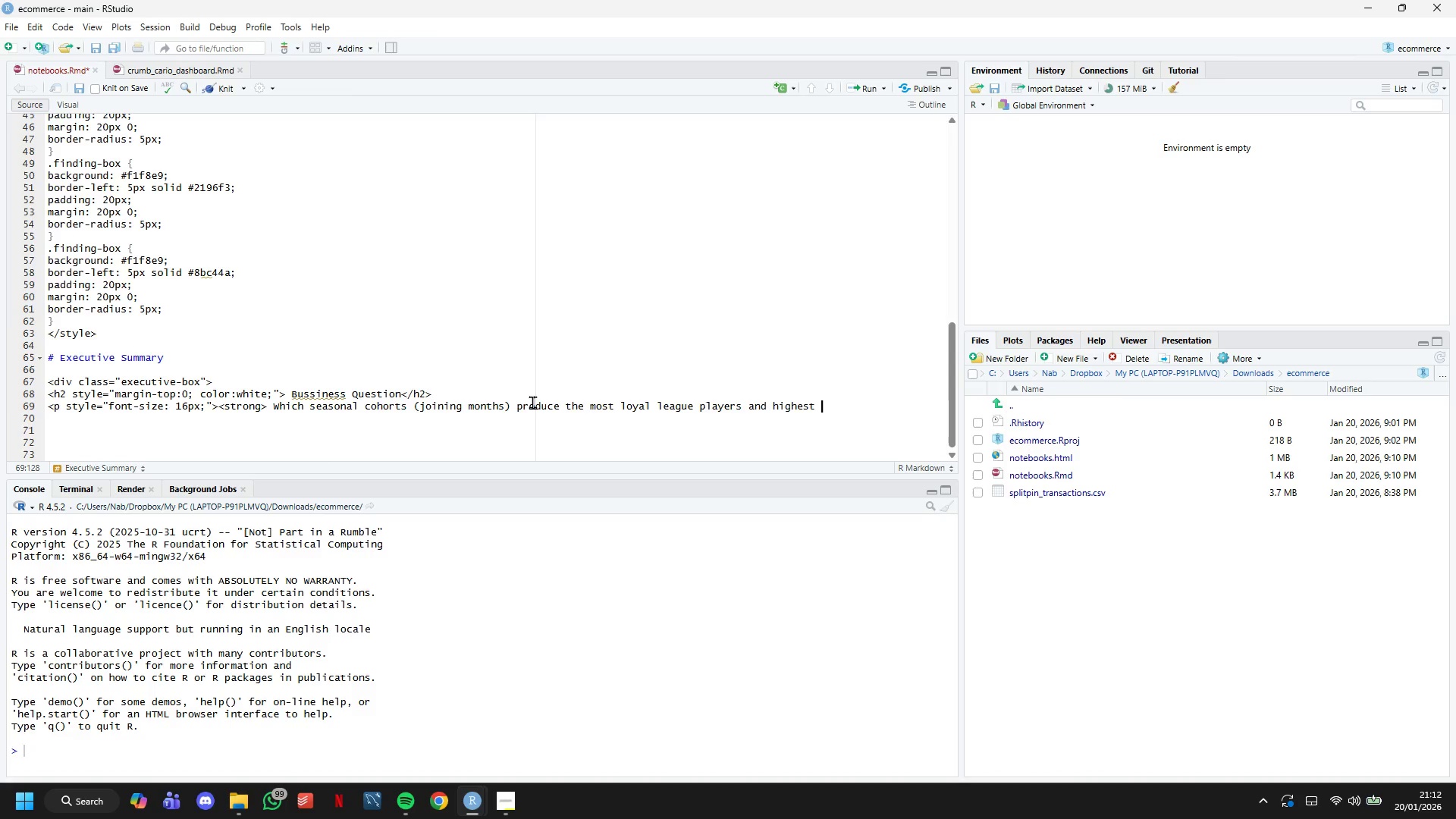 
wait(8.95)
 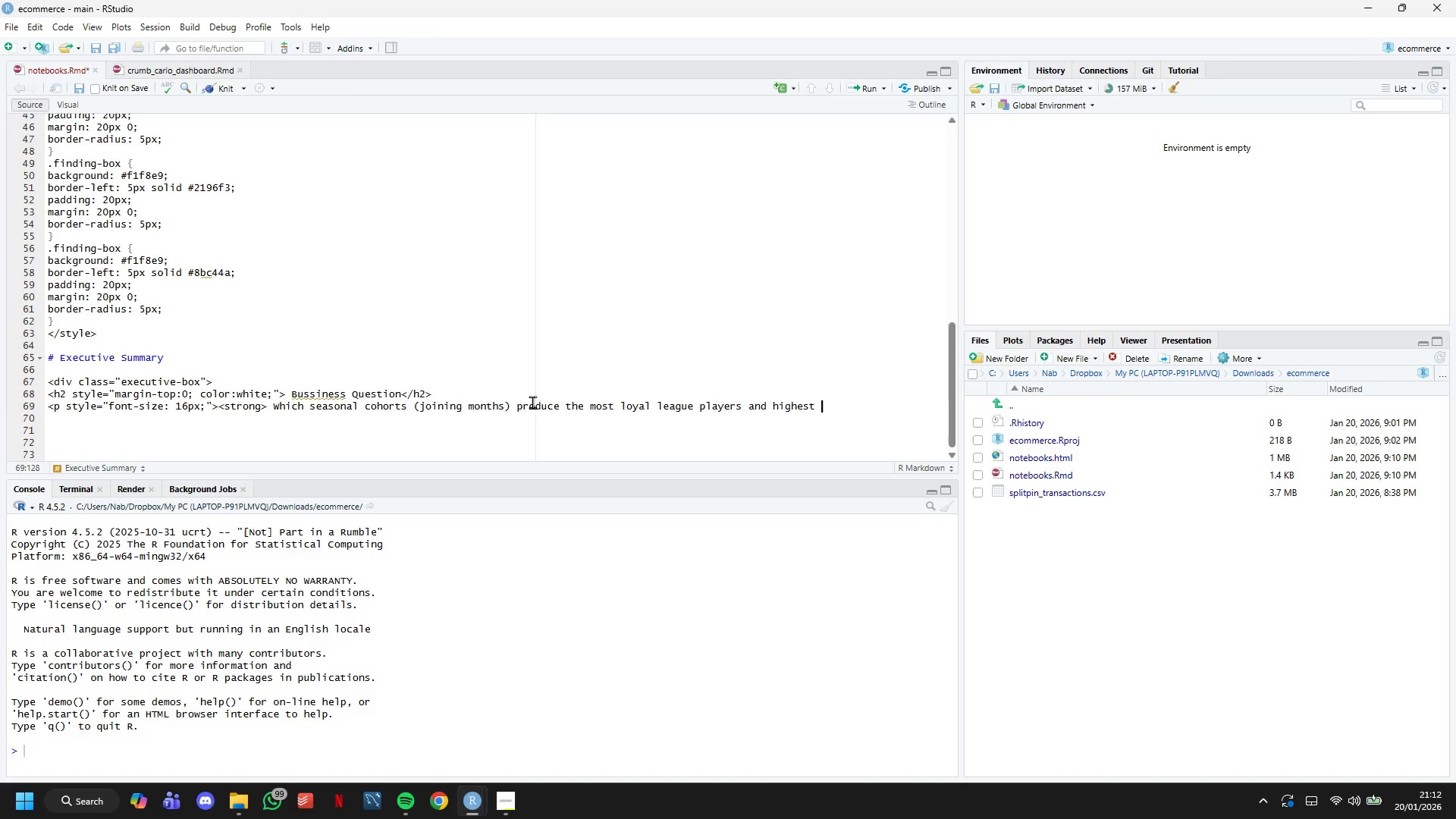 
type(-spending )
 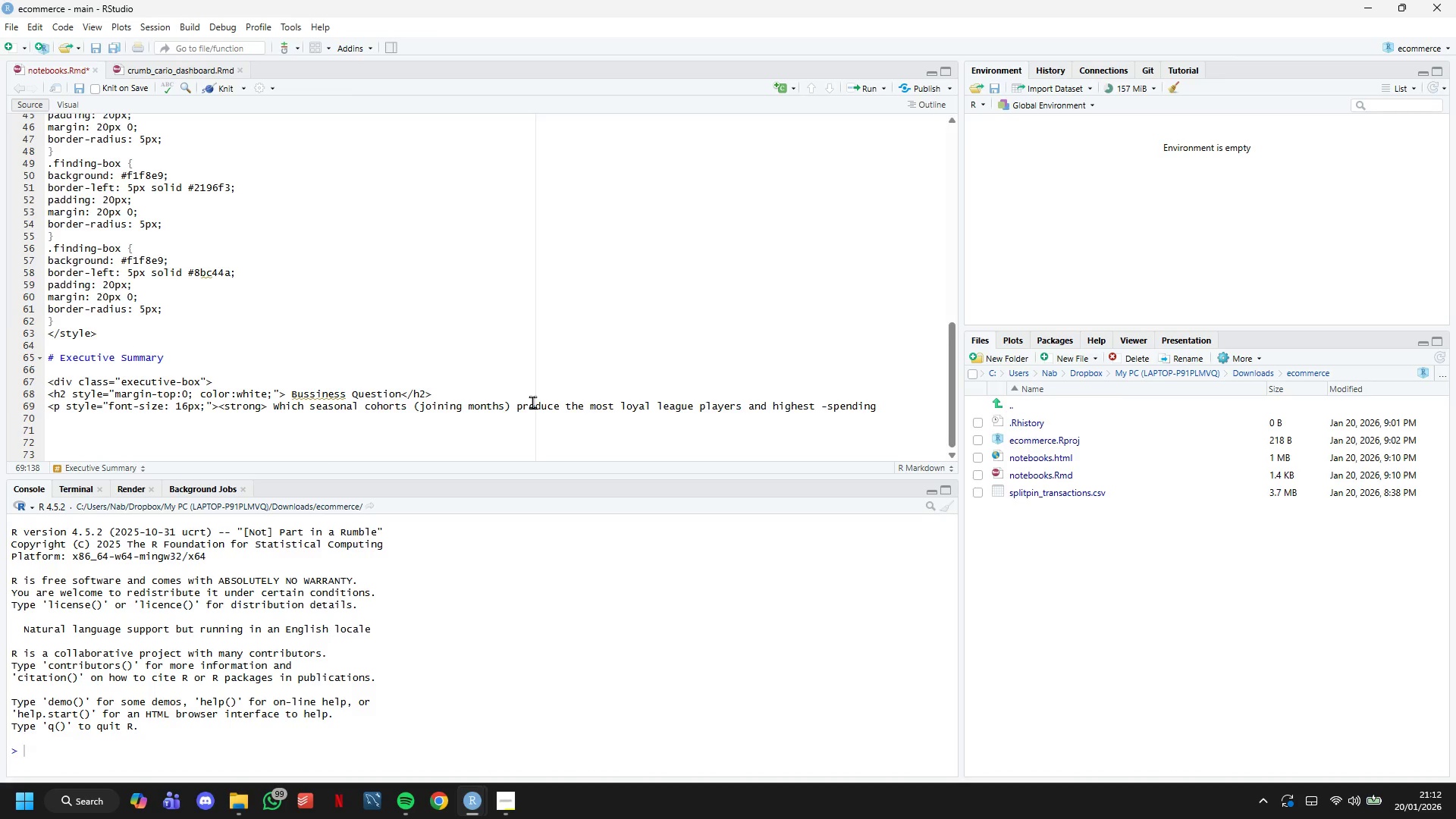 
hold_key(key=ArrowLeft, duration=0.77)
 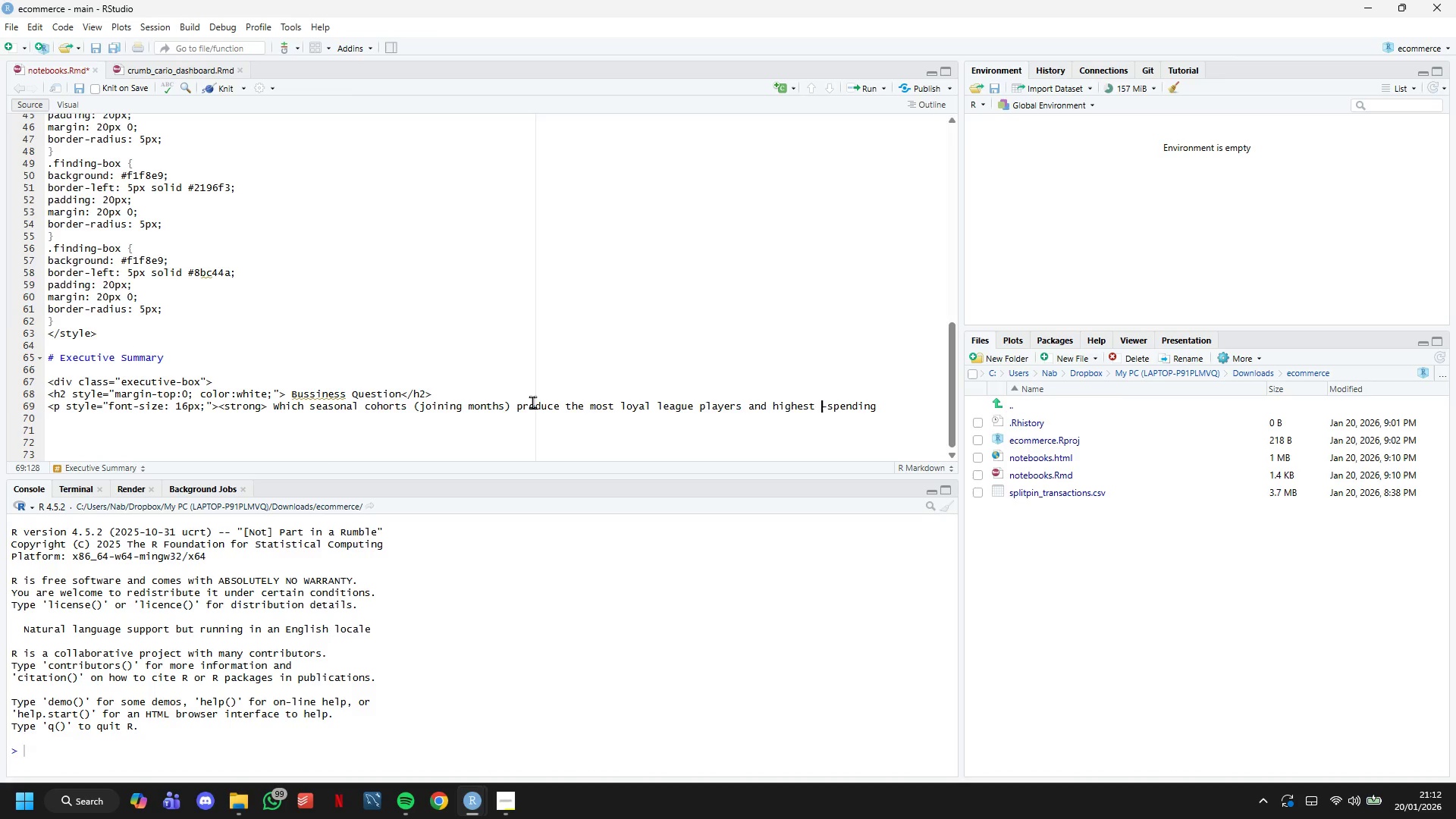 
key(ArrowLeft)
 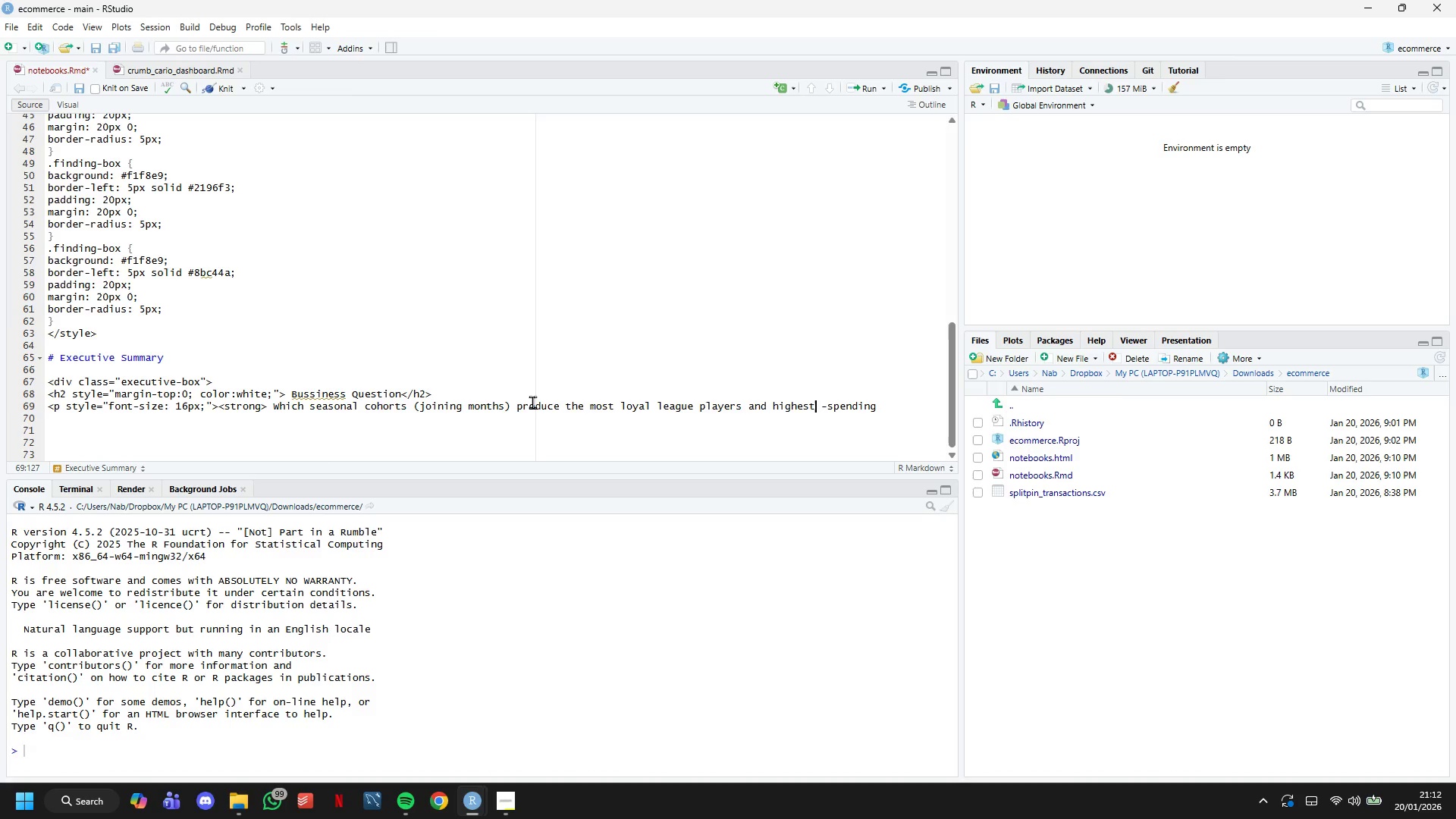 
key(ArrowLeft)
 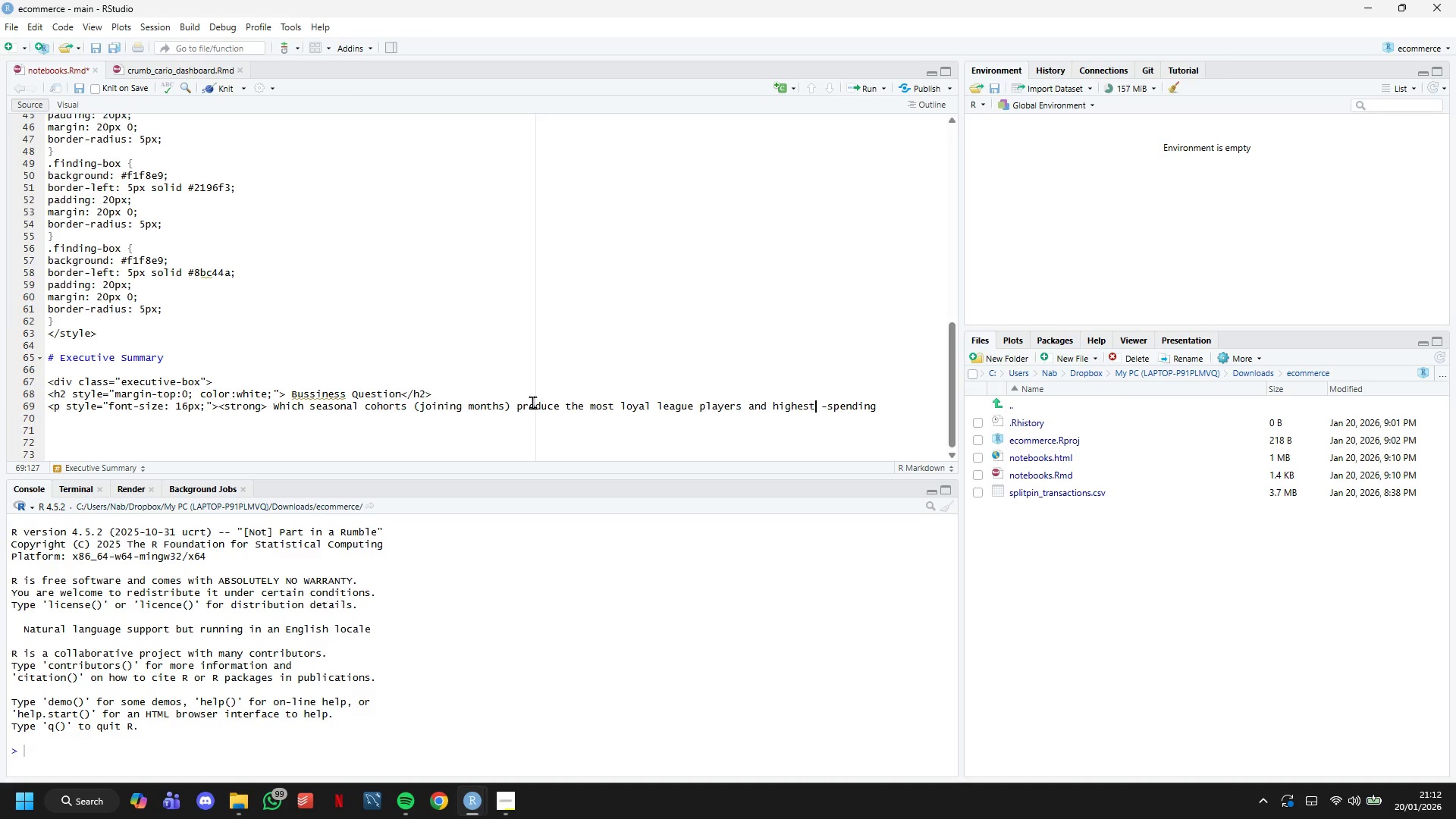 
key(ArrowRight)
 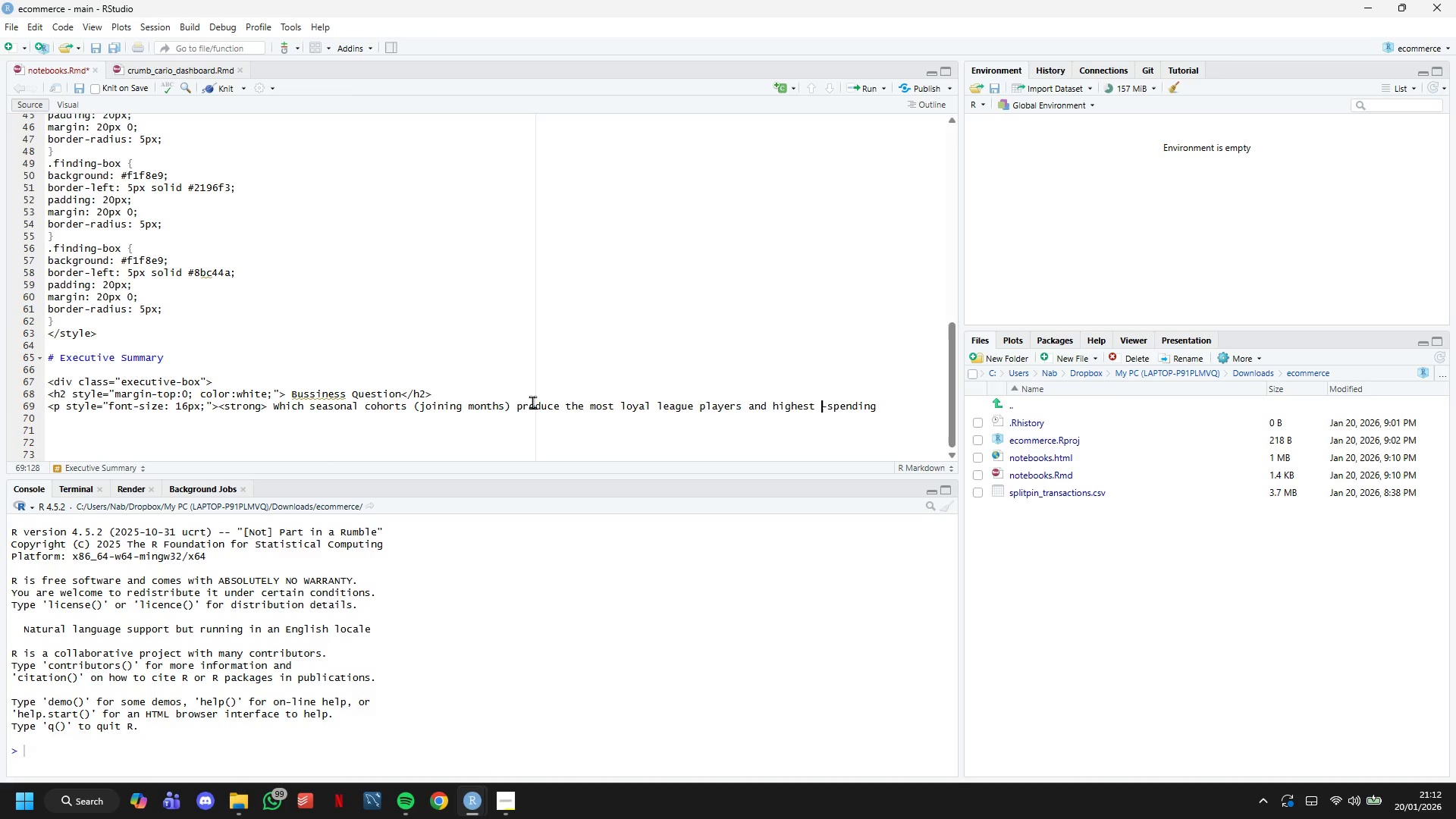 
key(ArrowRight)
 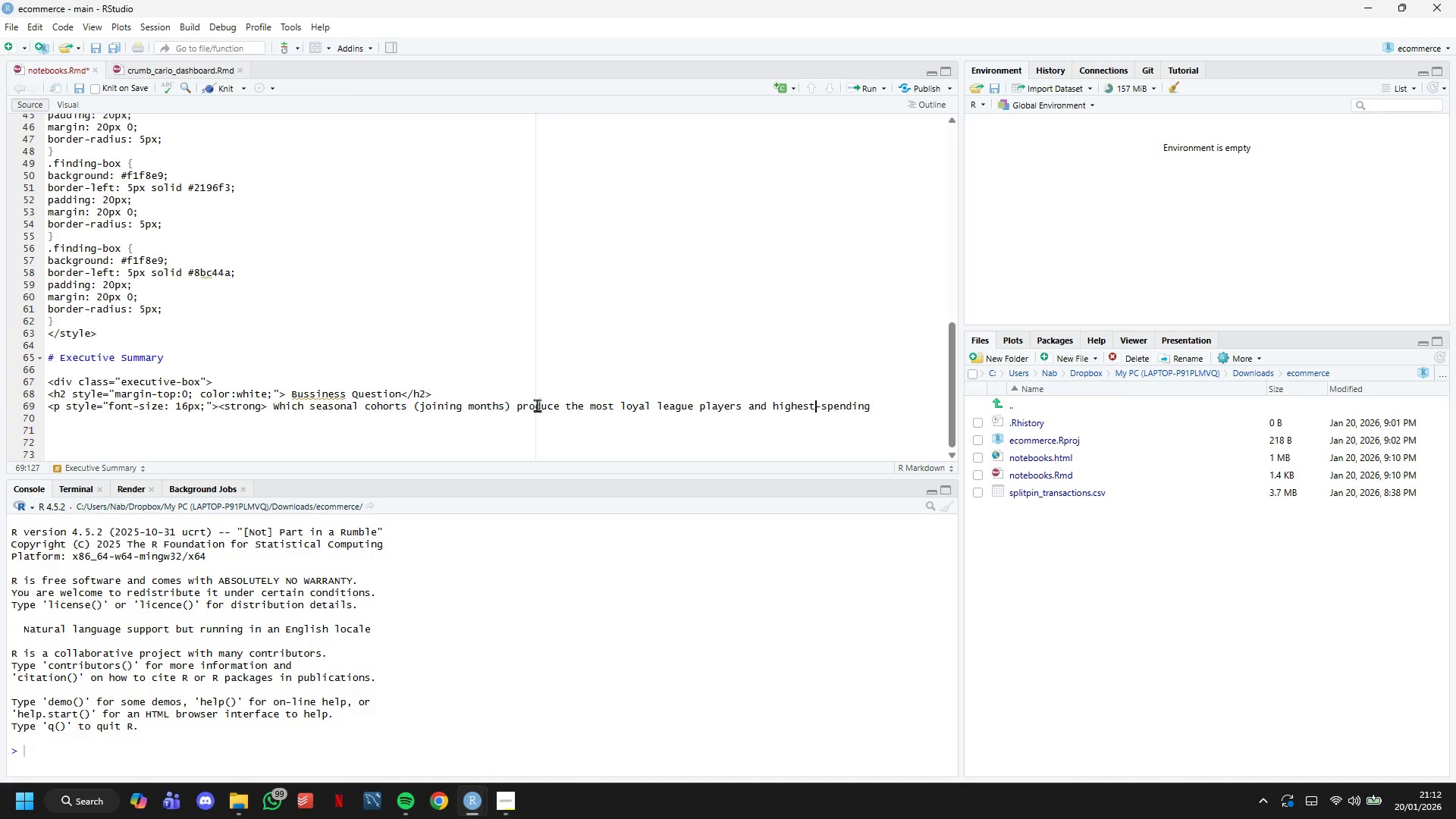 
key(Backspace)
 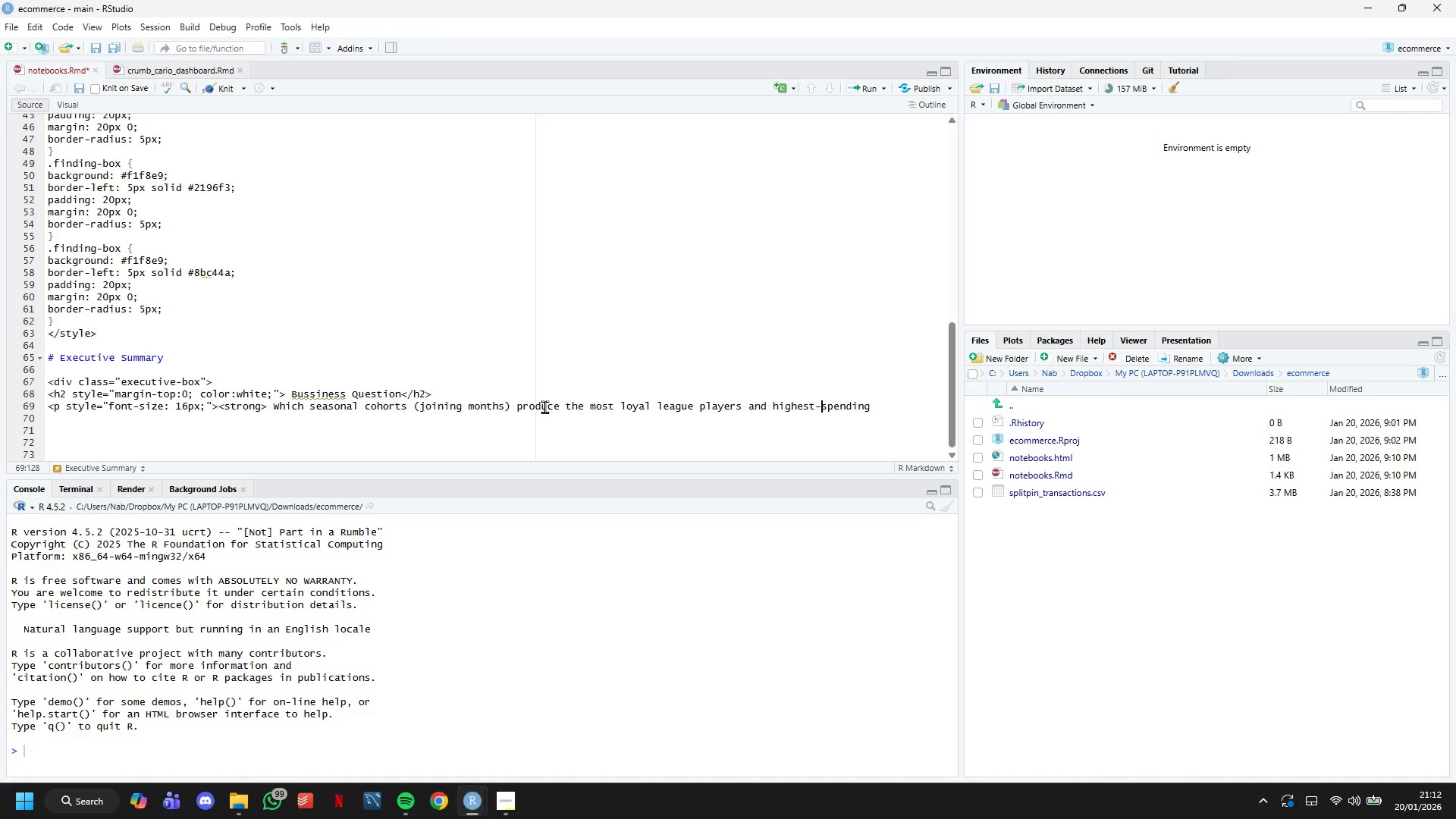 
key(ArrowRight)
 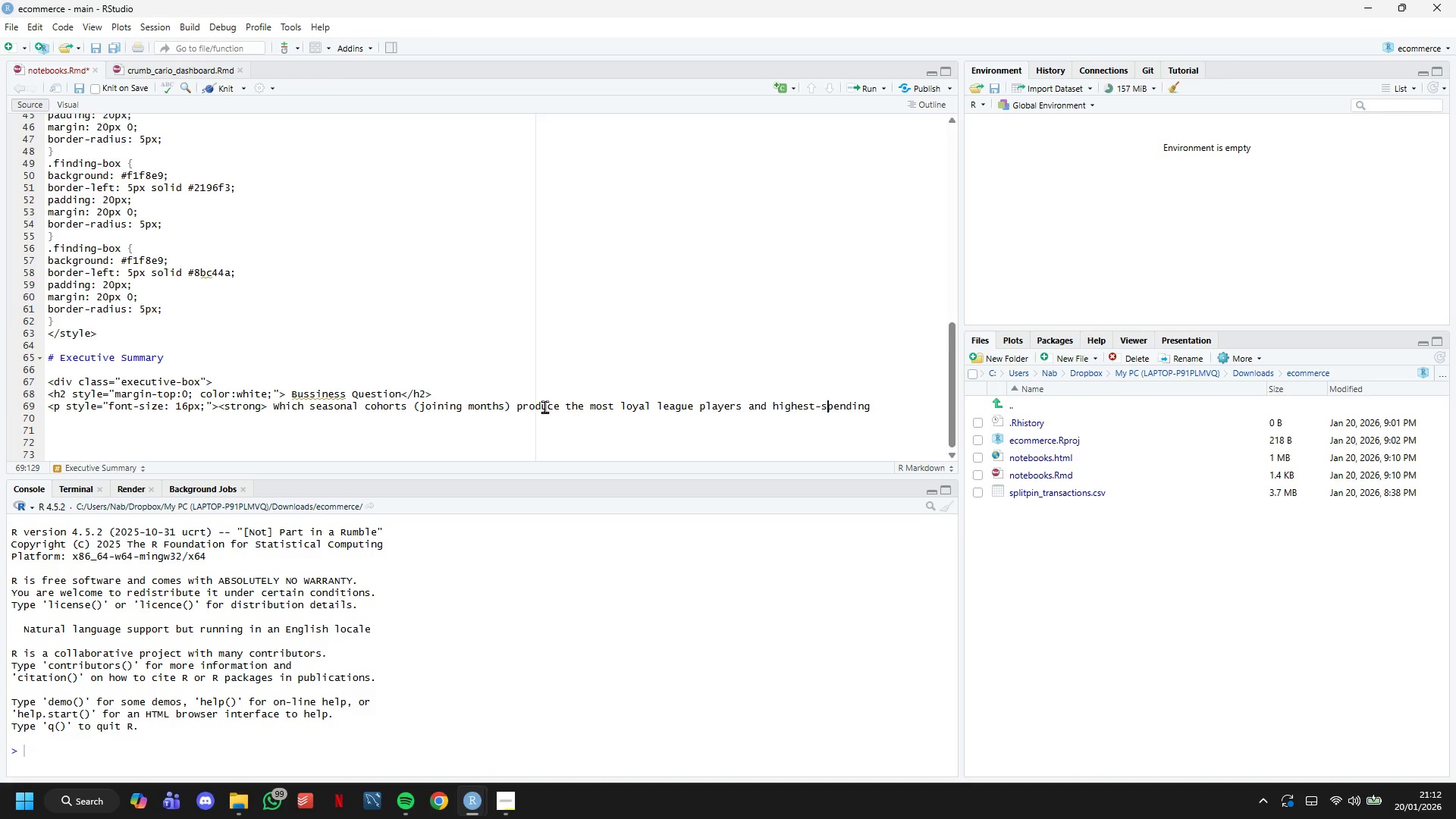 
hold_key(key=ArrowRight, duration=0.64)
 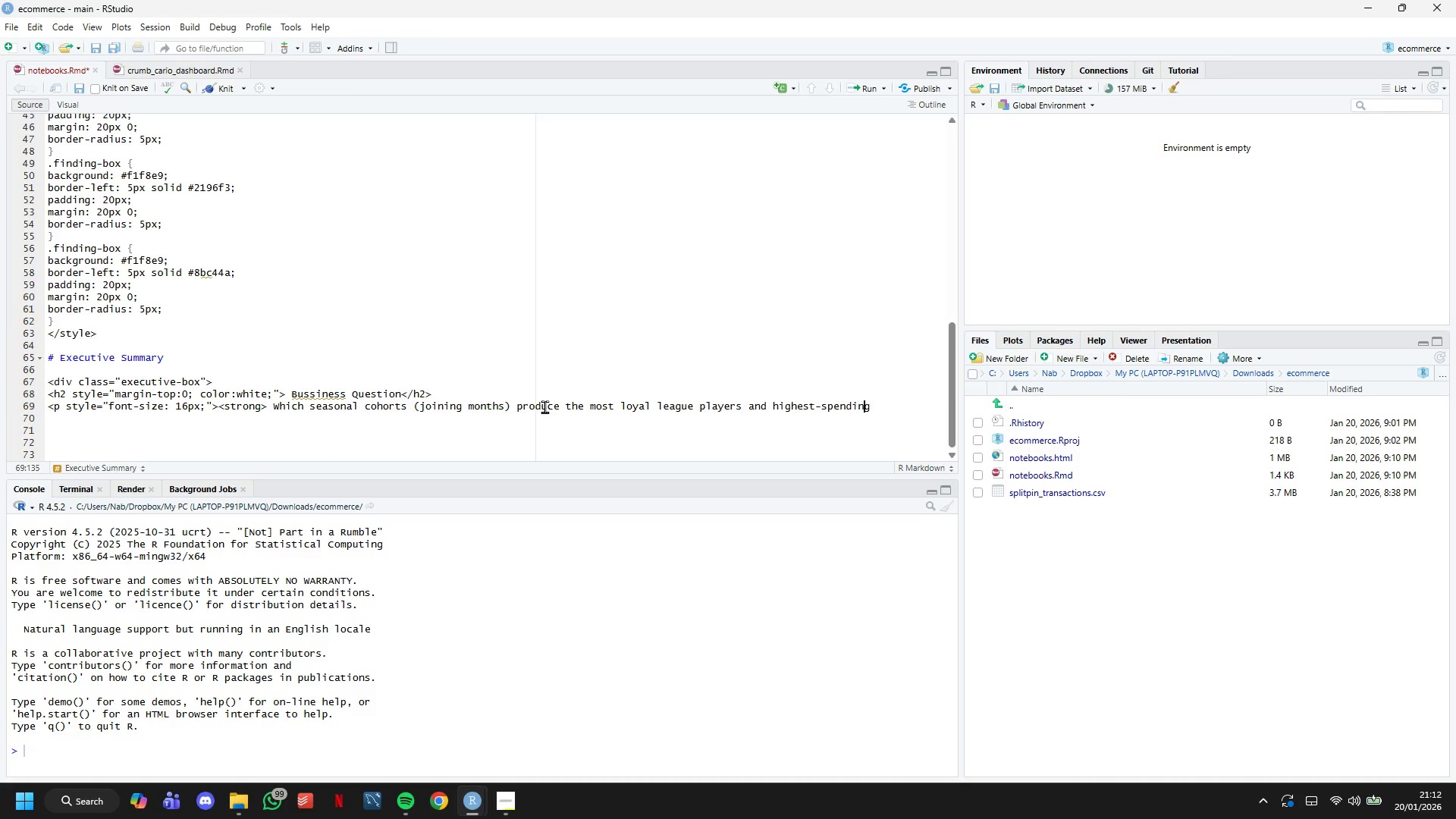 
key(ArrowRight)
 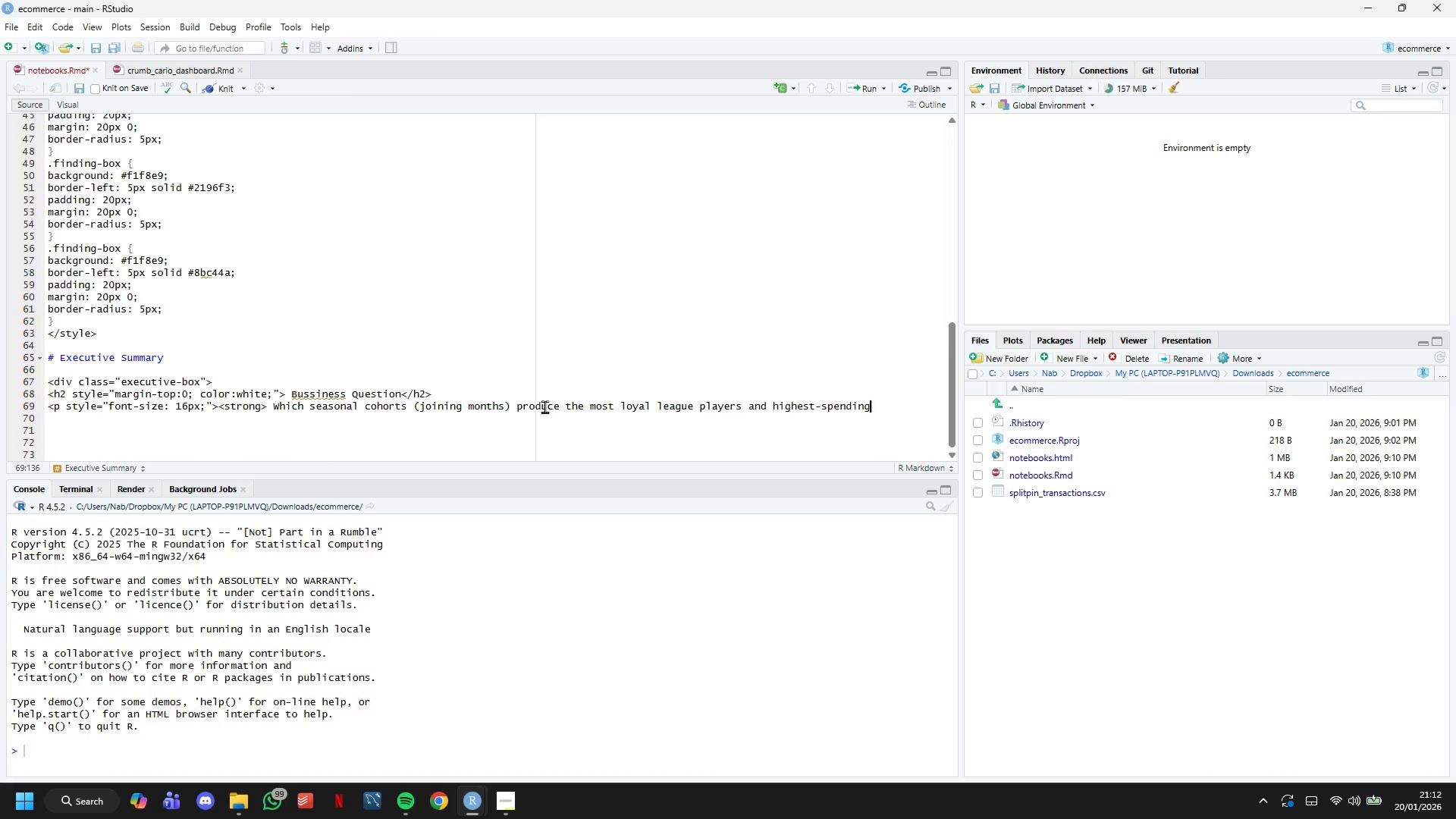 
key(ArrowRight)
 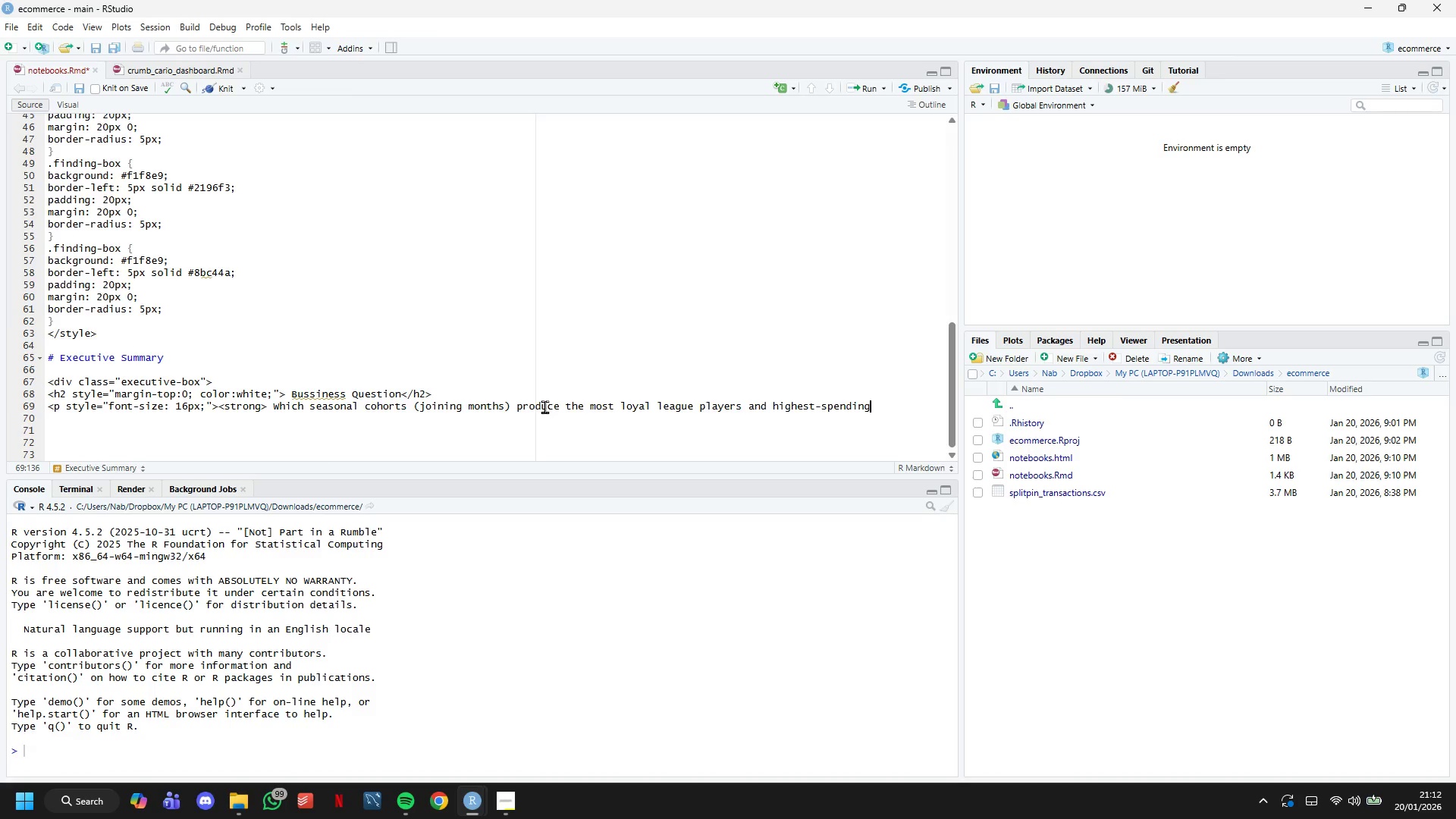 
type( n)
key(Backspace)
type(members at Split)
 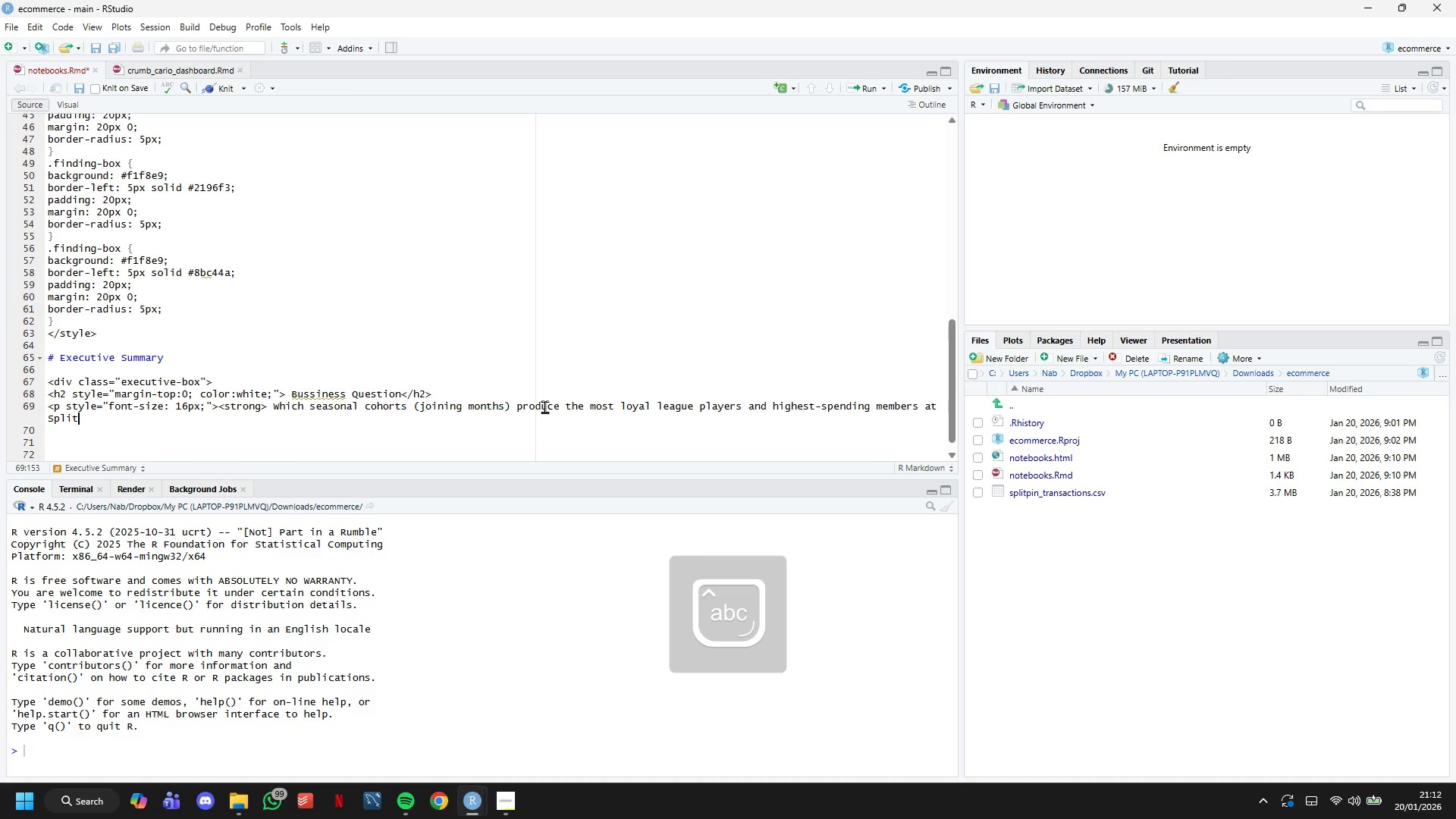 
key(Enter)
 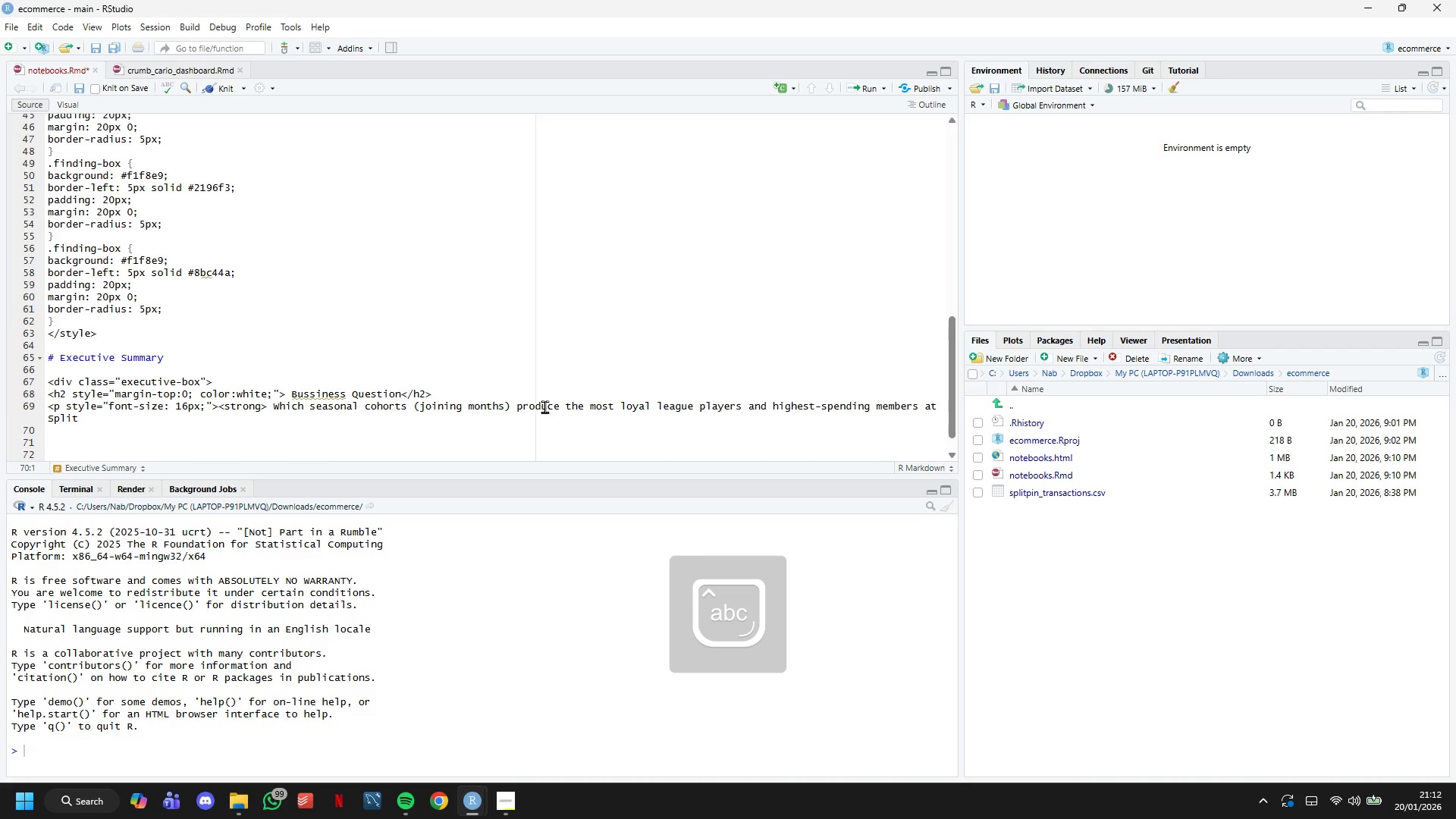 
key(ArrowLeft)
 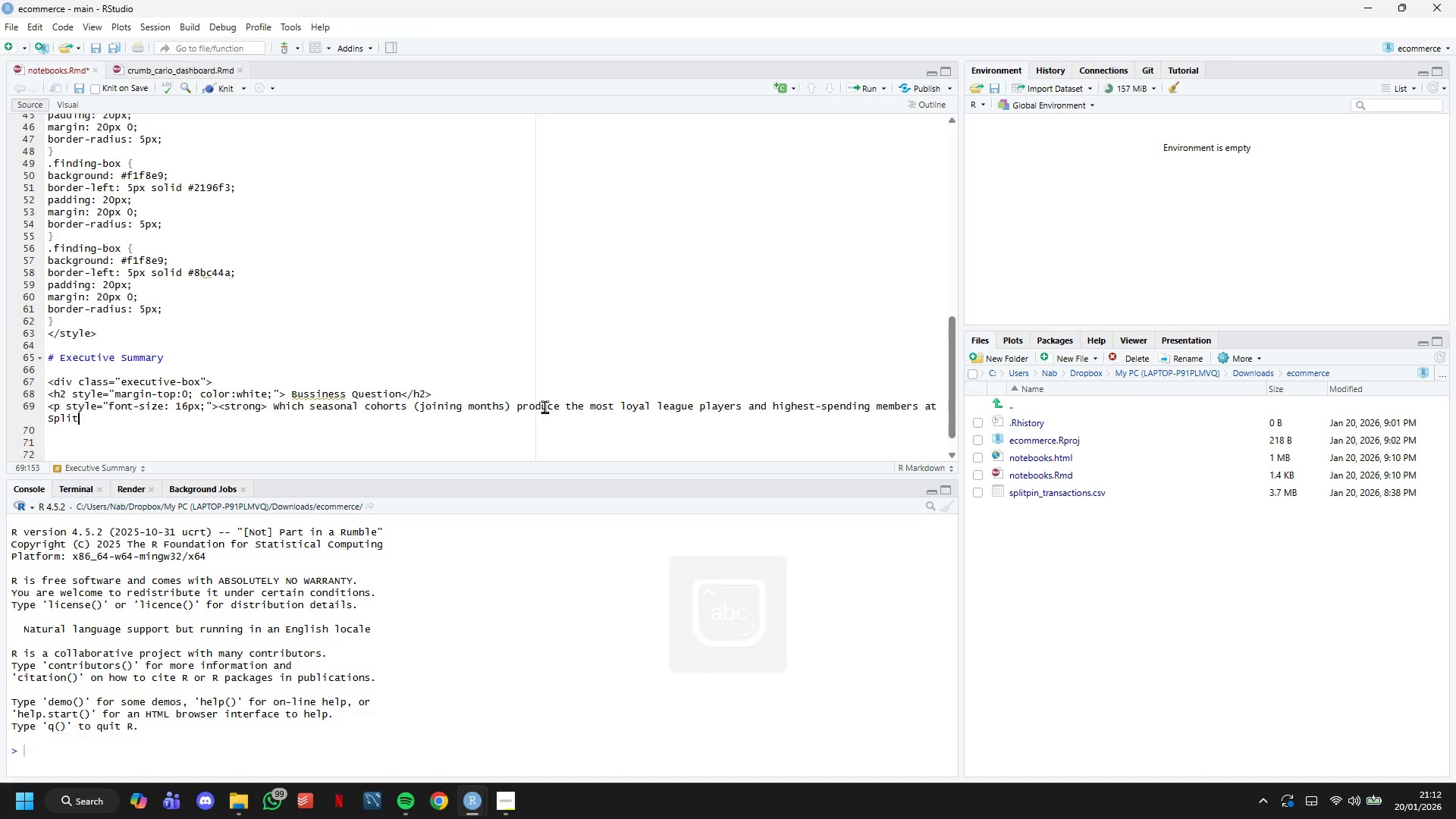 
type(-Pin Social CL)
key(Backspace)
type(lub?)
 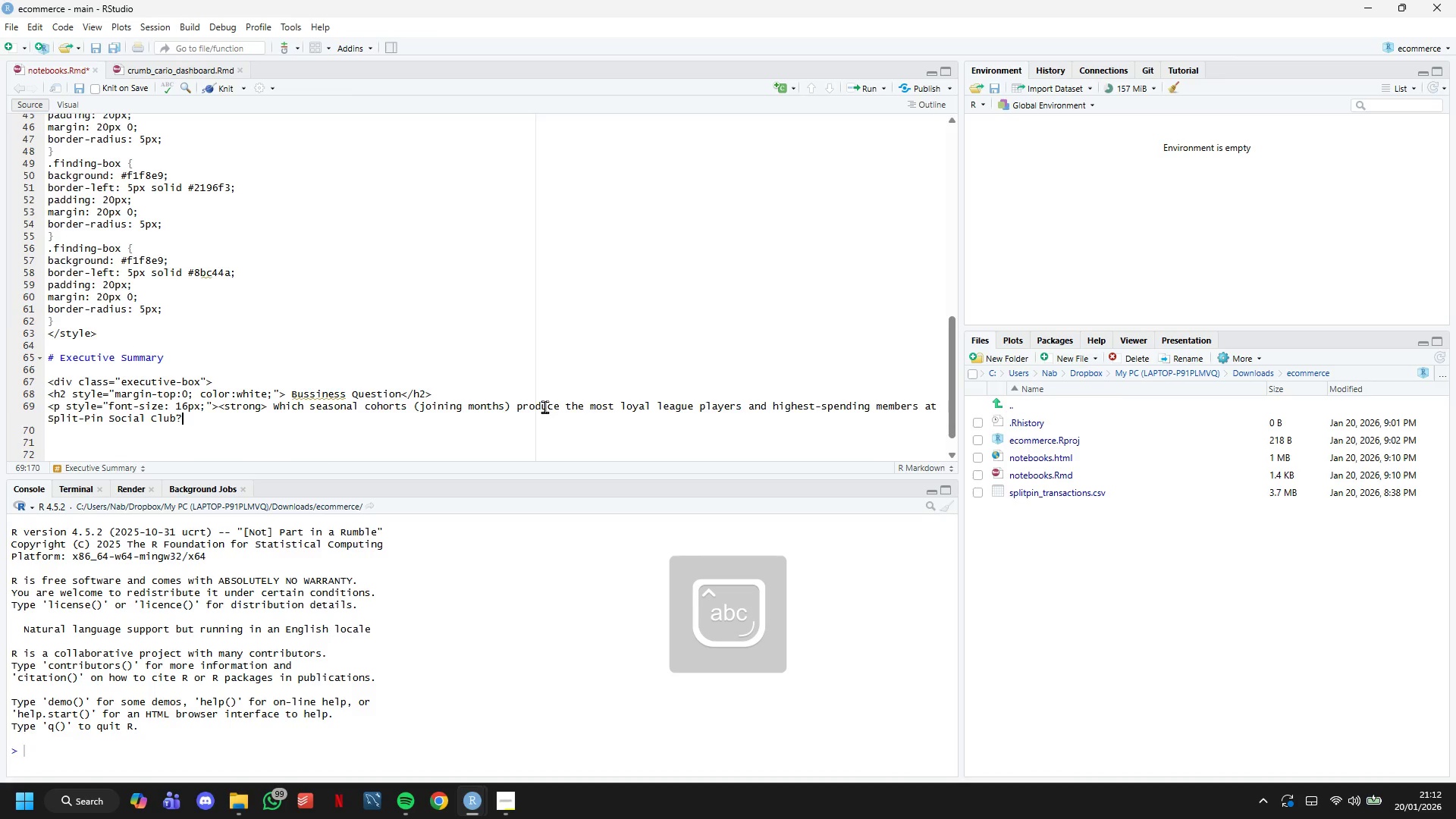 
type(</strog)
key(Backspace)
type(ng>)
 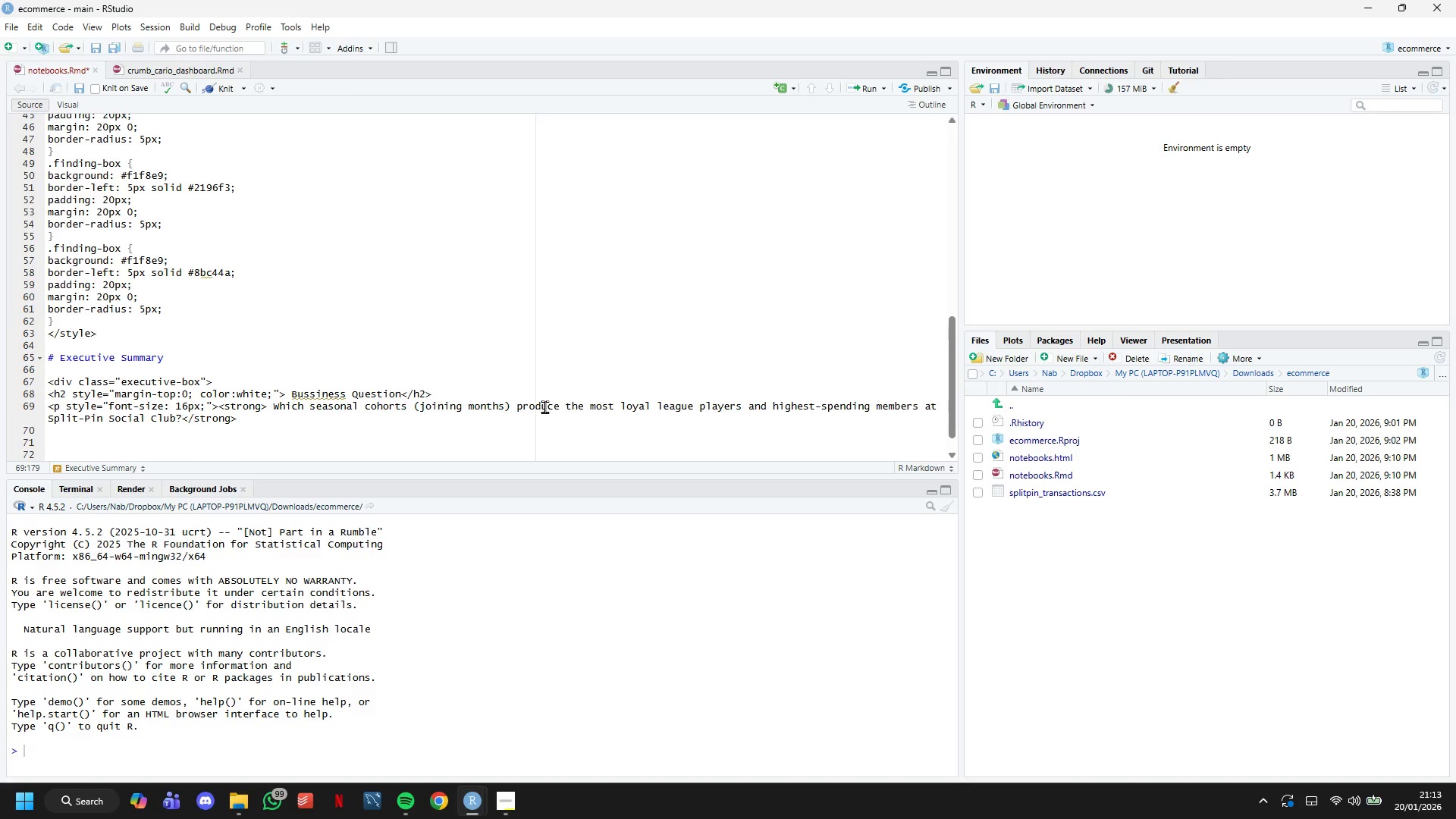 
key(Shift+ShiftLeft)
 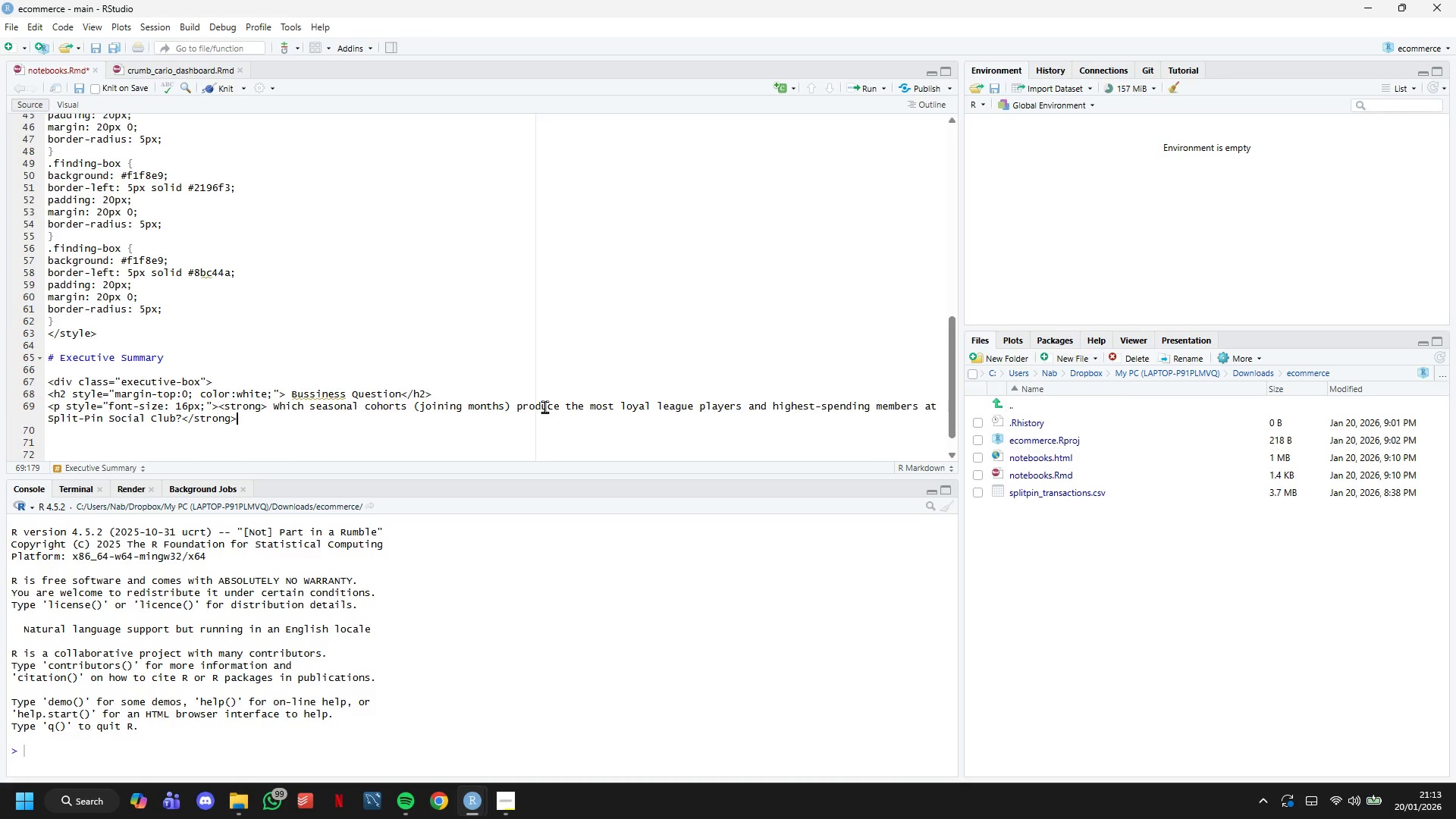 
key(Shift+Comma)
 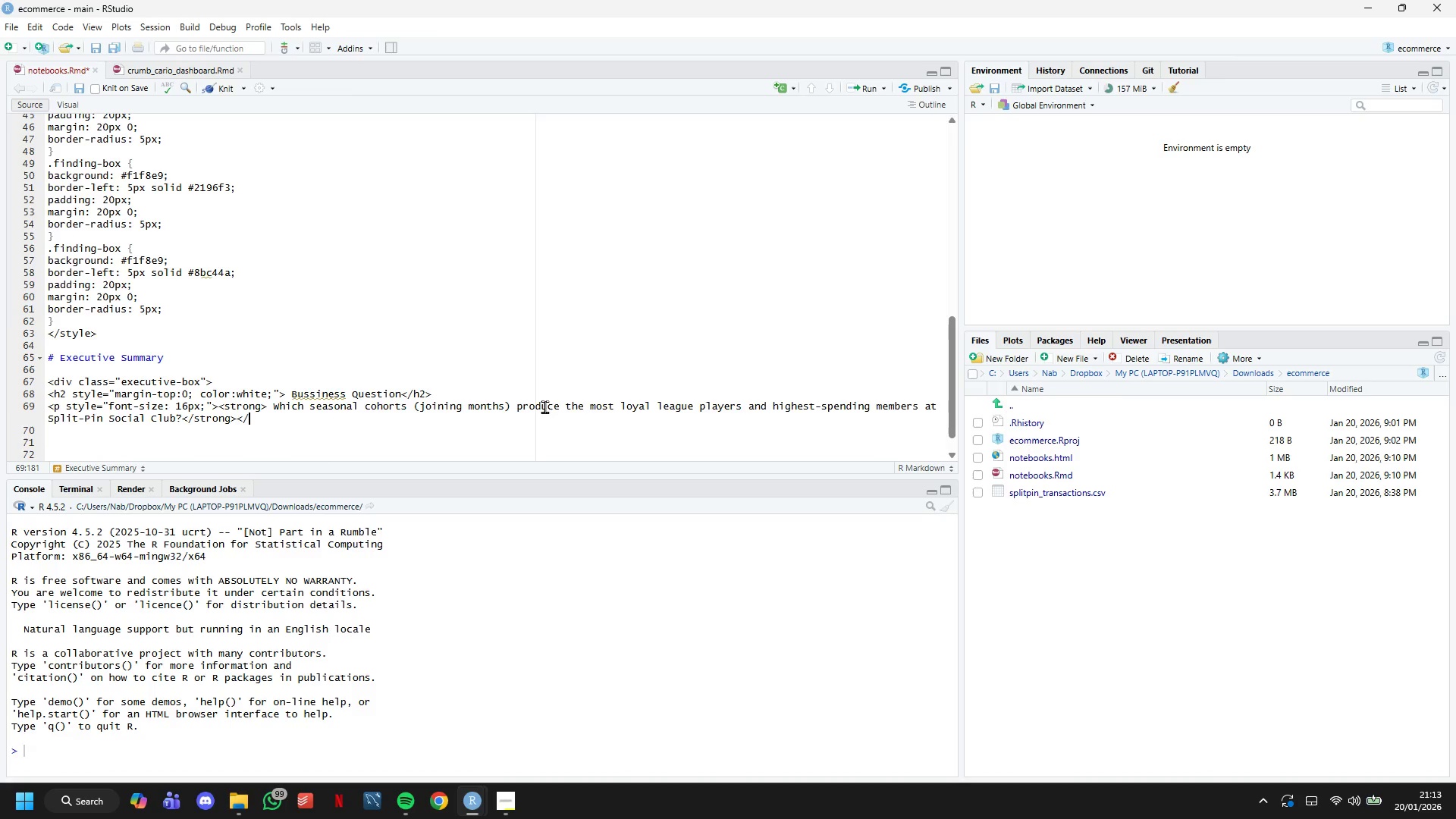 
key(Slash)
 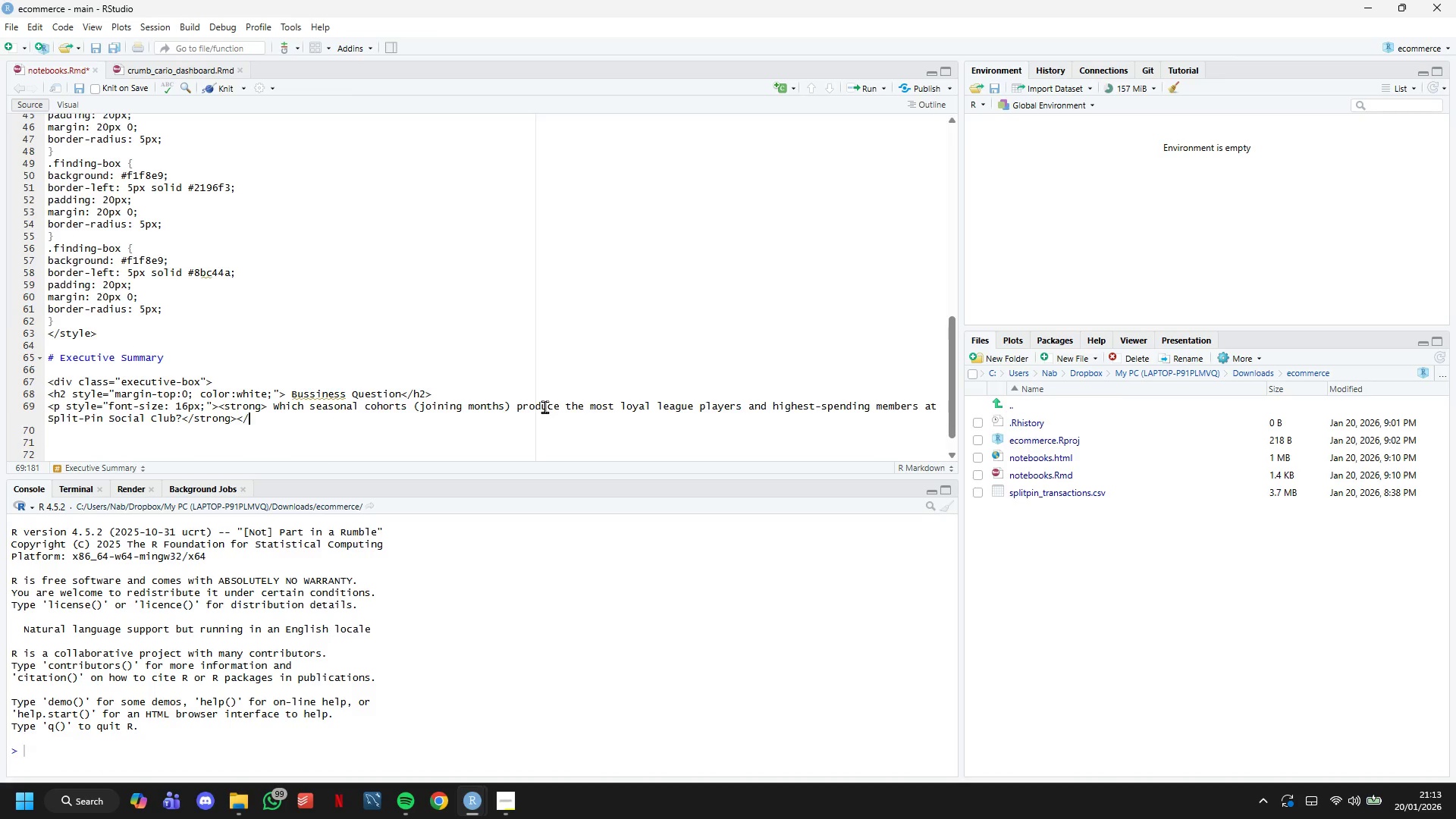 
key(P)
 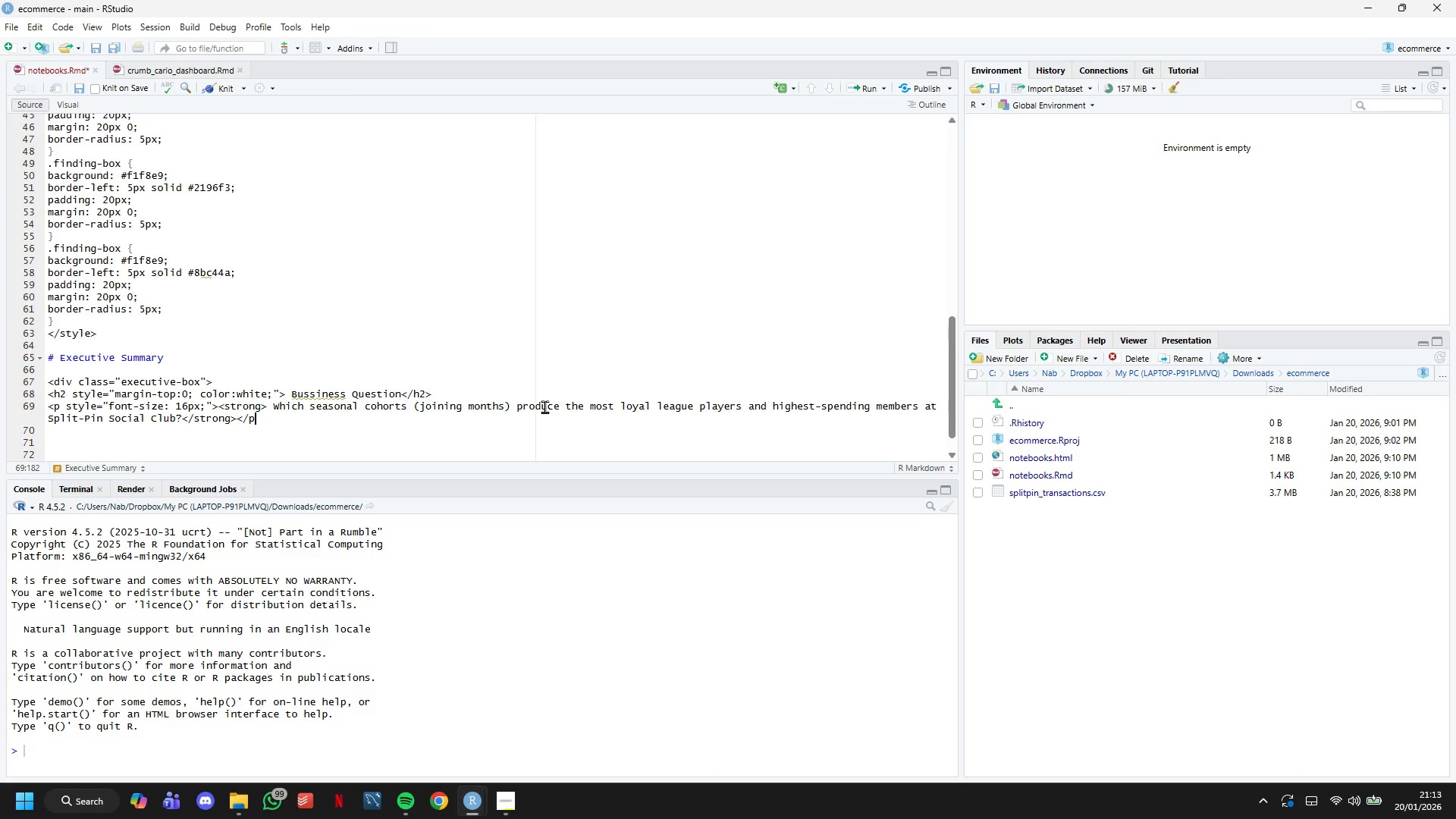 
key(Shift+Period)
 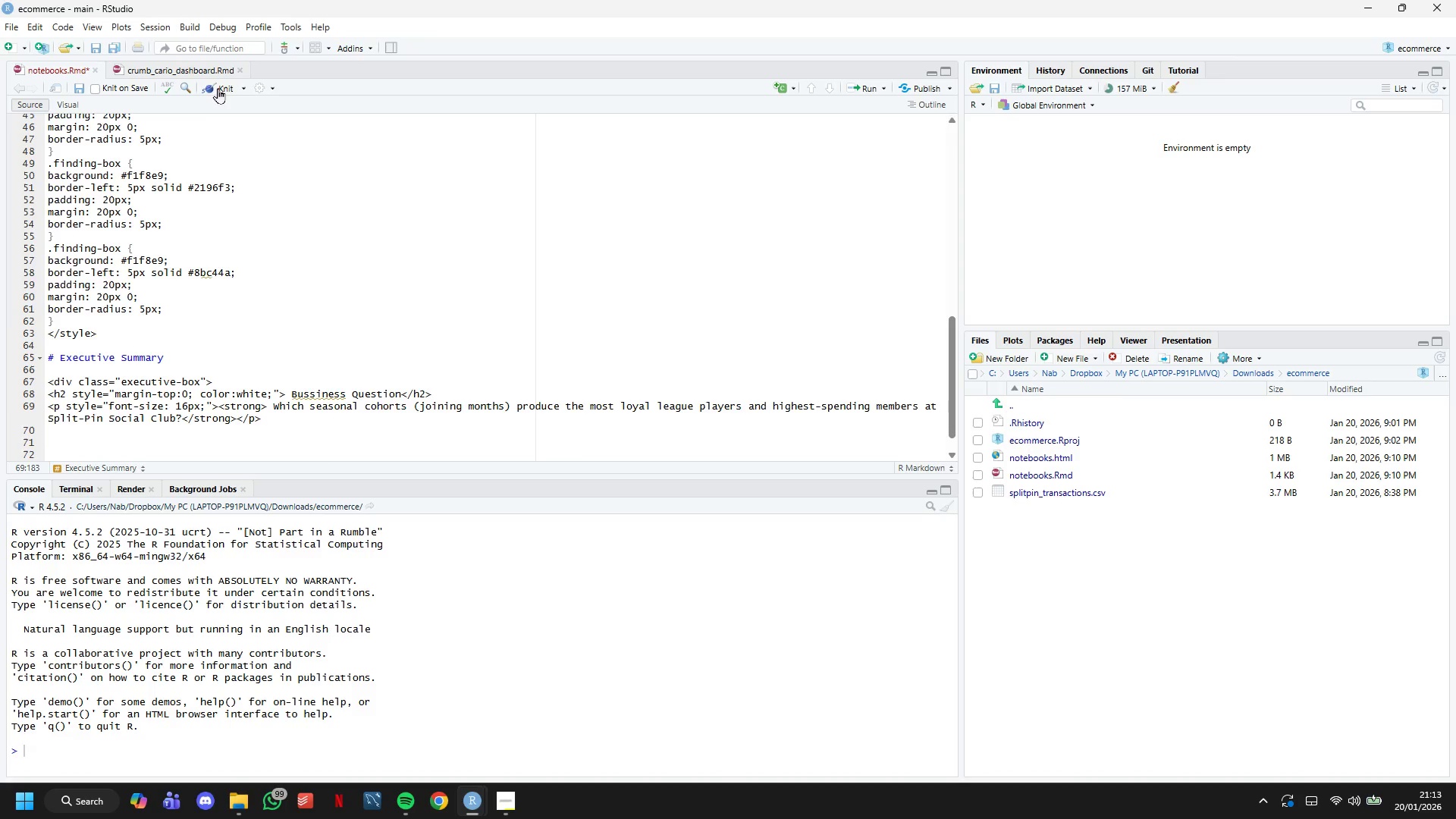 
left_click([229, 85])
 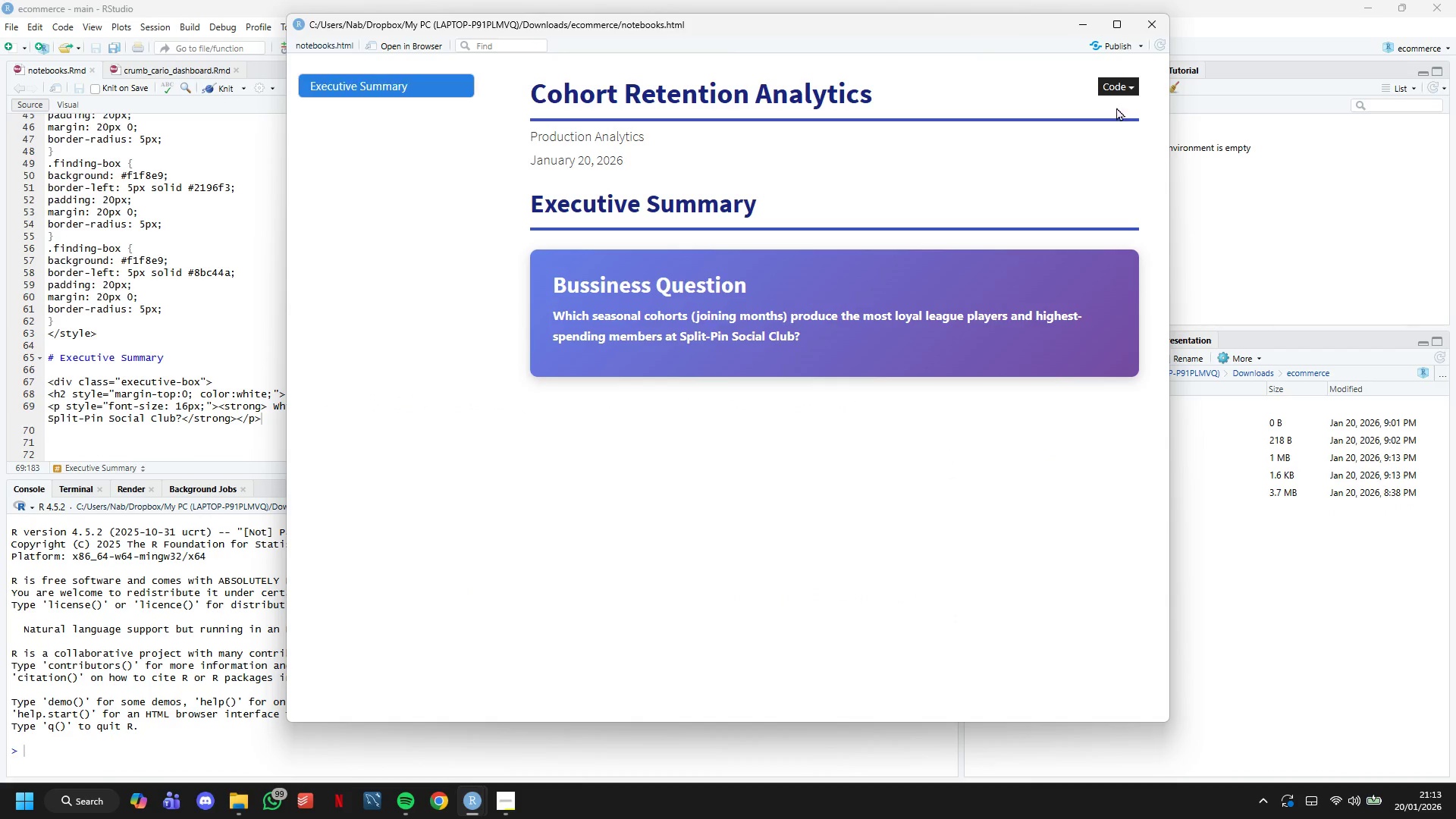 
wait(5.55)
 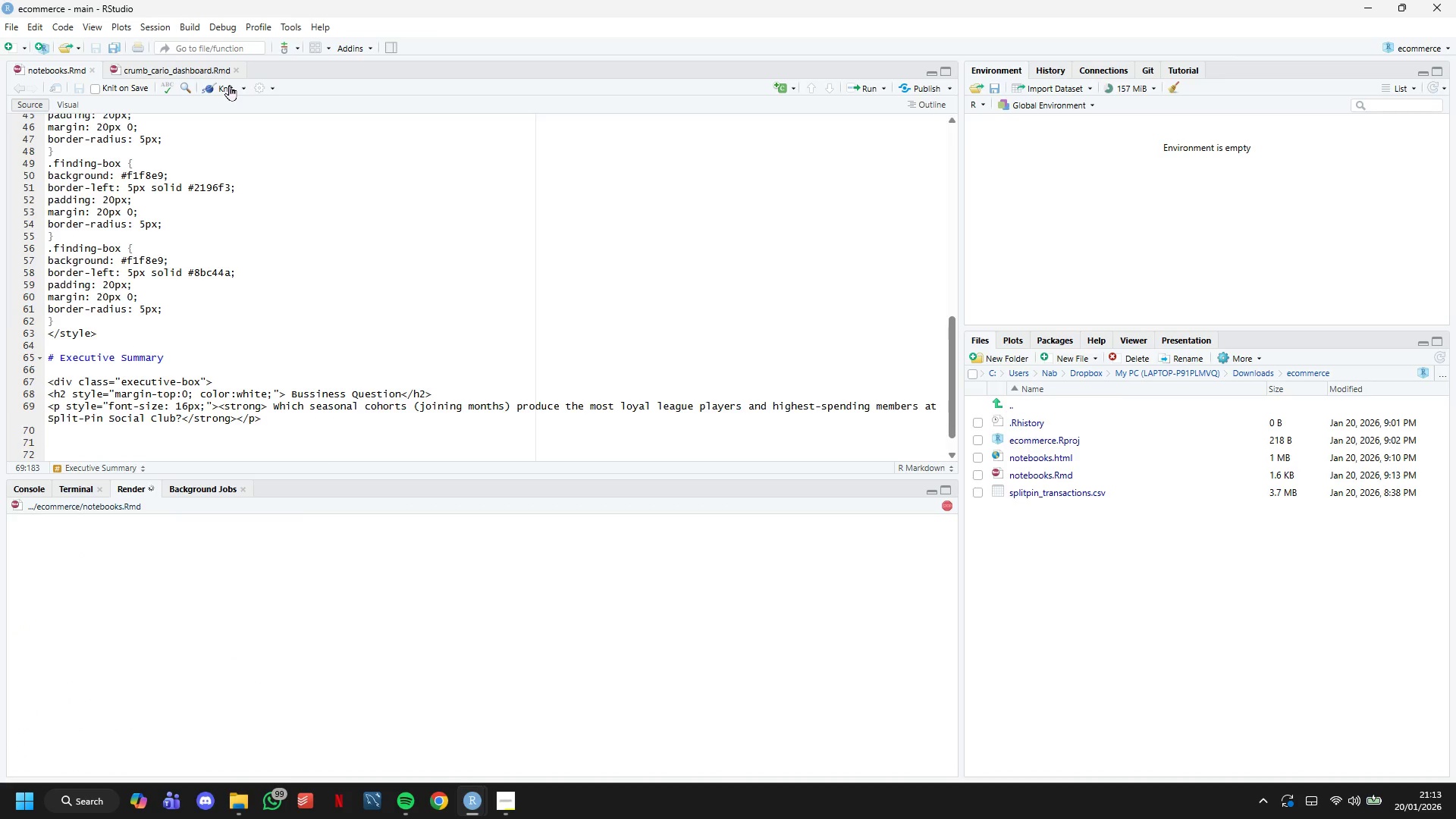 
left_click([1090, 22])
 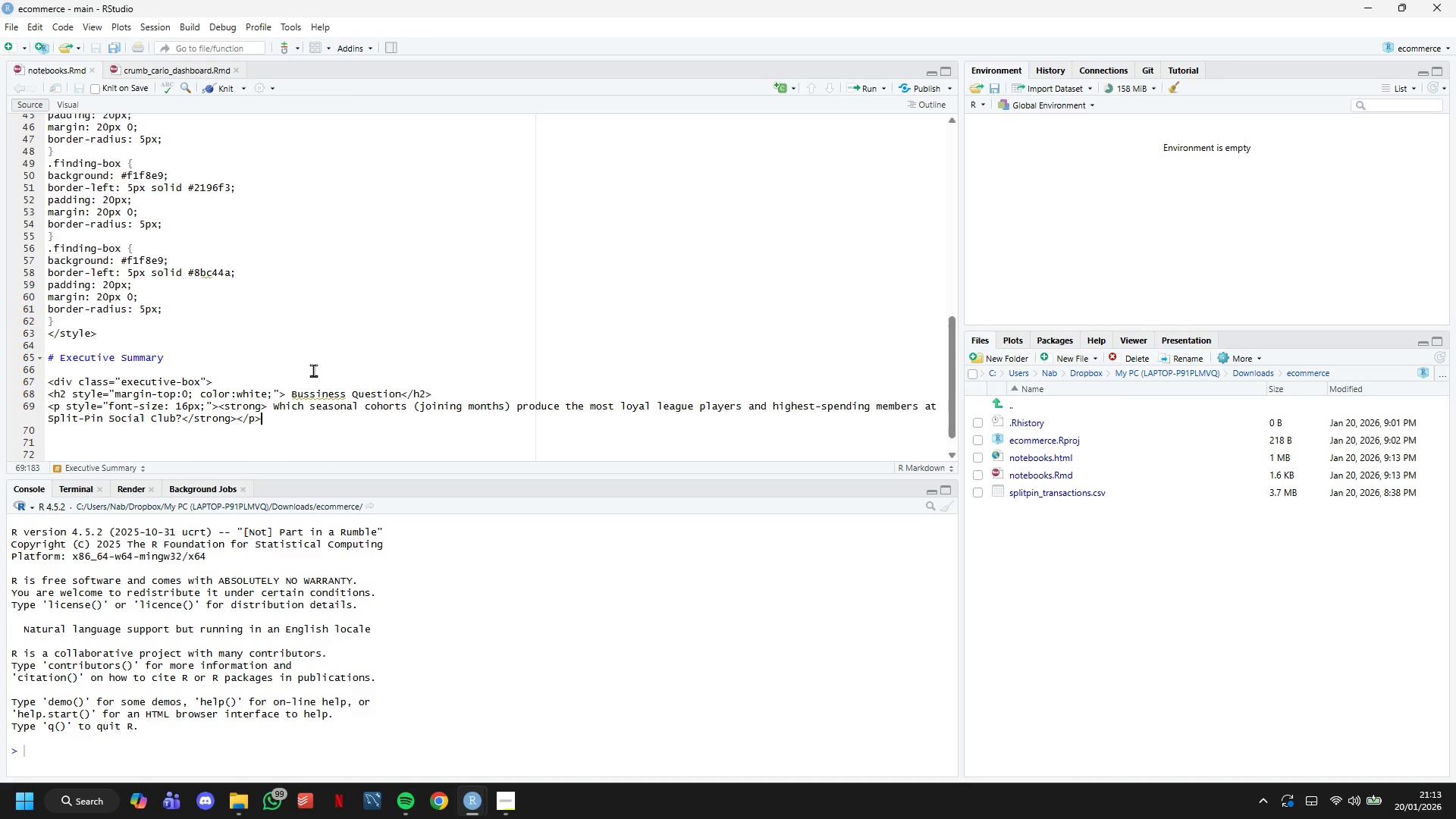 
key(ArrowDown)
 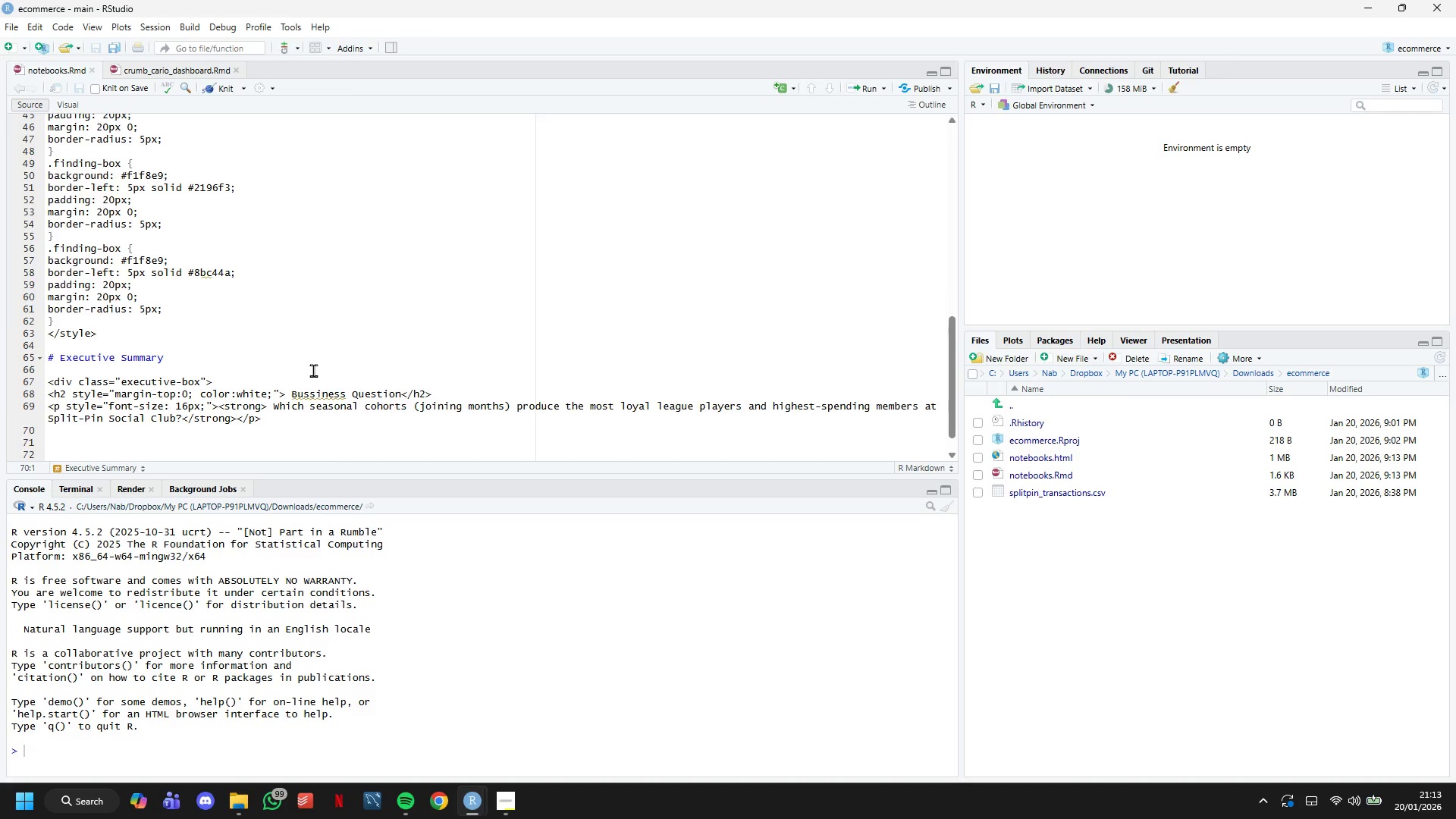 
key(Enter)
 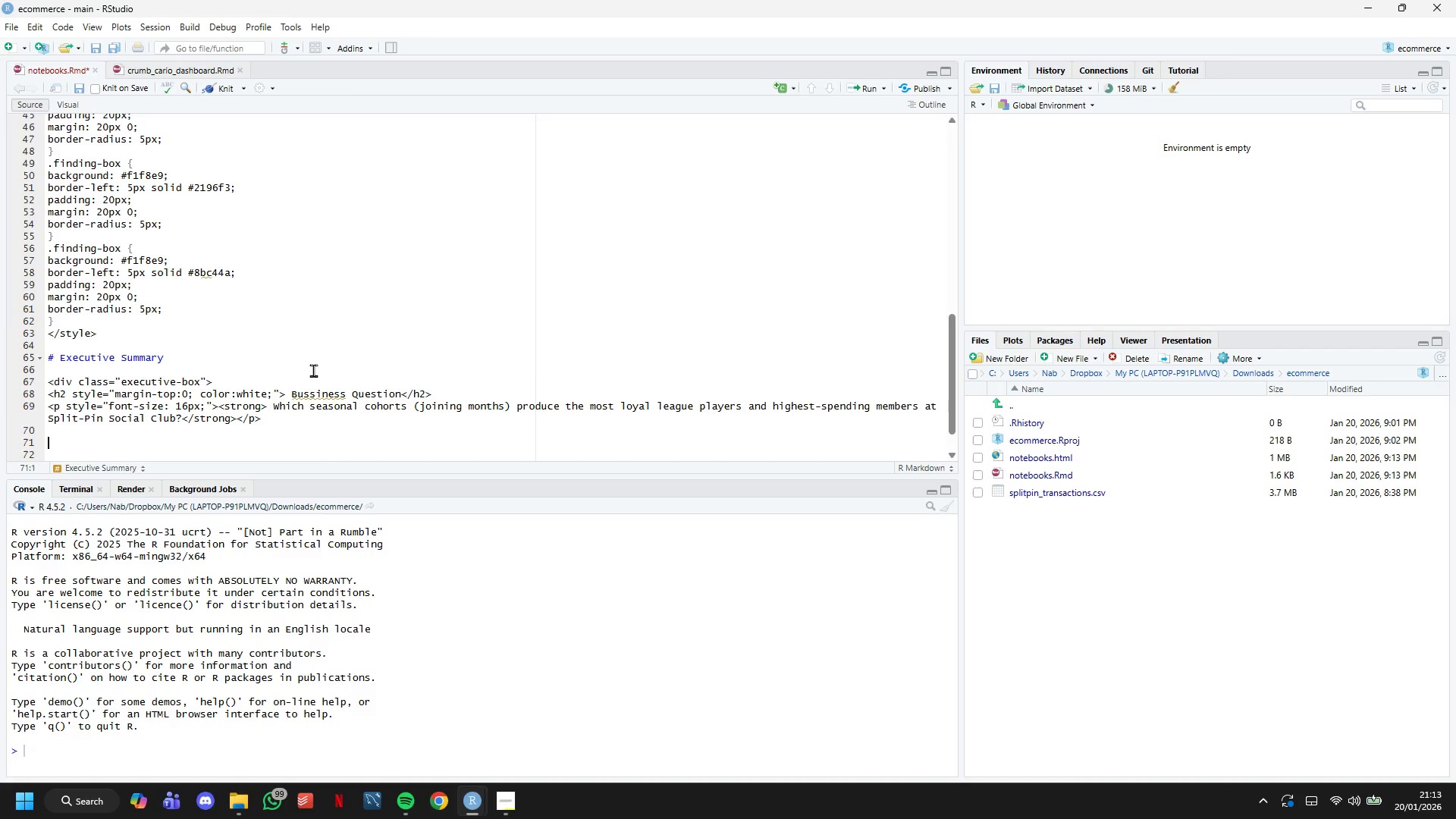 
scroll: coordinate [313, 370], scroll_direction: down, amount: 7.0
 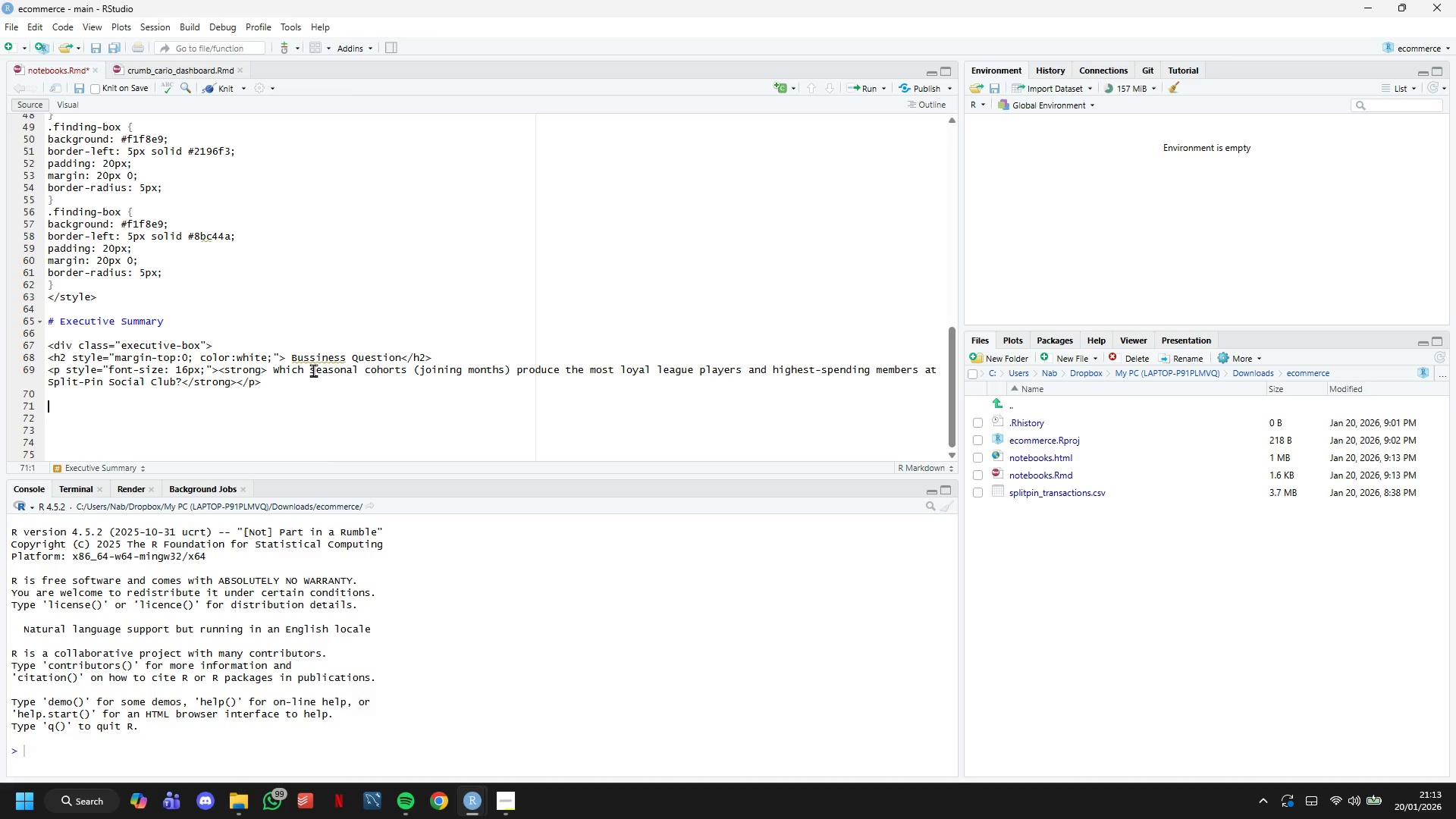 
wait(16.37)
 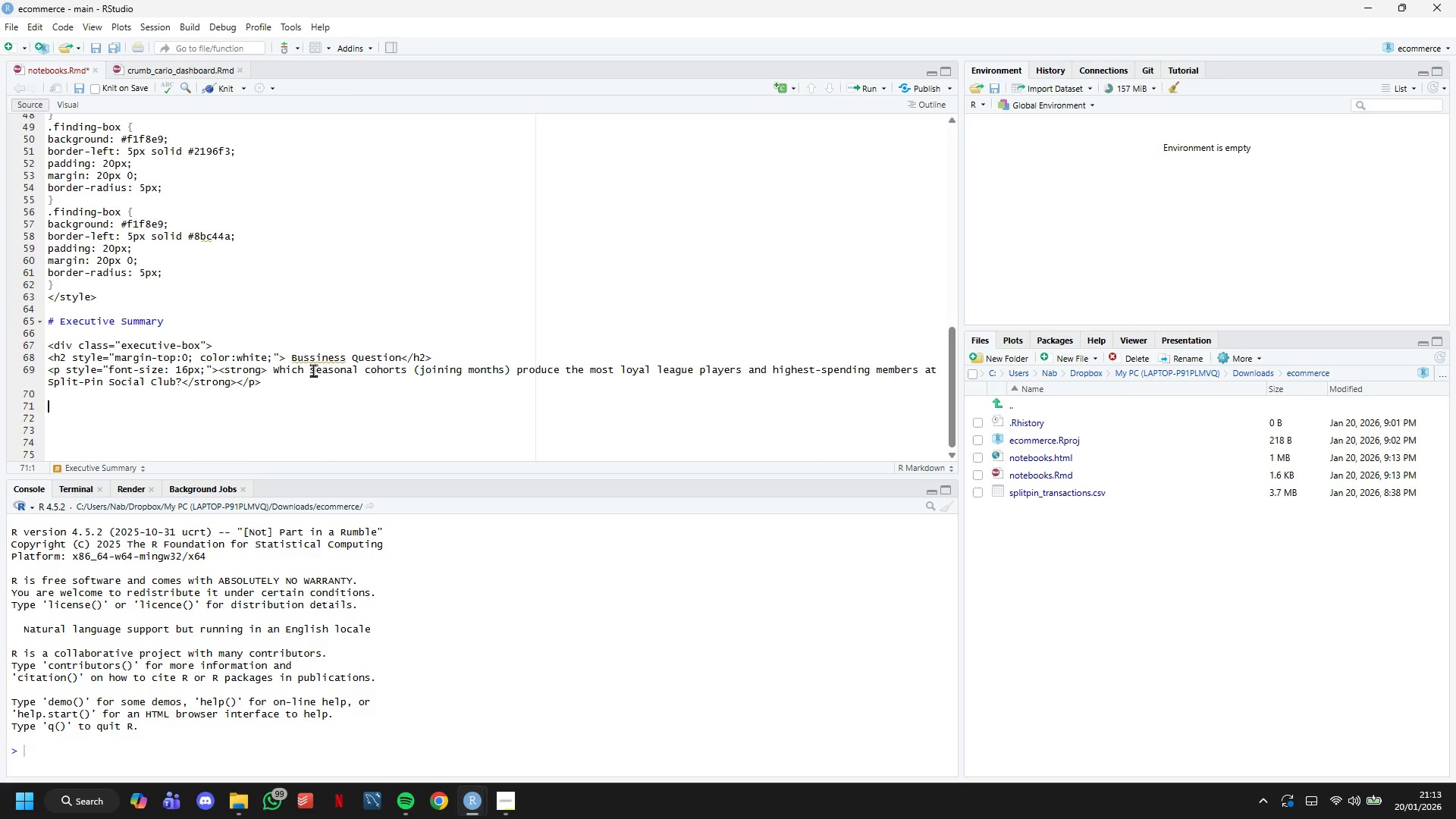 
key(ArrowDown)
 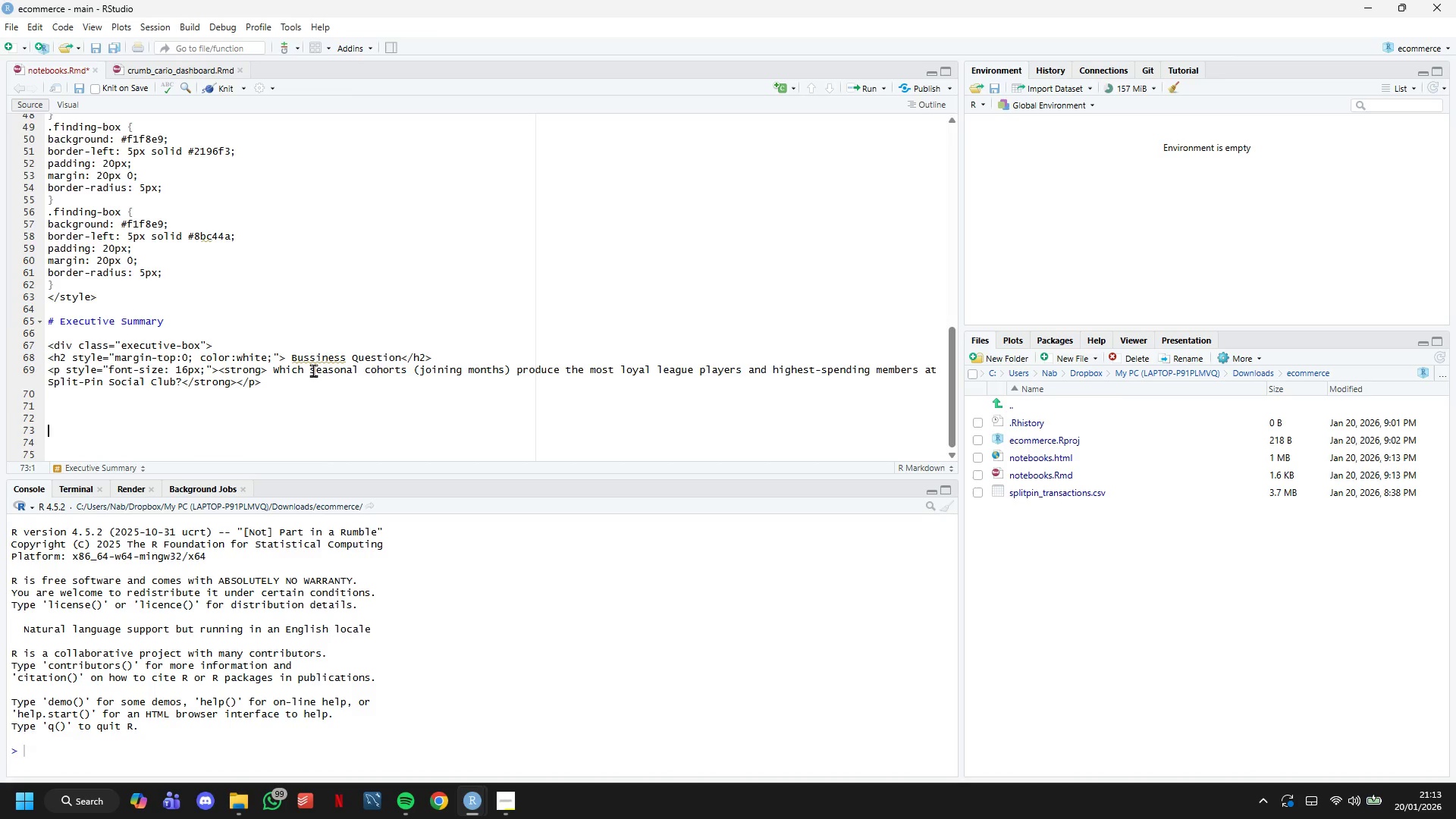 
key(ArrowDown)
 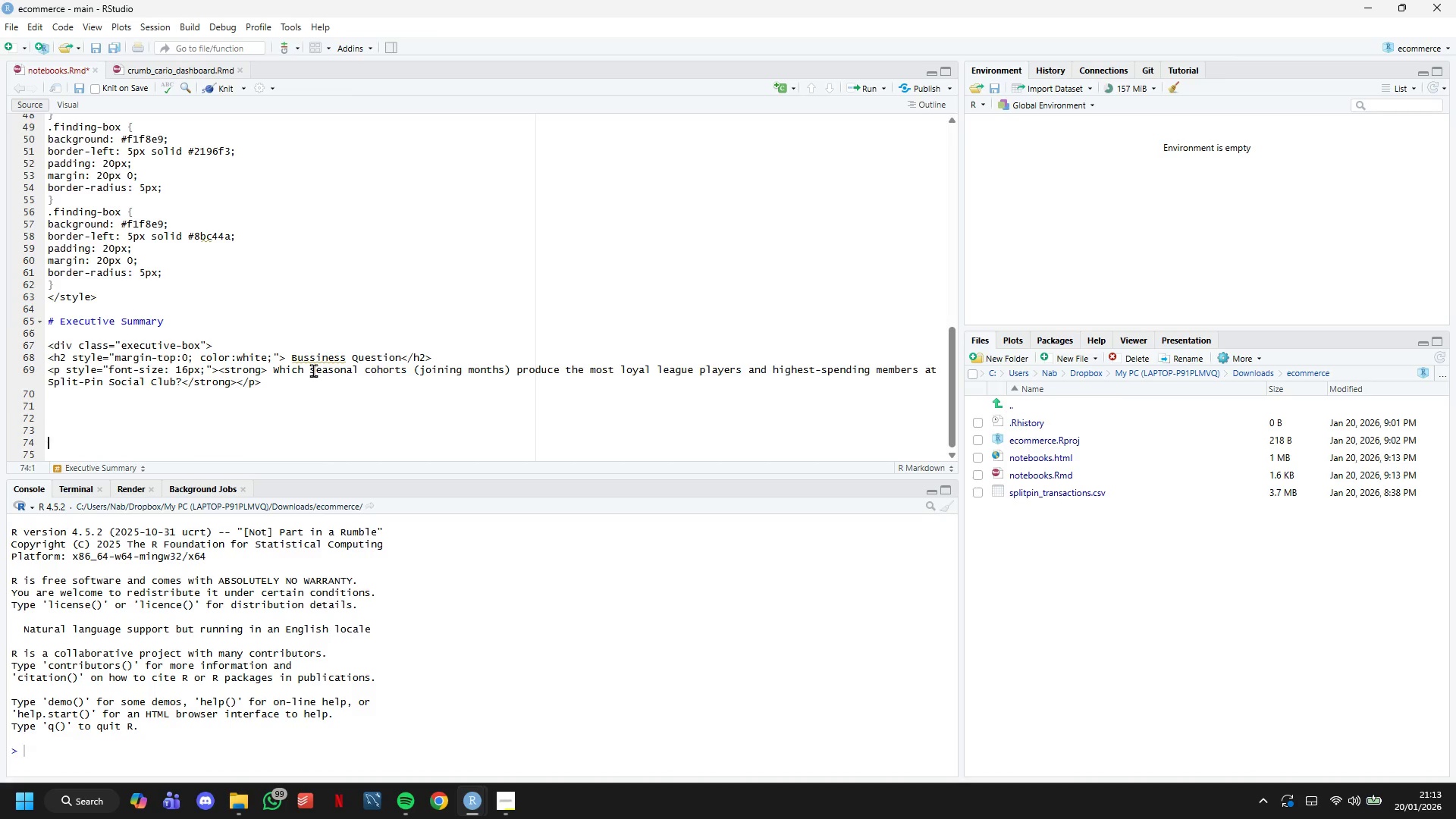 
key(ArrowDown)
 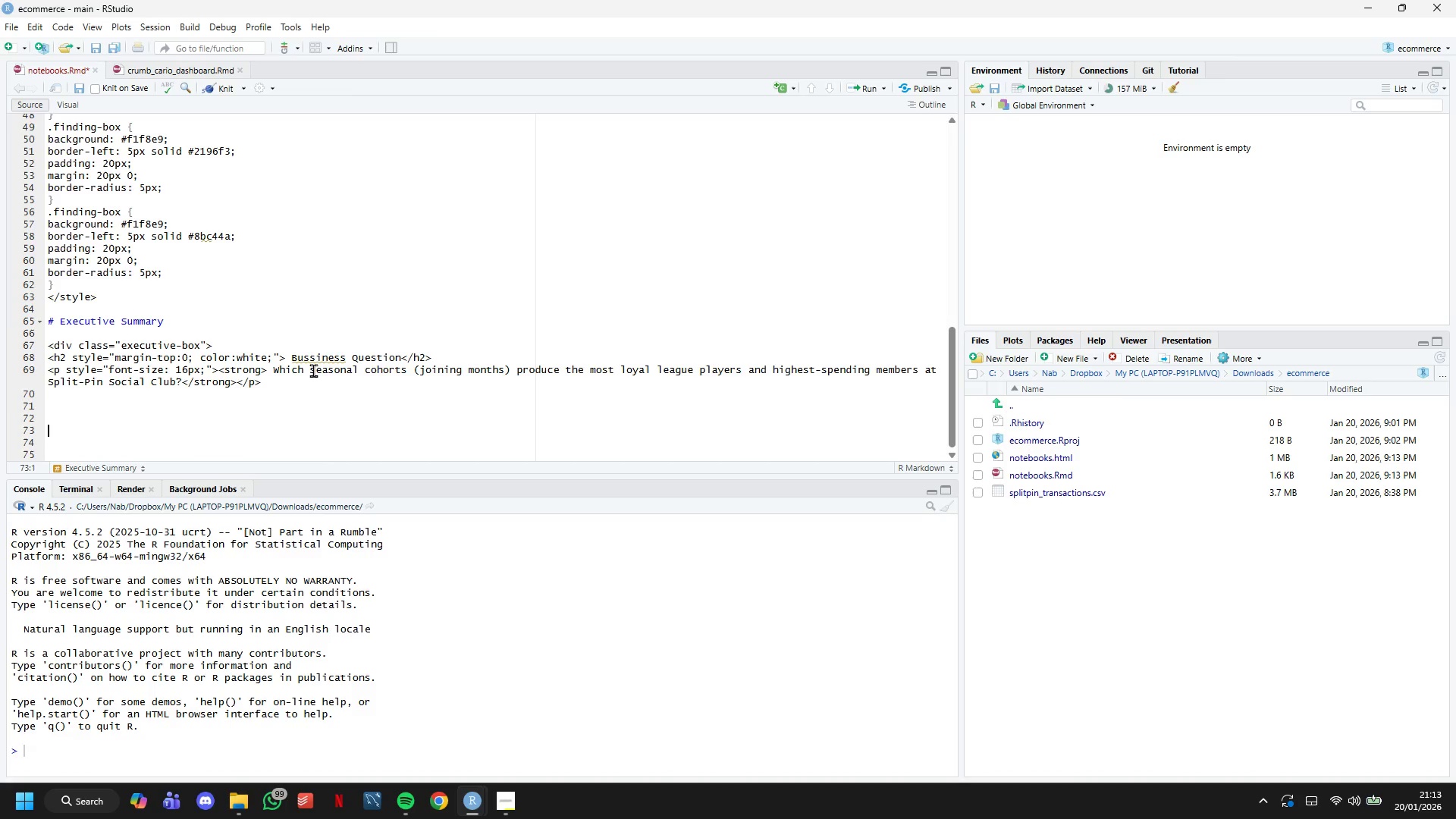 
key(ArrowUp)
 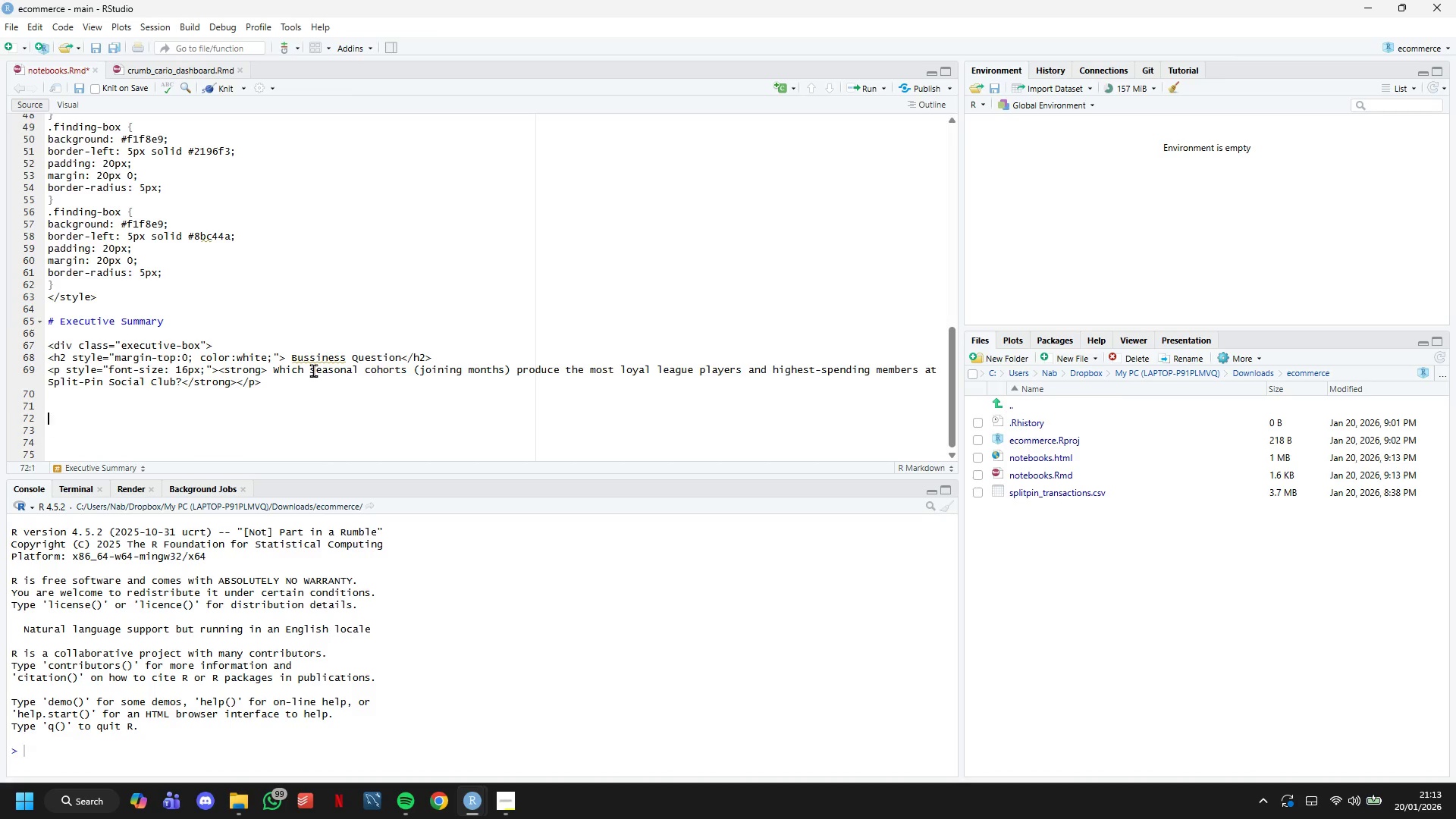 
key(ArrowUp)
 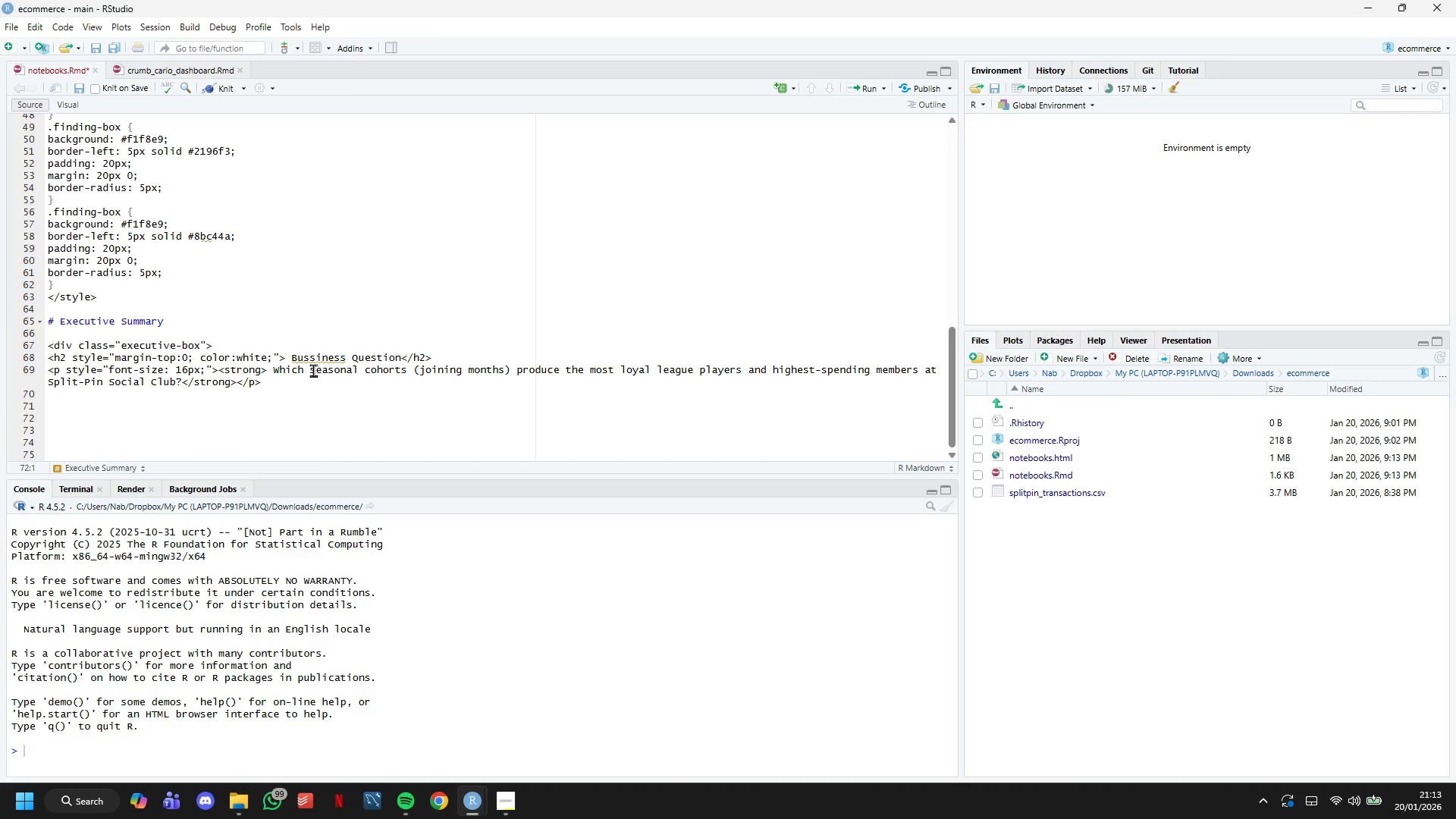 
key(Minus)
 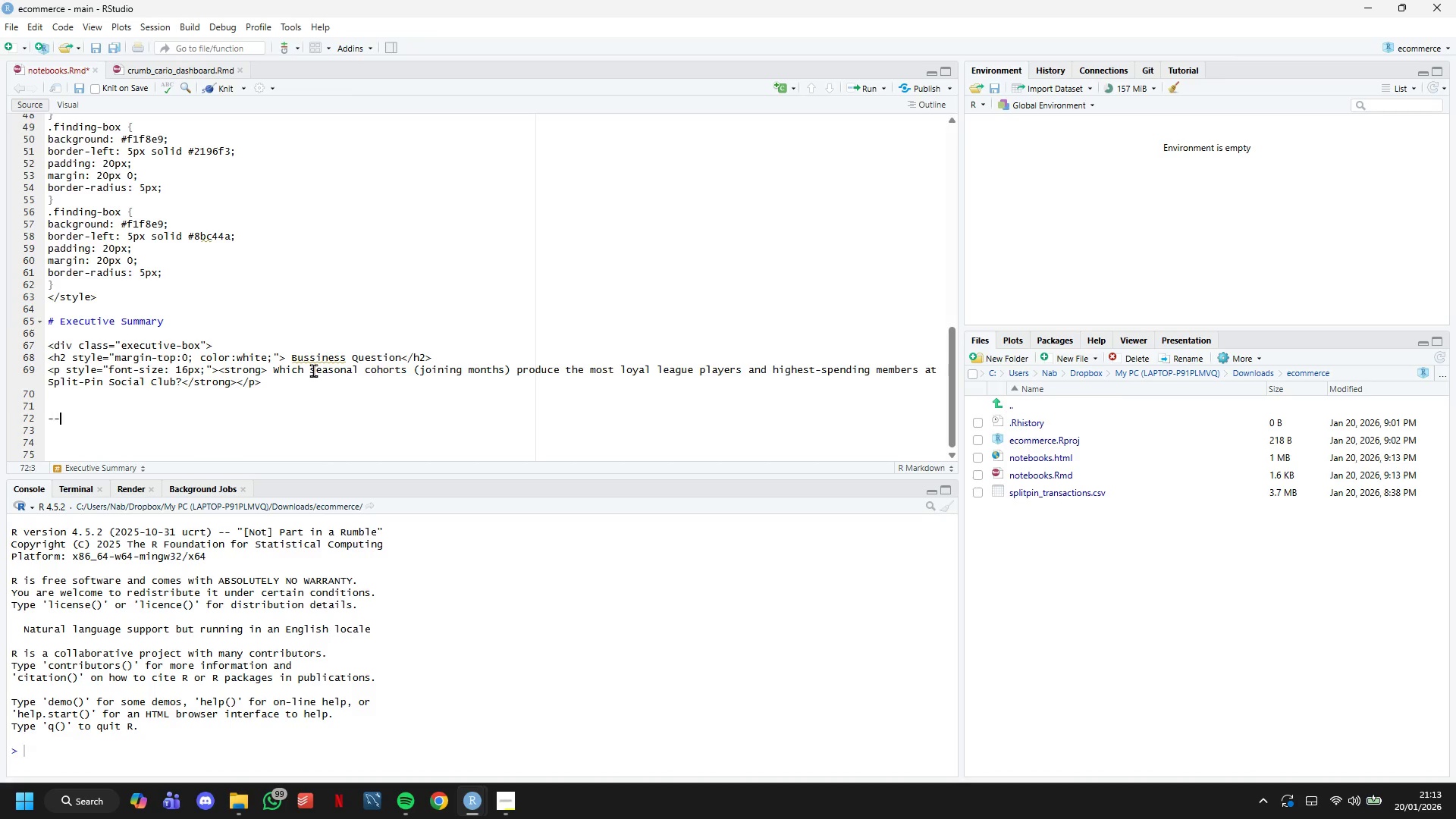 
key(Minus)
 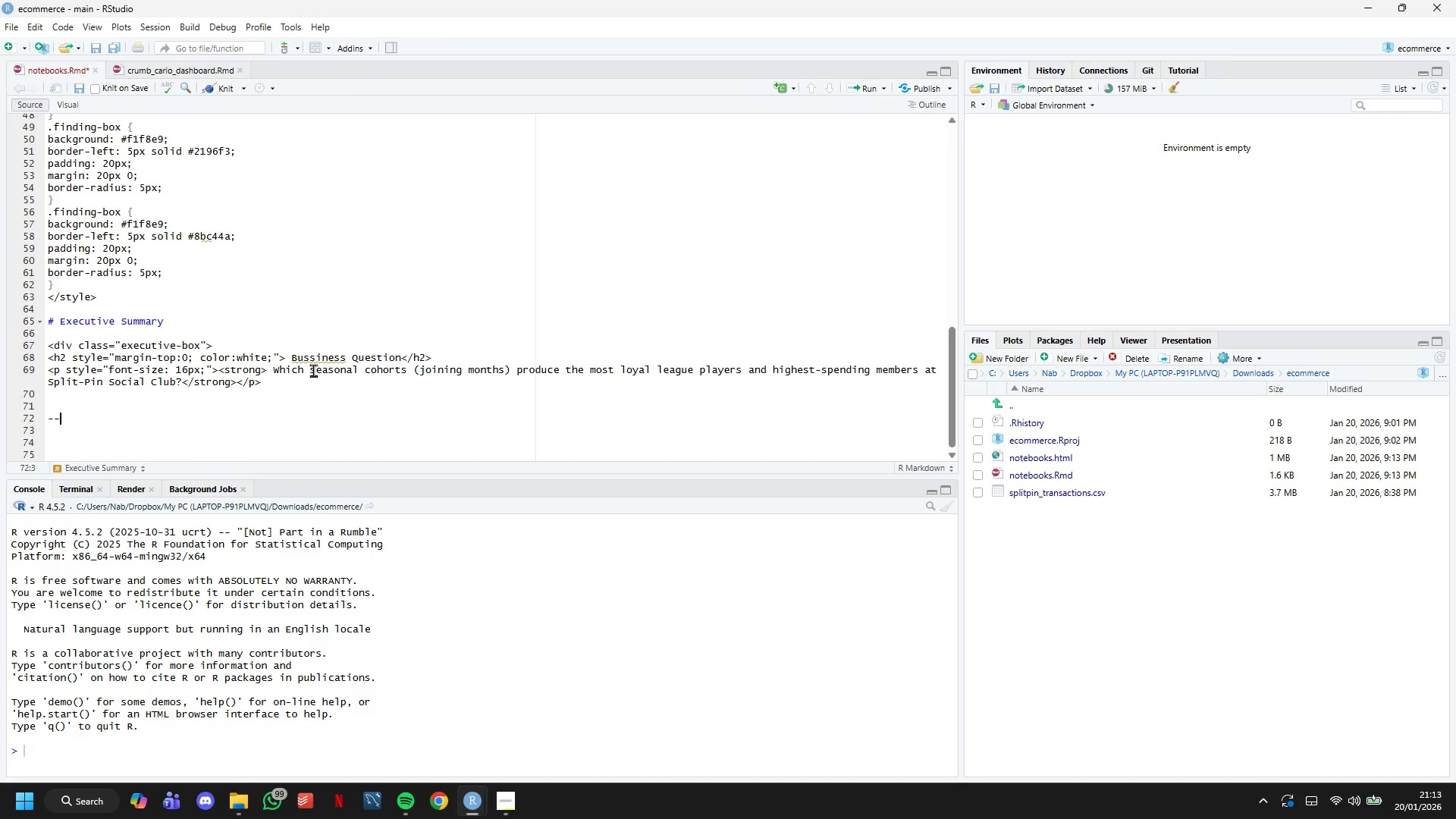 
key(Enter)
 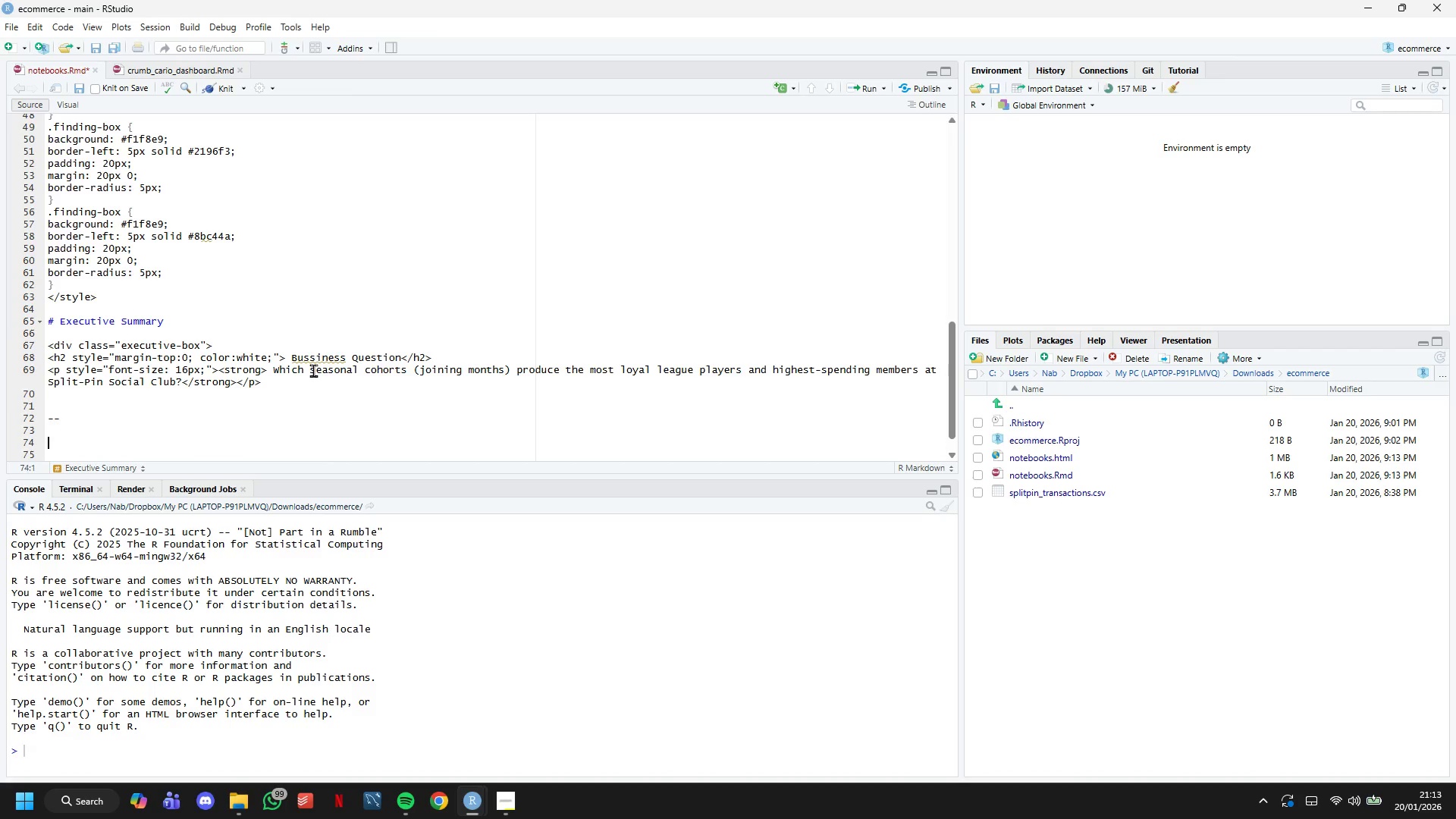 
key(Enter)
 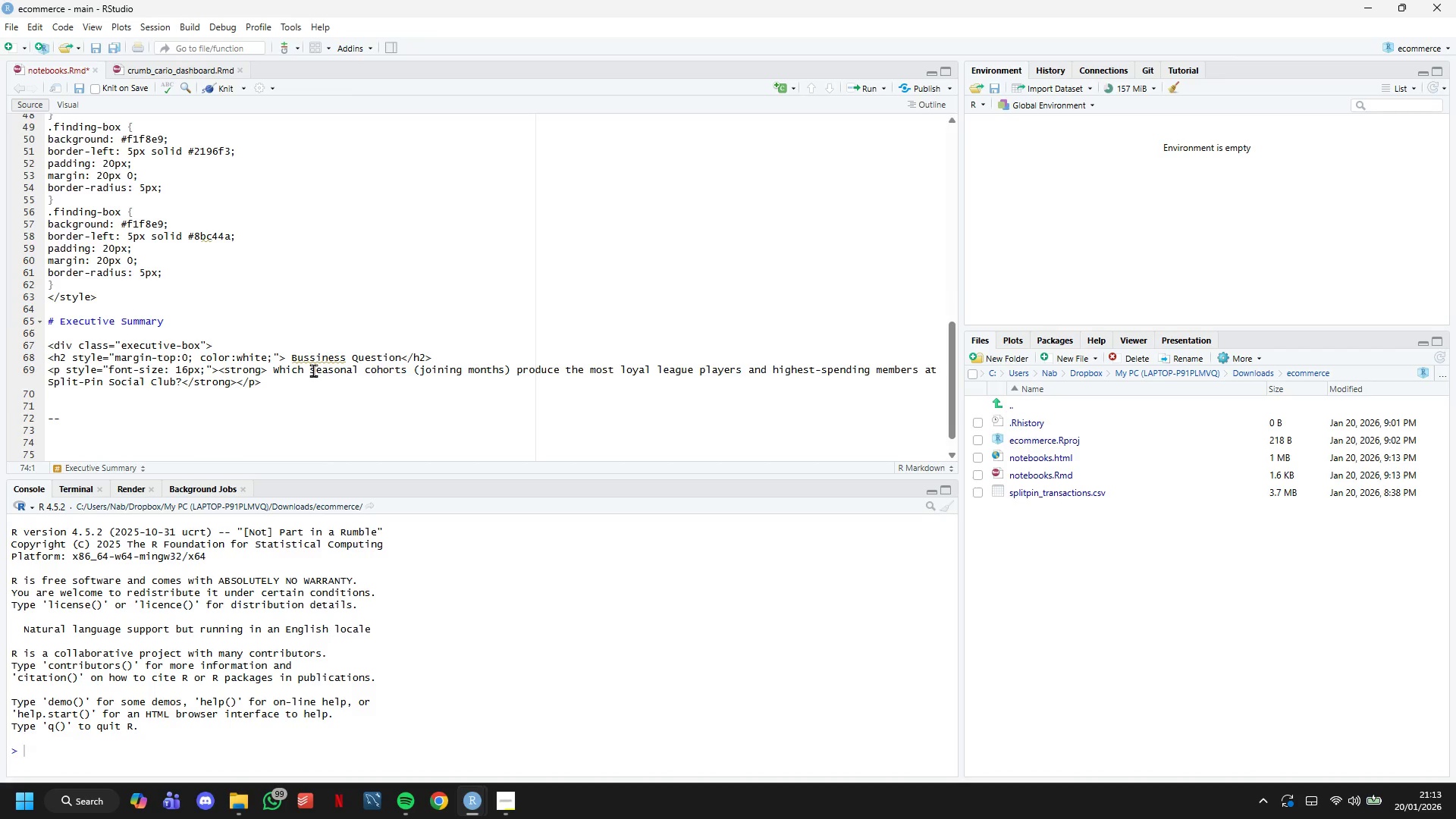 
key(Shift+ShiftRight)
 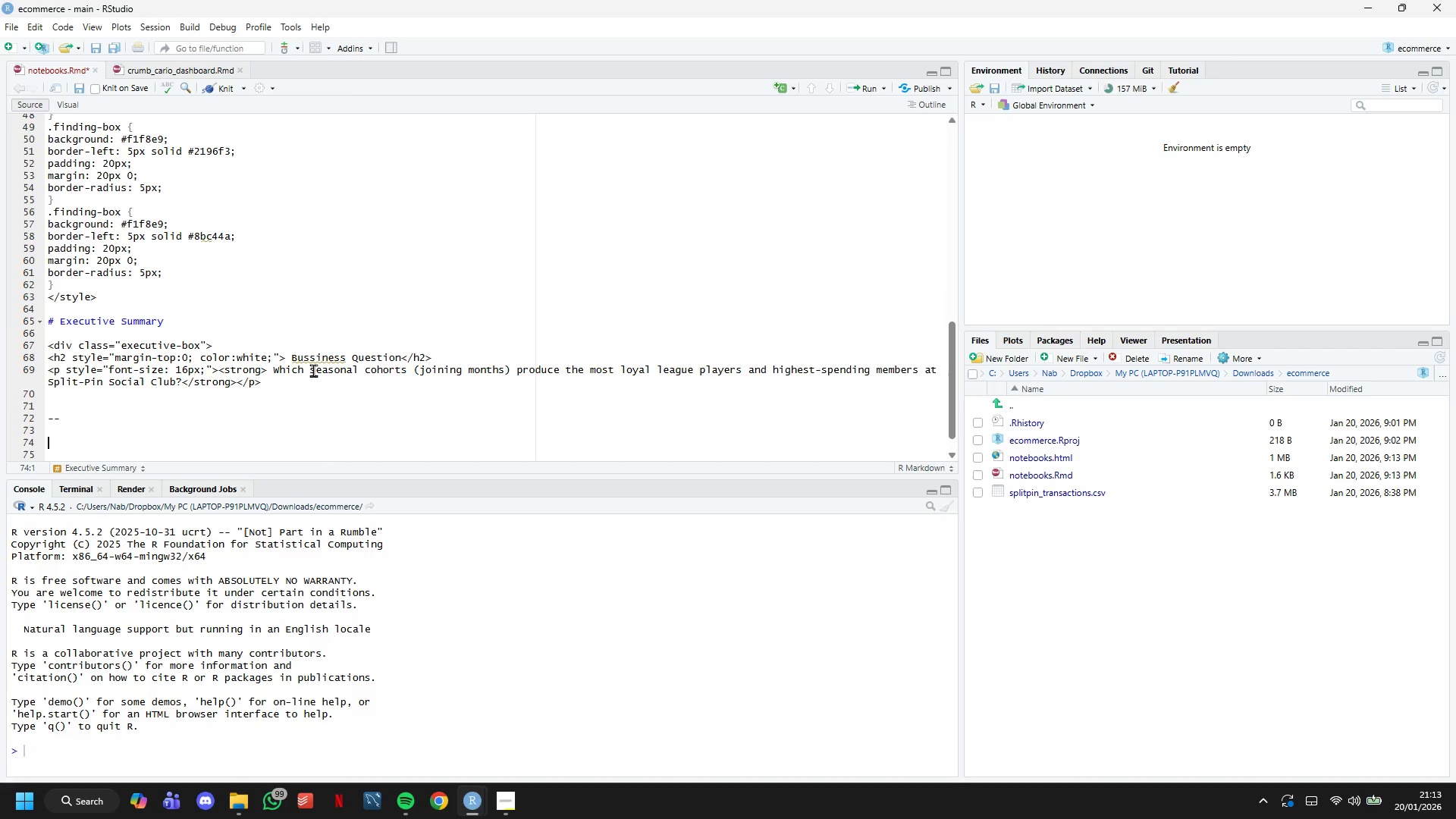 
key(Shift+ShiftRight)
 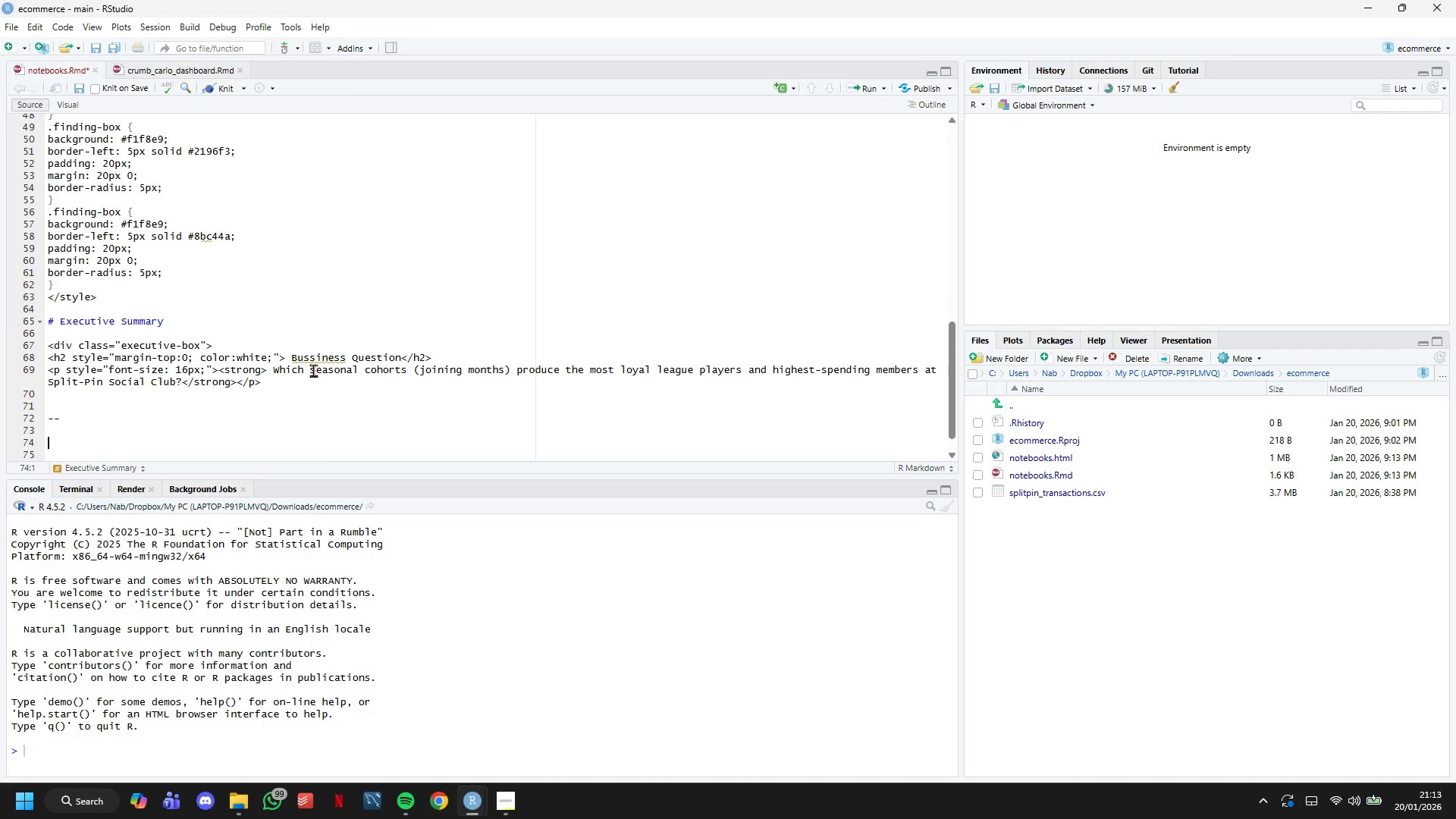 
key(Shift+ShiftRight)
 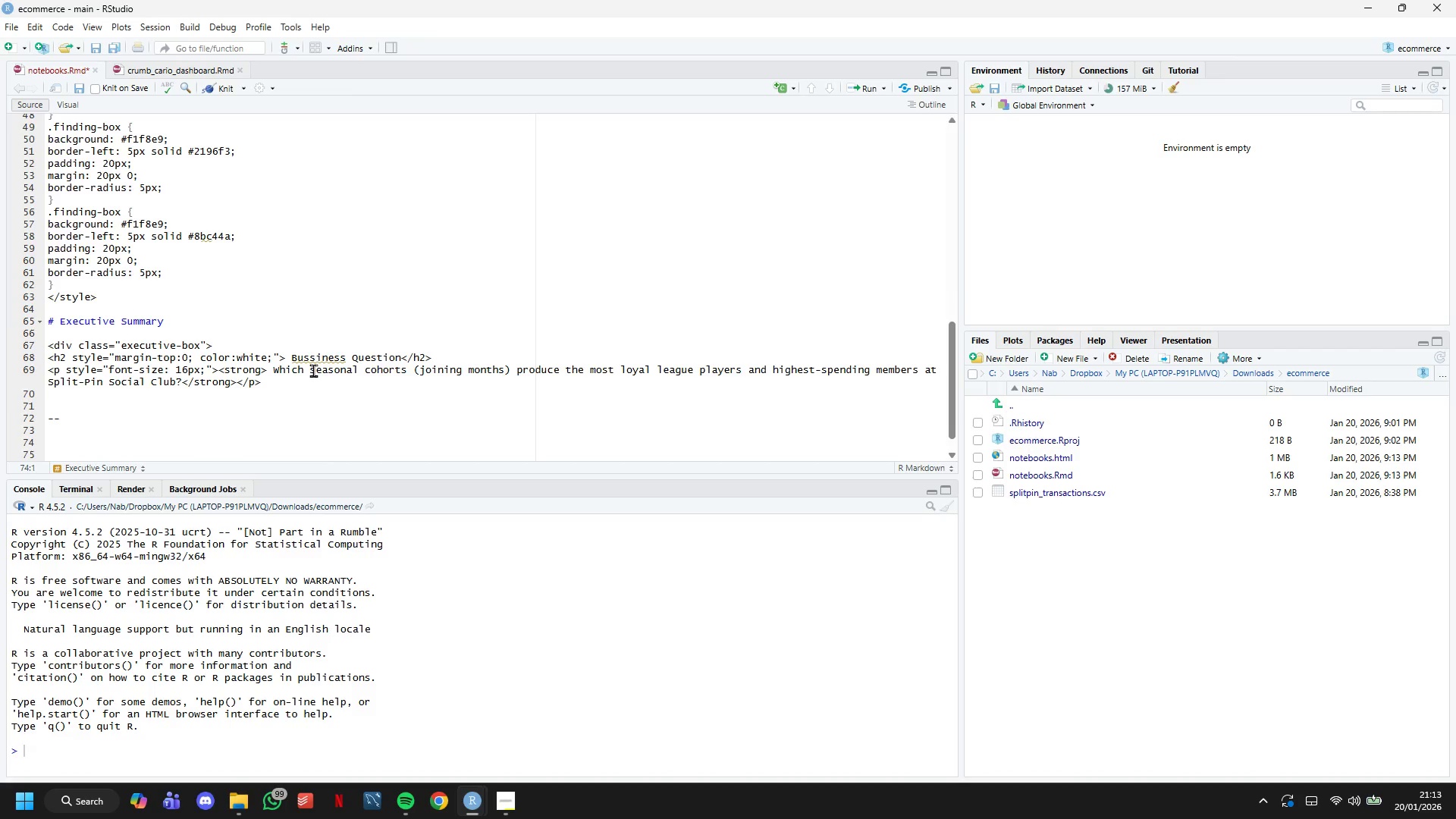 
key(Shift+ShiftRight)
 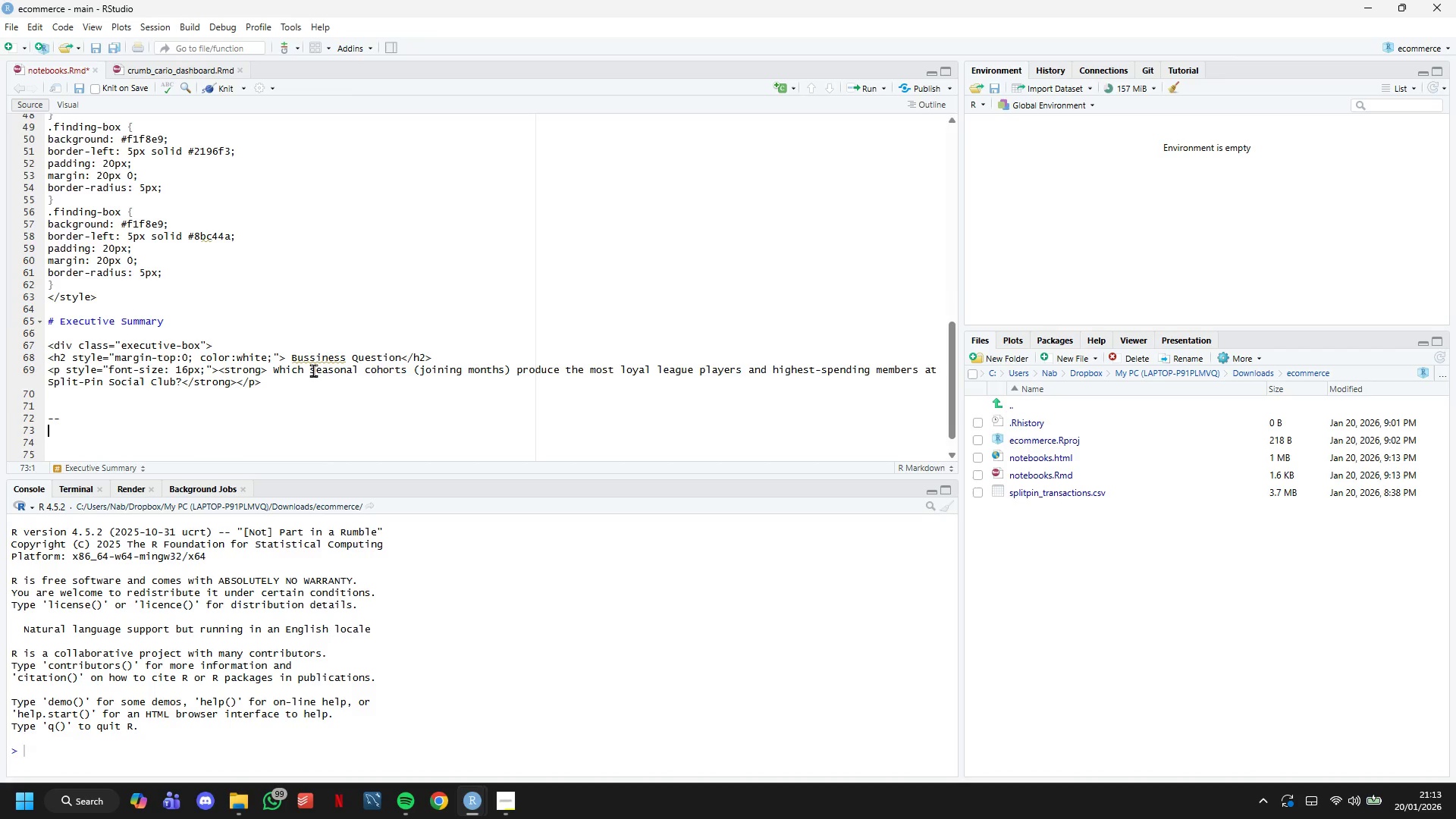 
key(ArrowUp)
 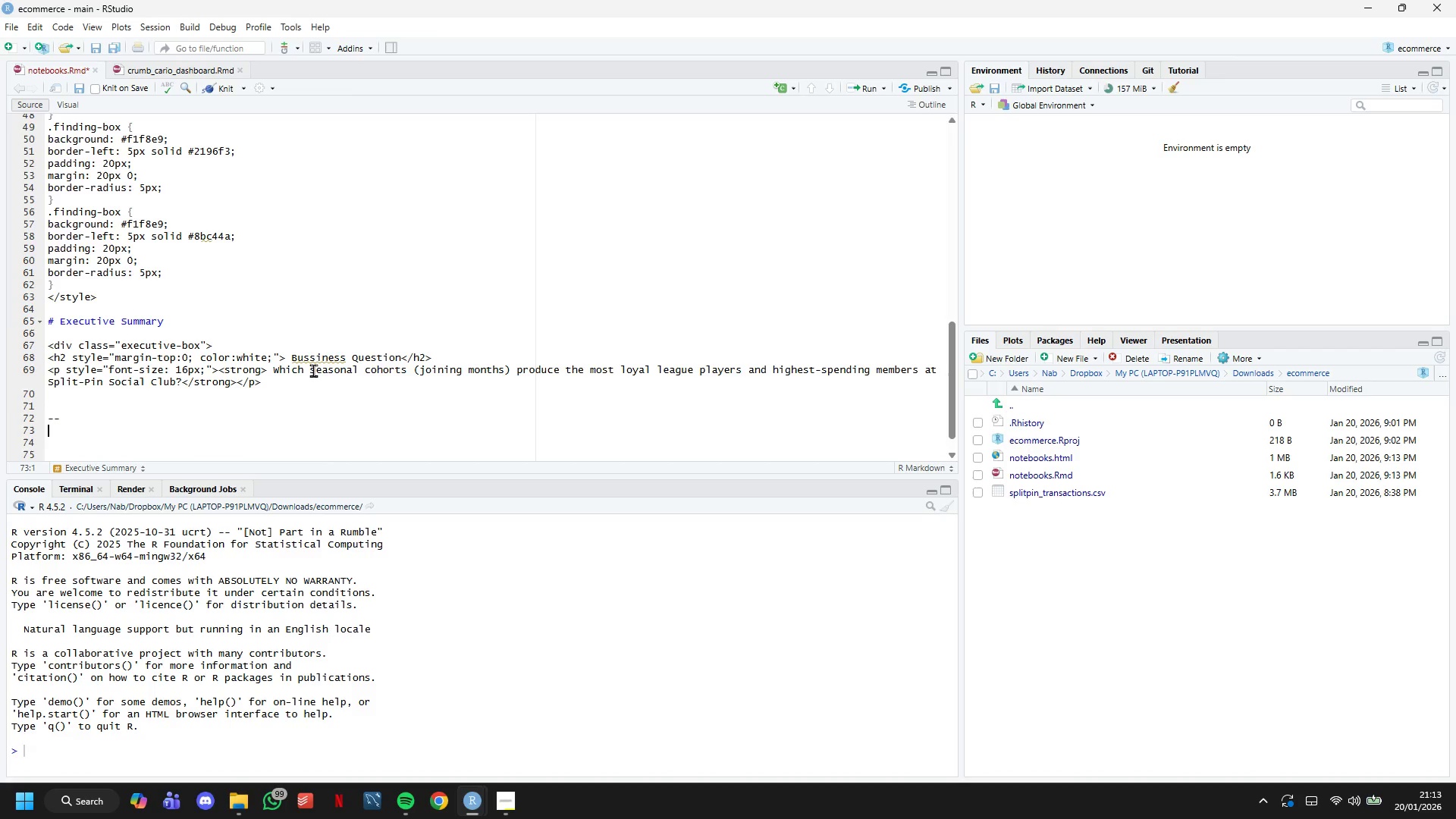 
key(ArrowUp)
 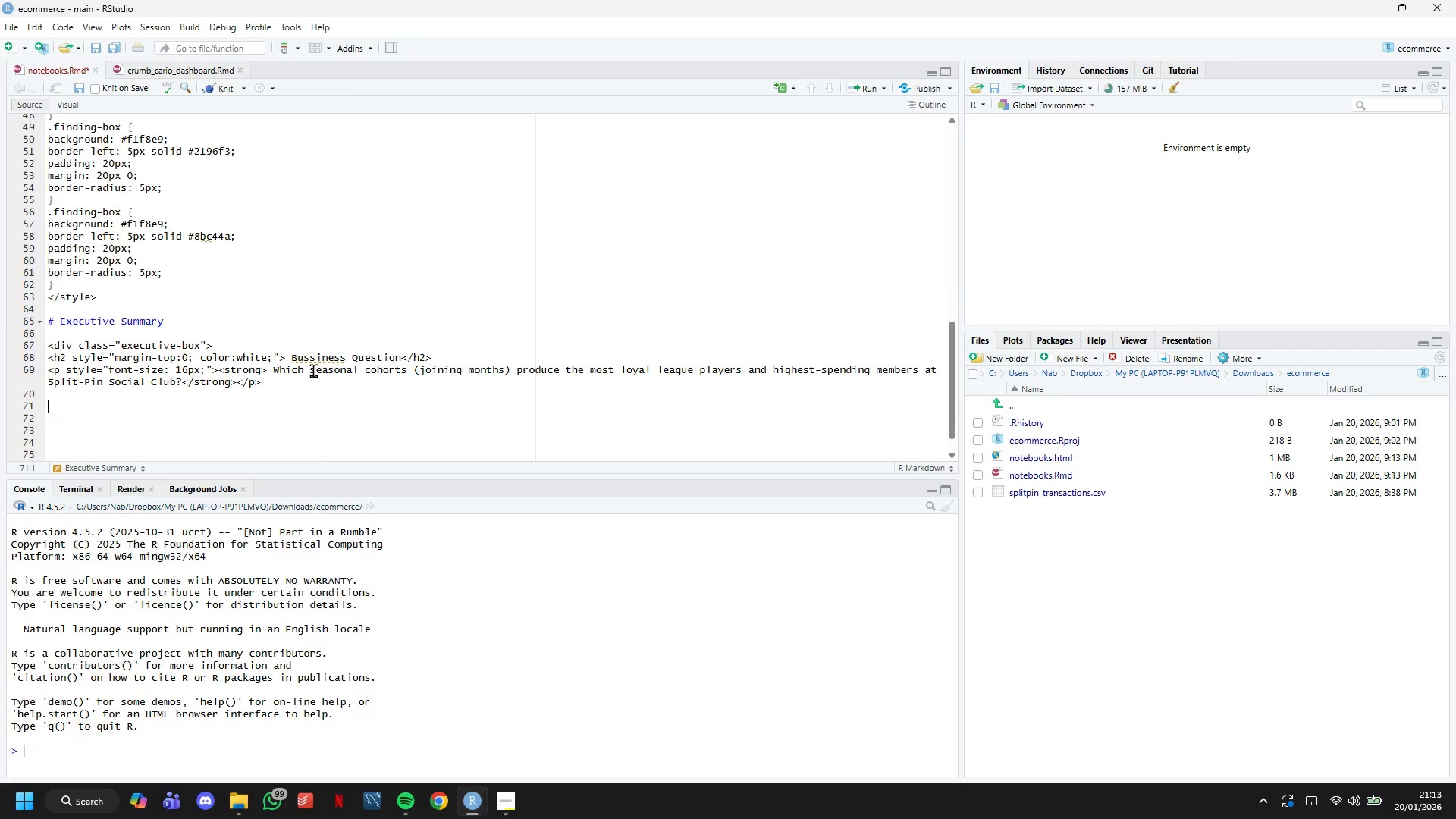 
key(ArrowUp)
 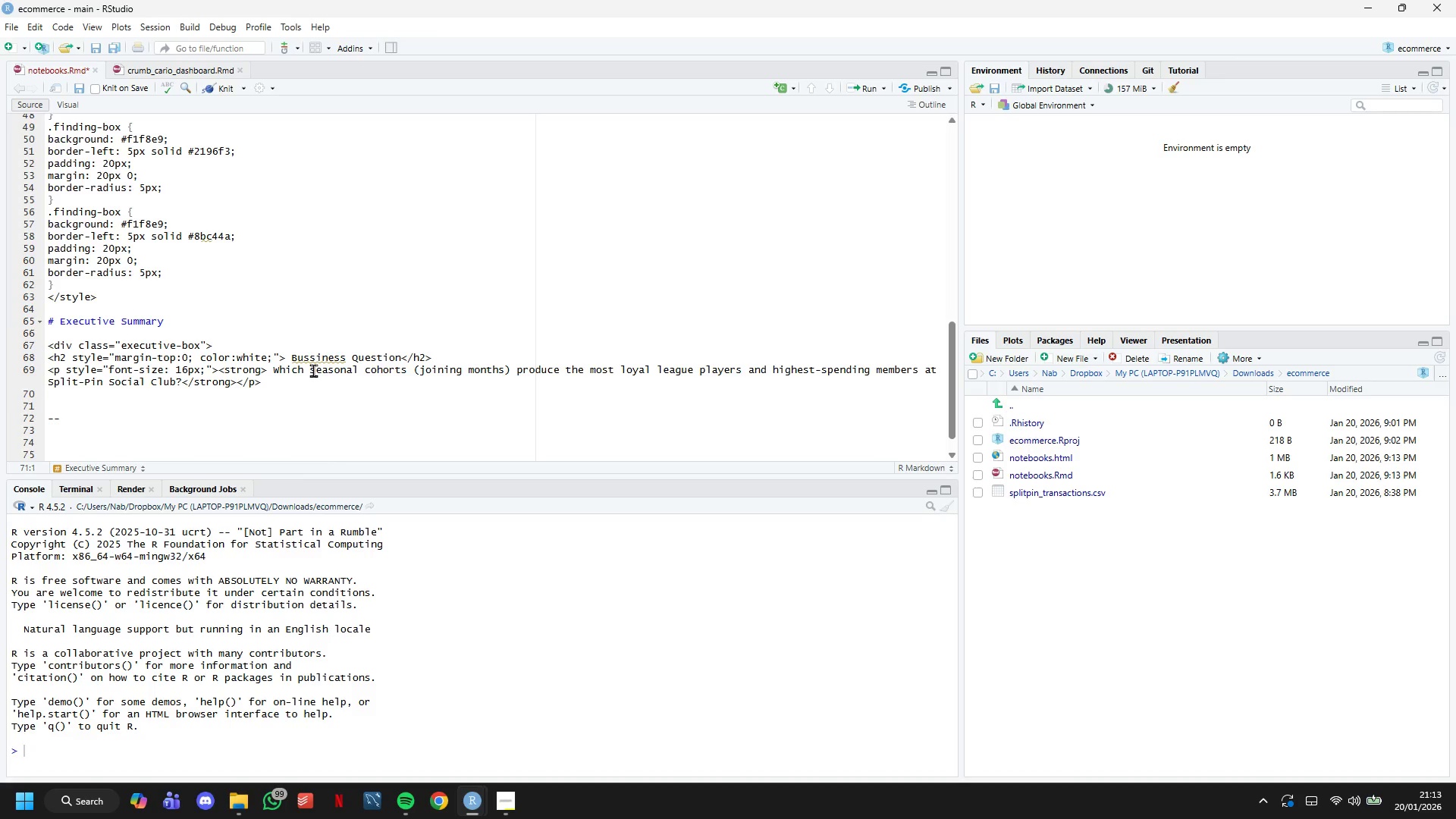 
key(Backspace)
 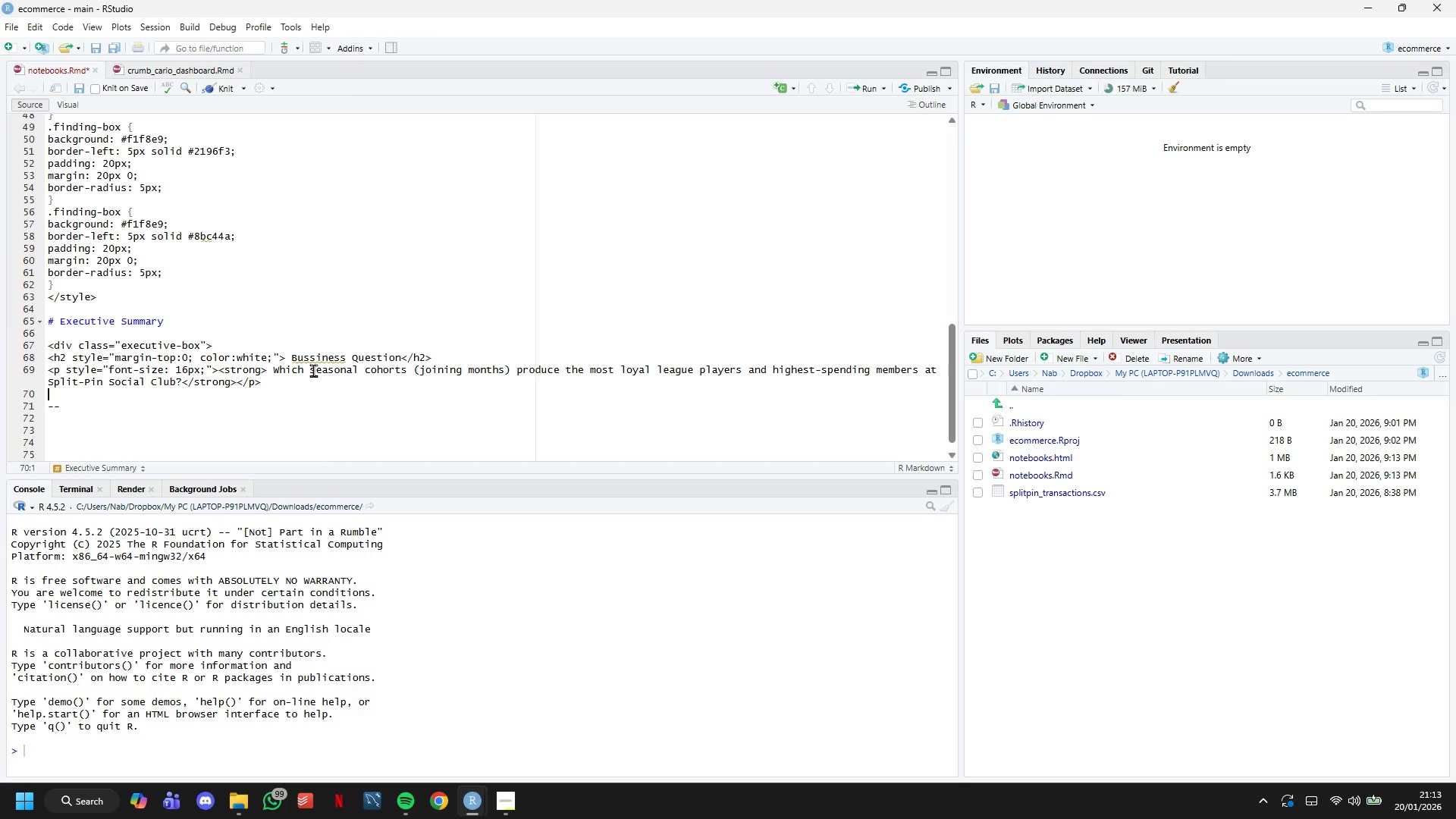 
key(ArrowDown)
 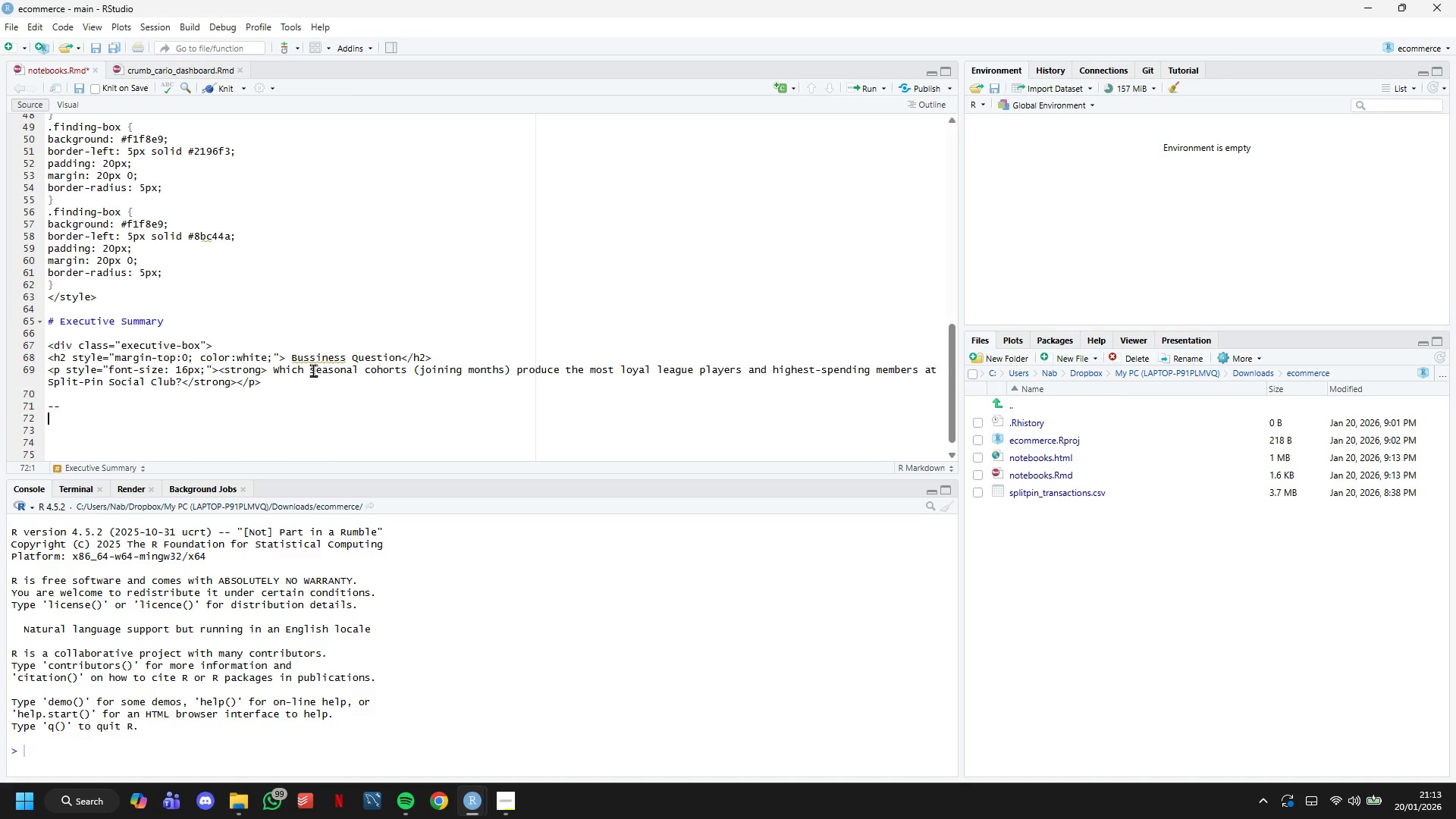 
hold_key(key=ArrowDown, duration=0.31)
 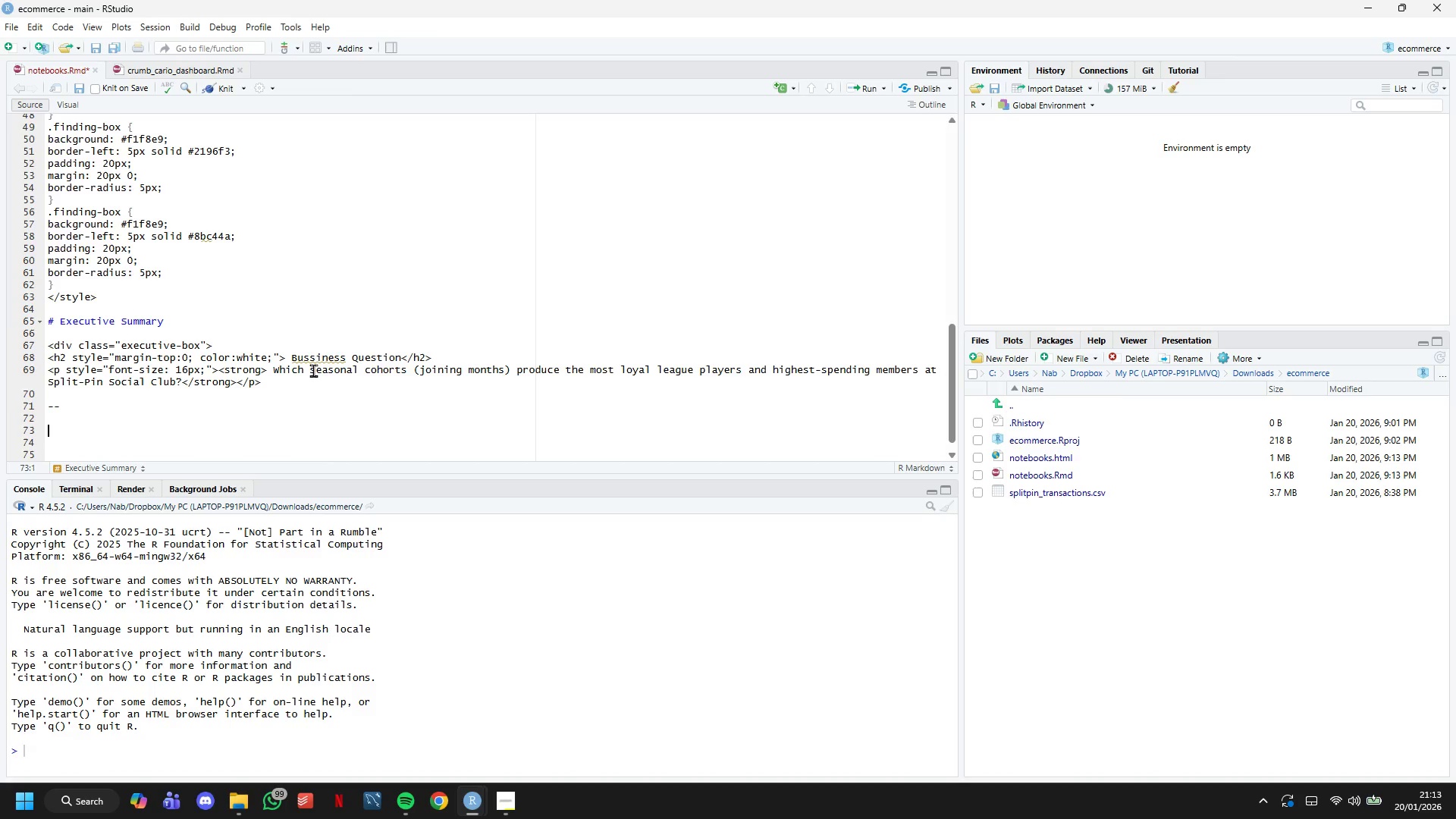 
key(ArrowDown)
 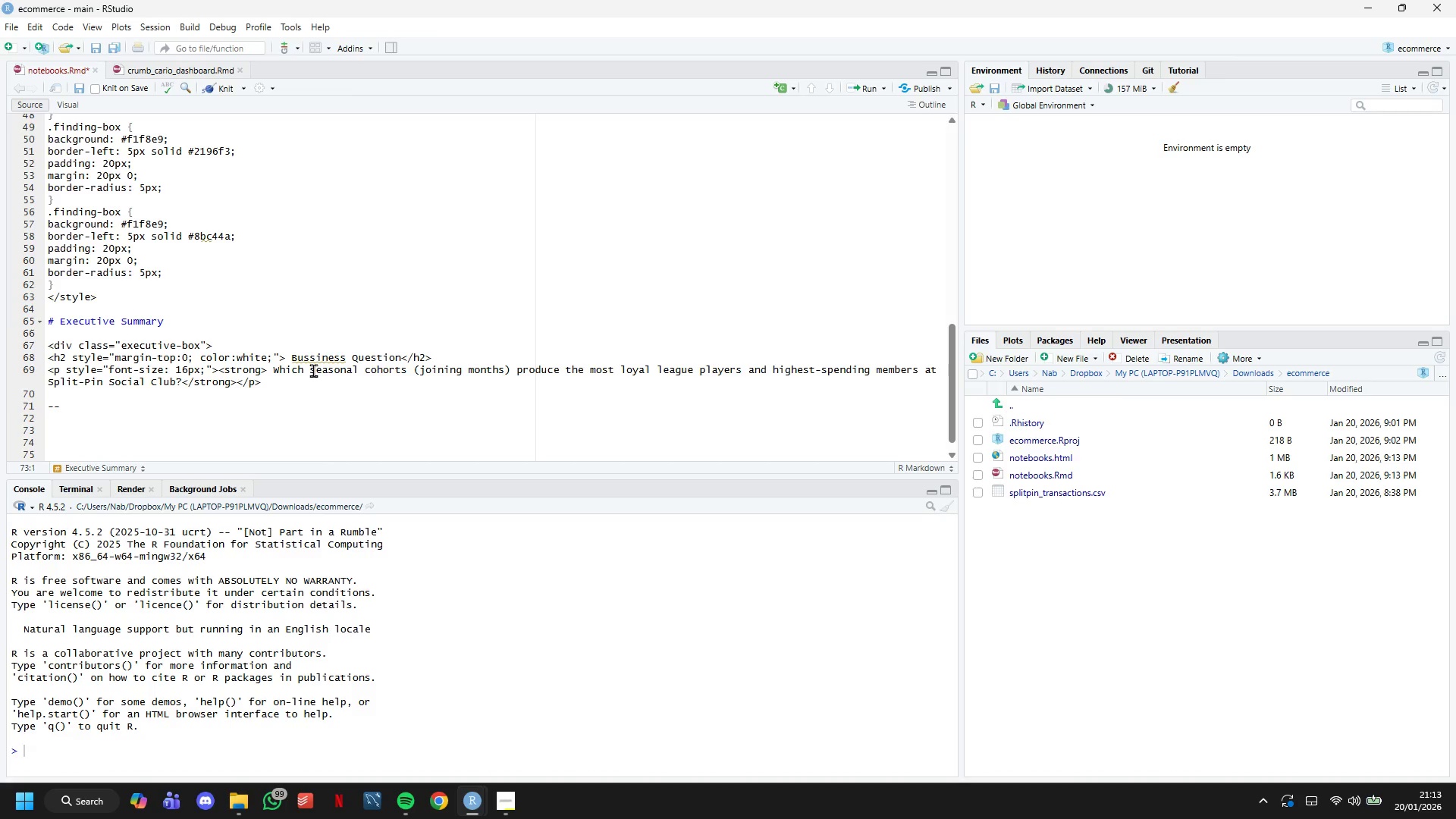 
type(1. Data loading and pLoading and Preparation)
 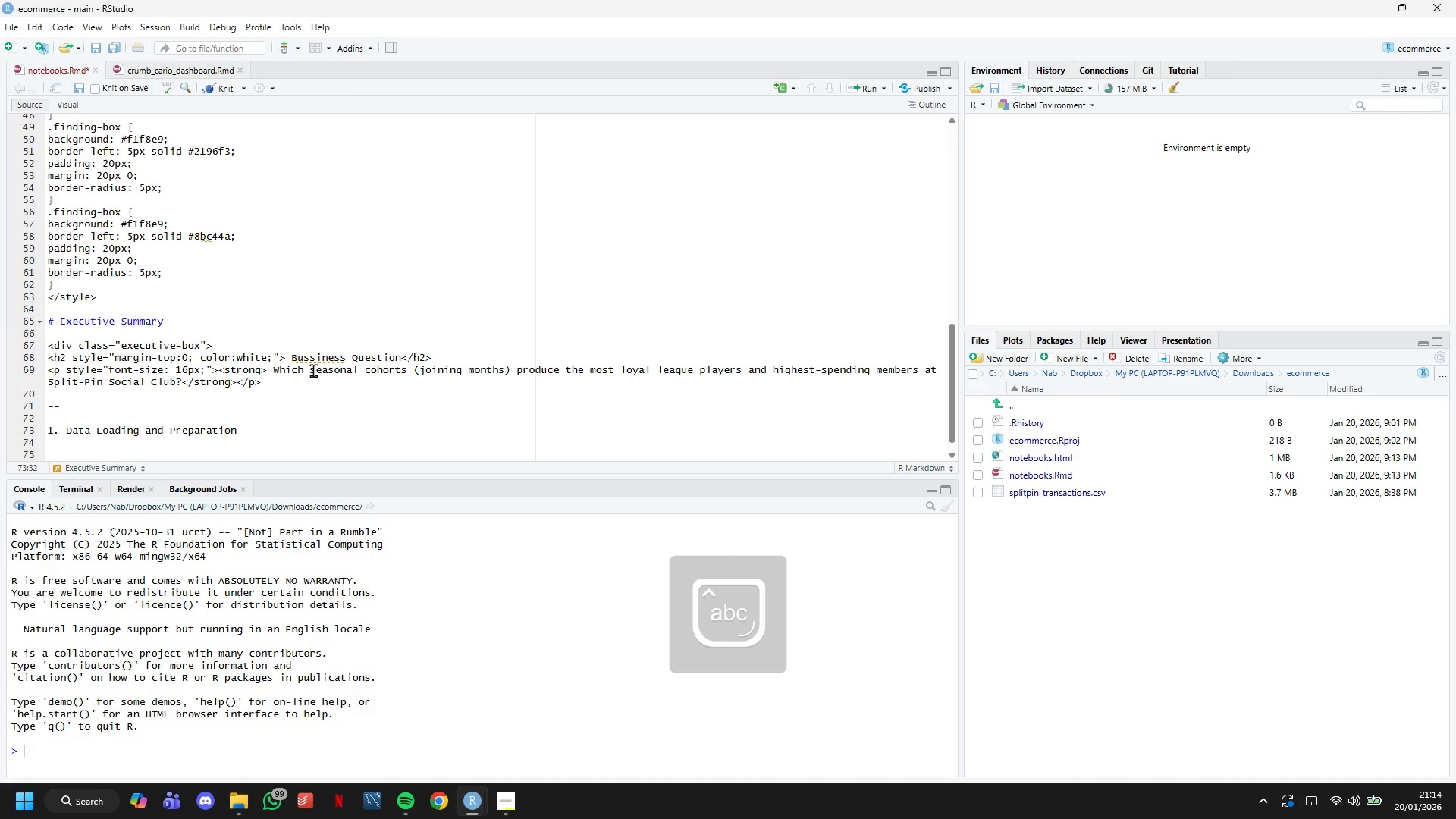 
hold_key(key=Backspace, duration=0.86)
 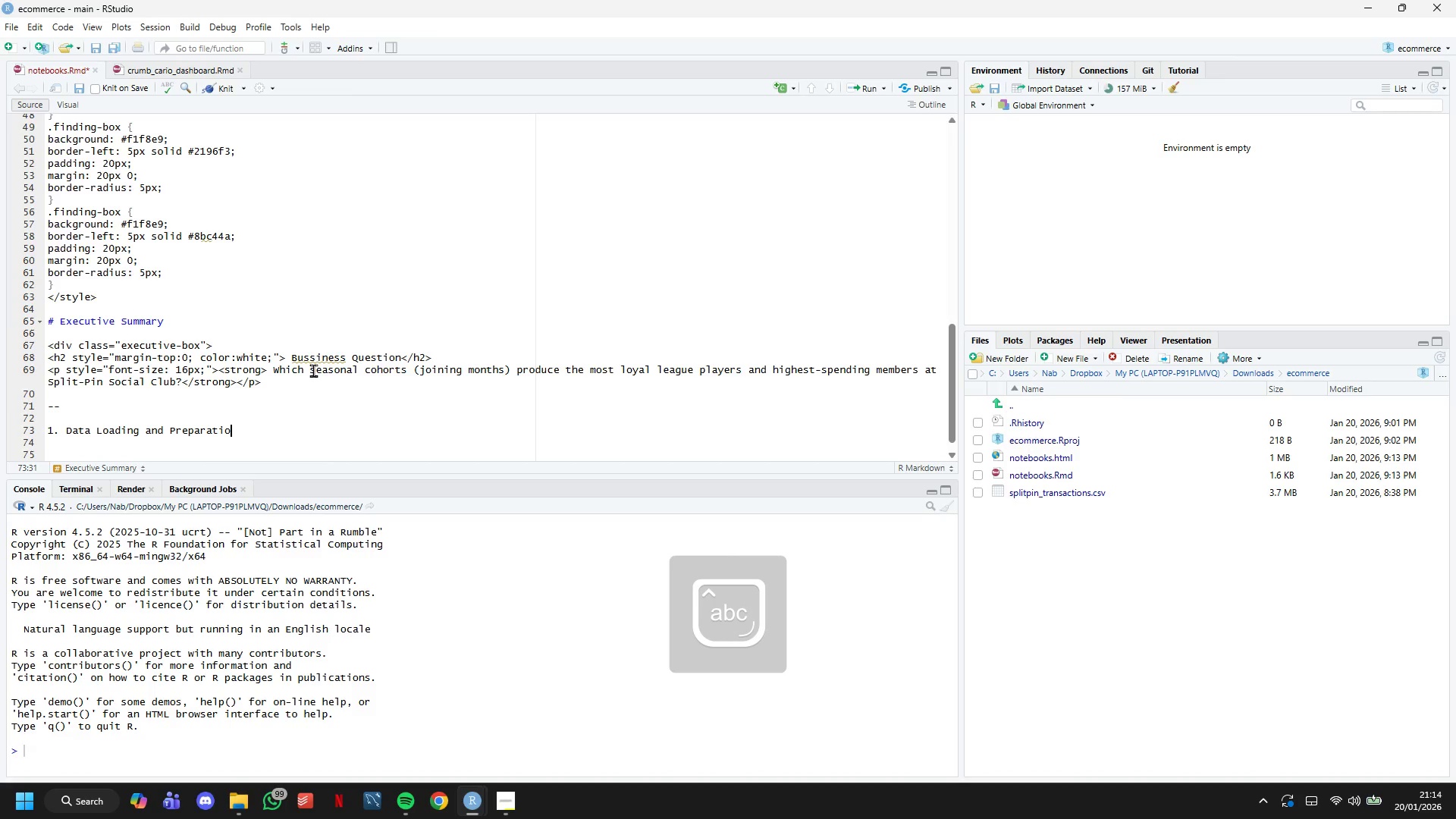 
key(Enter)
 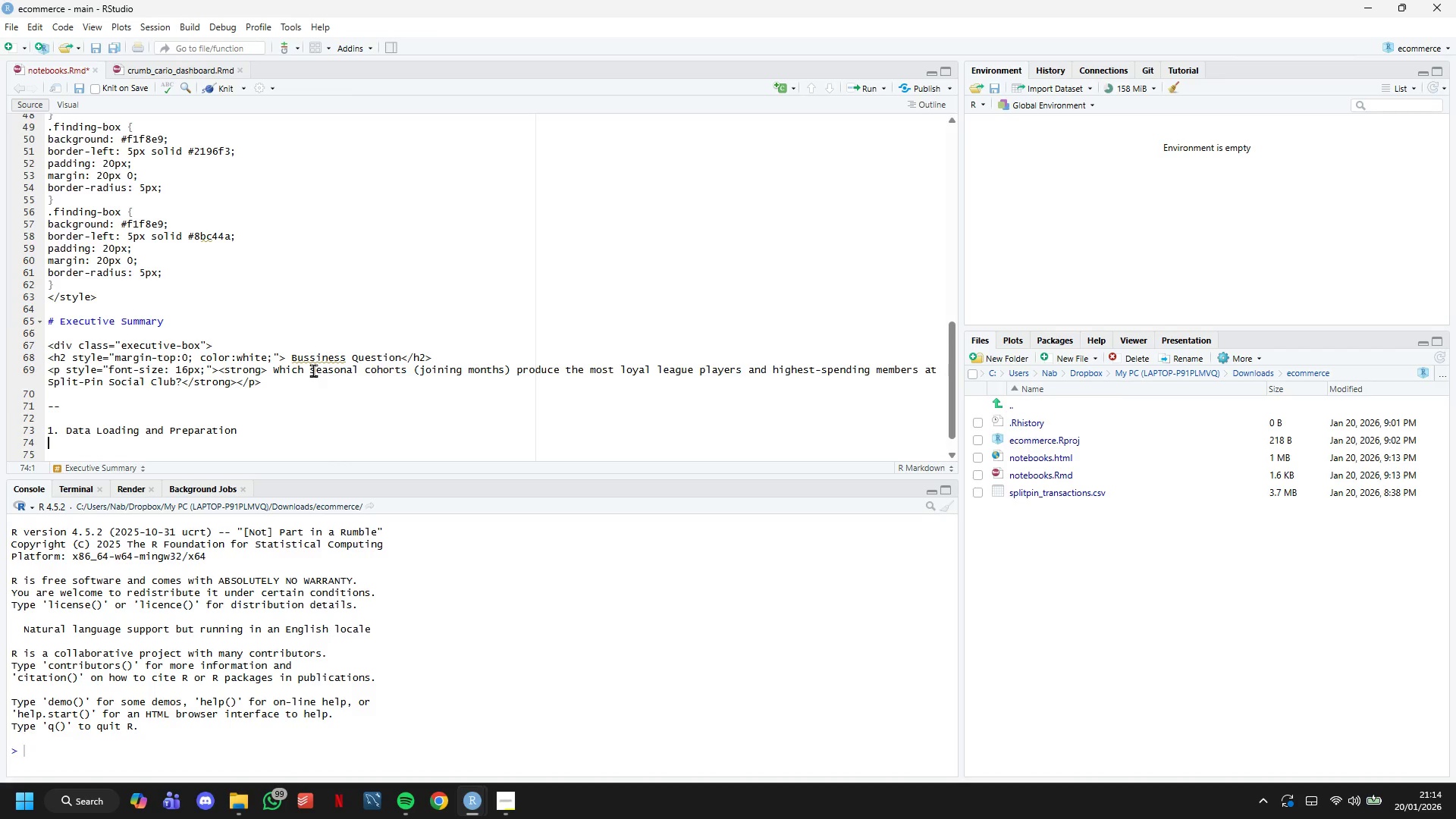 
type(## 1.1 Load Required Packages)
 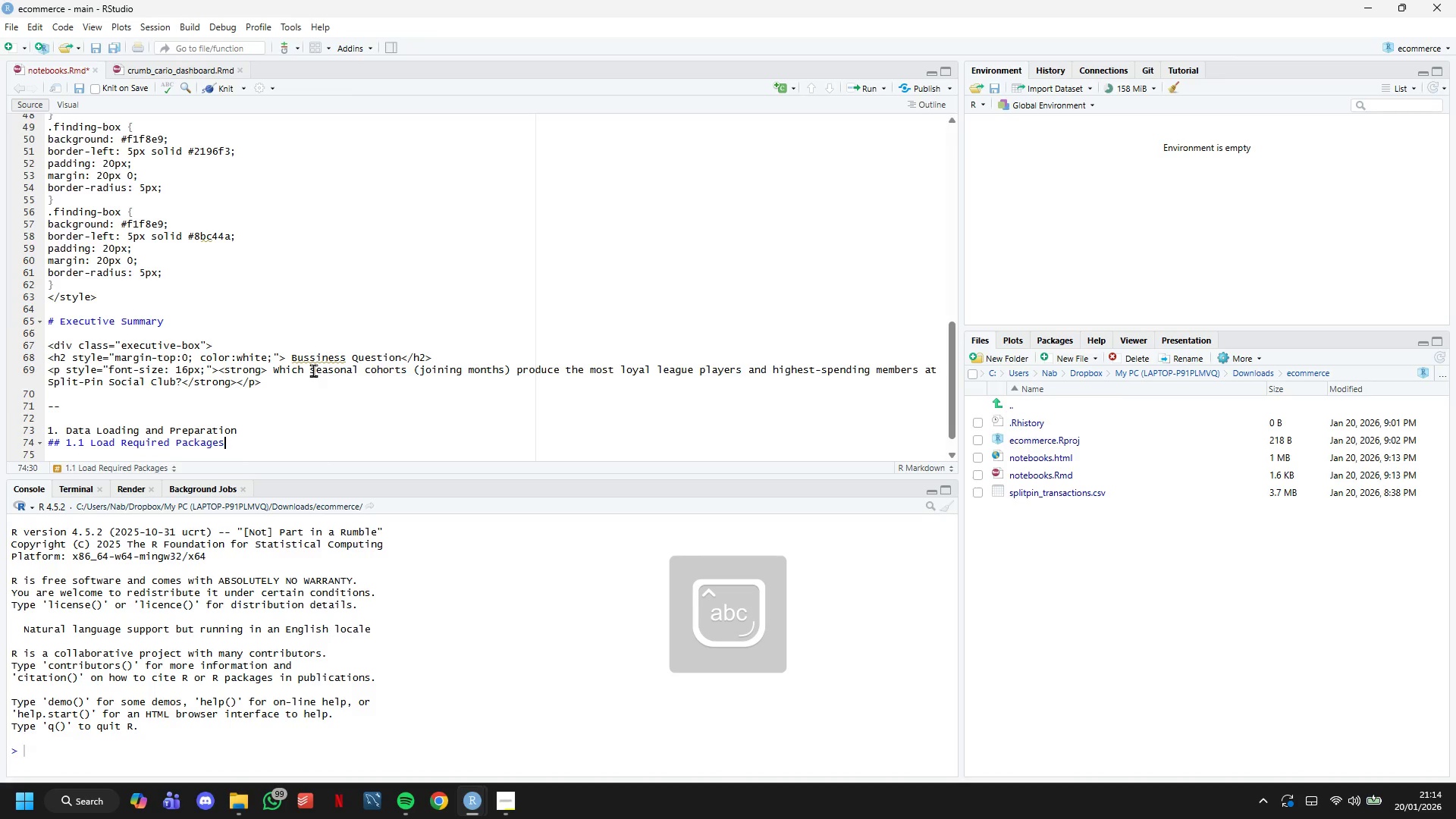 
key(Enter)
 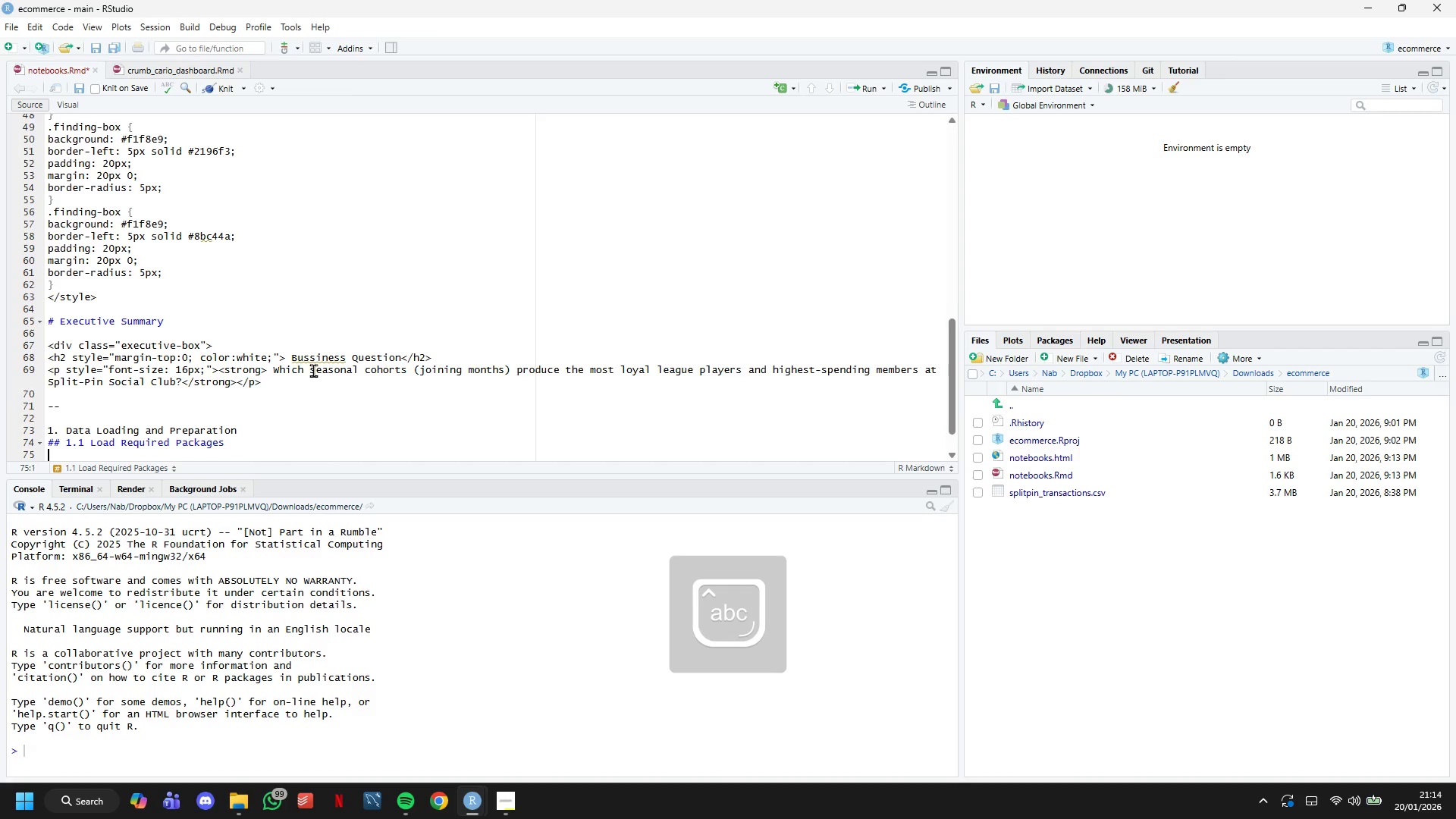 
key(Enter)
 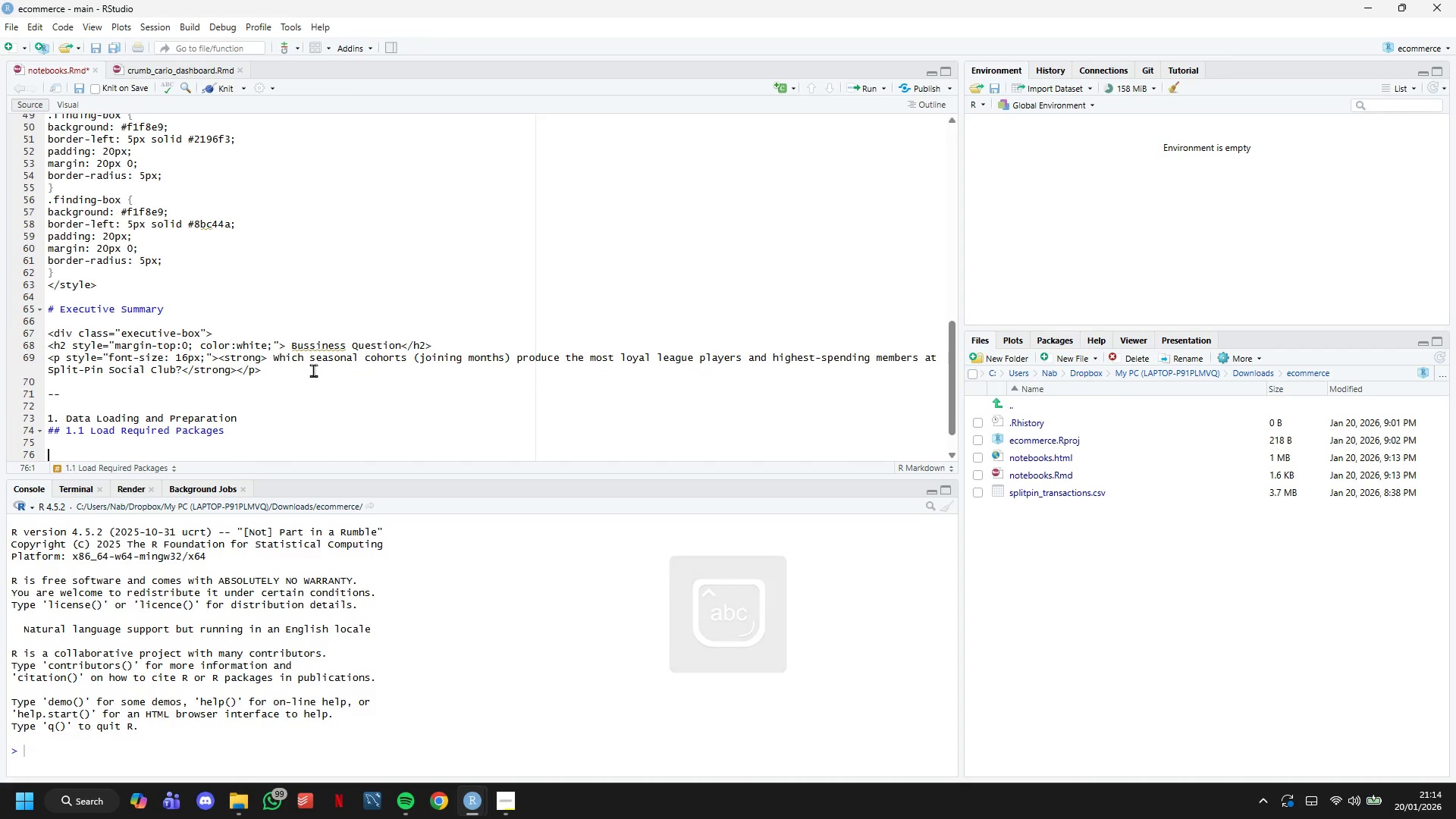 
scroll: coordinate [313, 370], scroll_direction: down, amount: 7.0
 